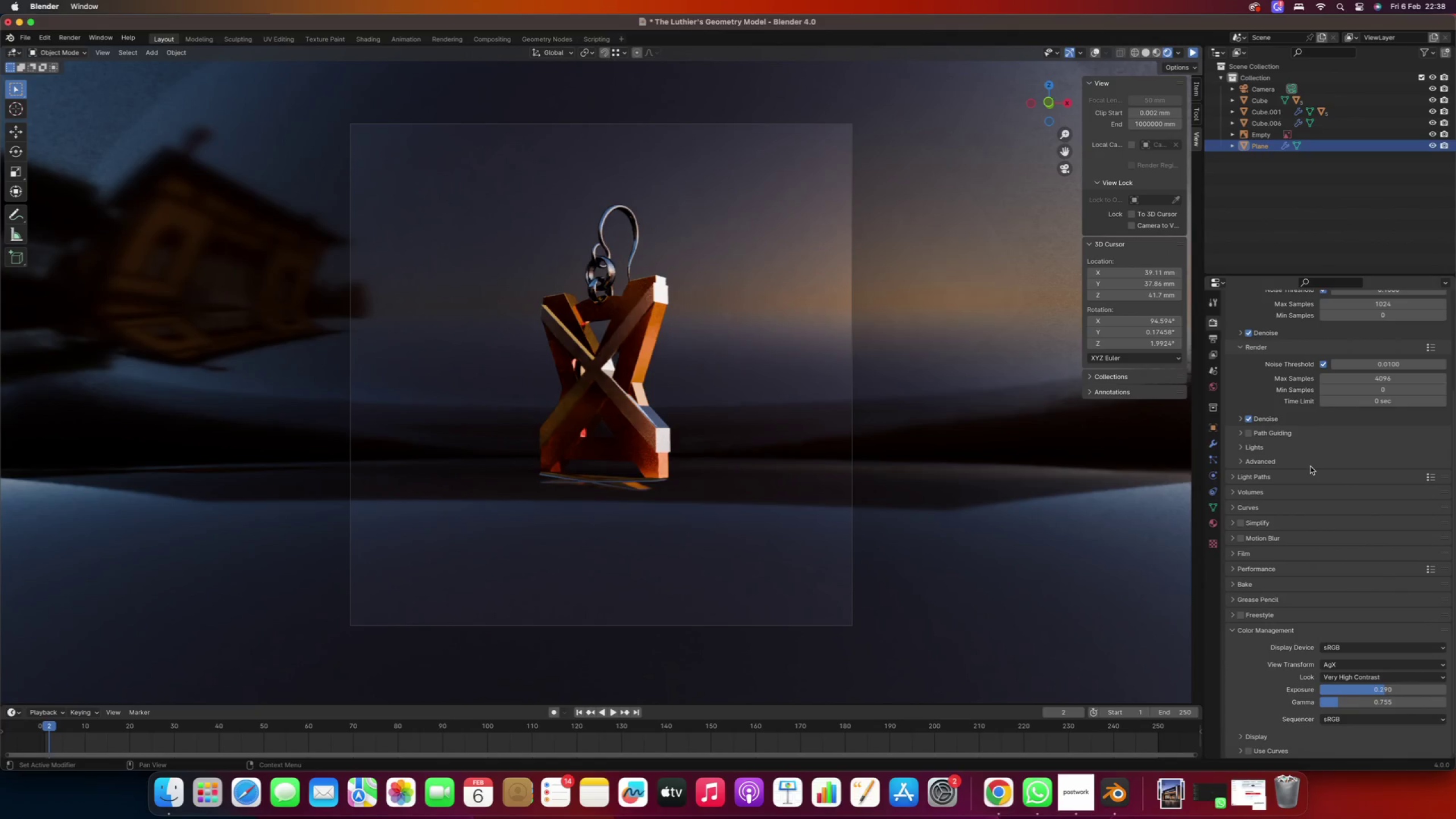 
scroll: coordinate [1305, 456], scroll_direction: up, amount: 4.0
 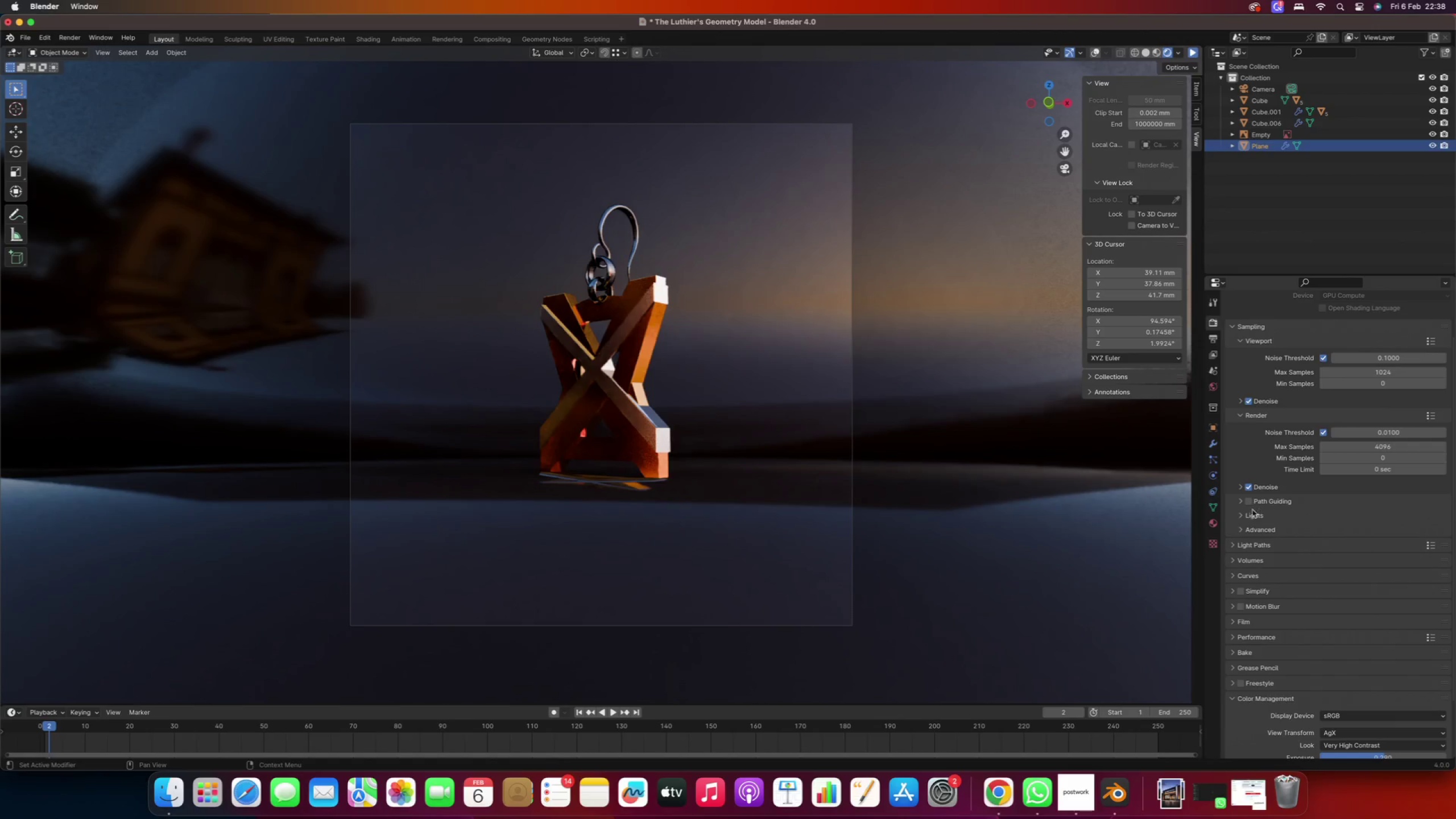 
left_click([1241, 516])
 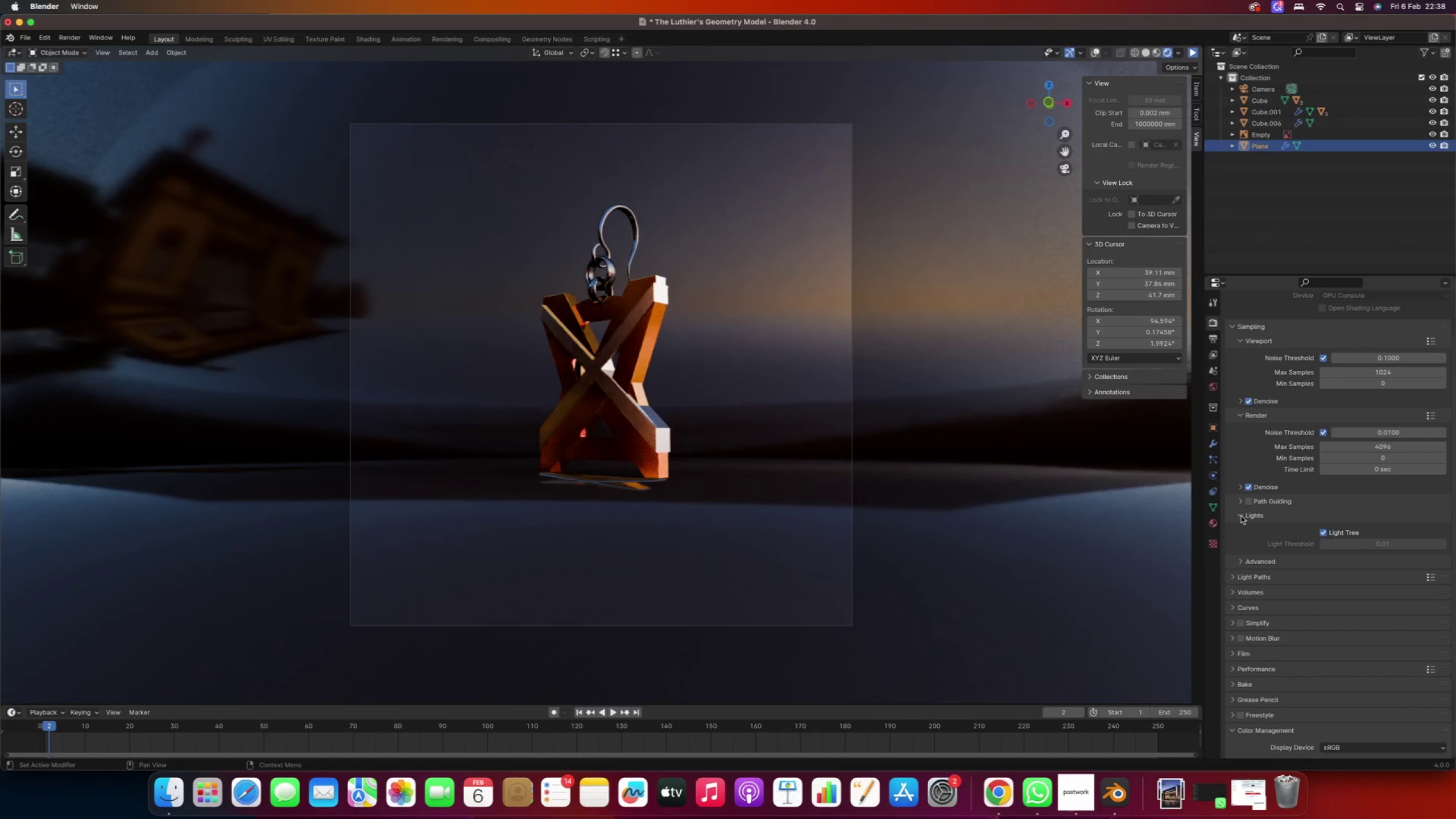 
left_click([1241, 516])
 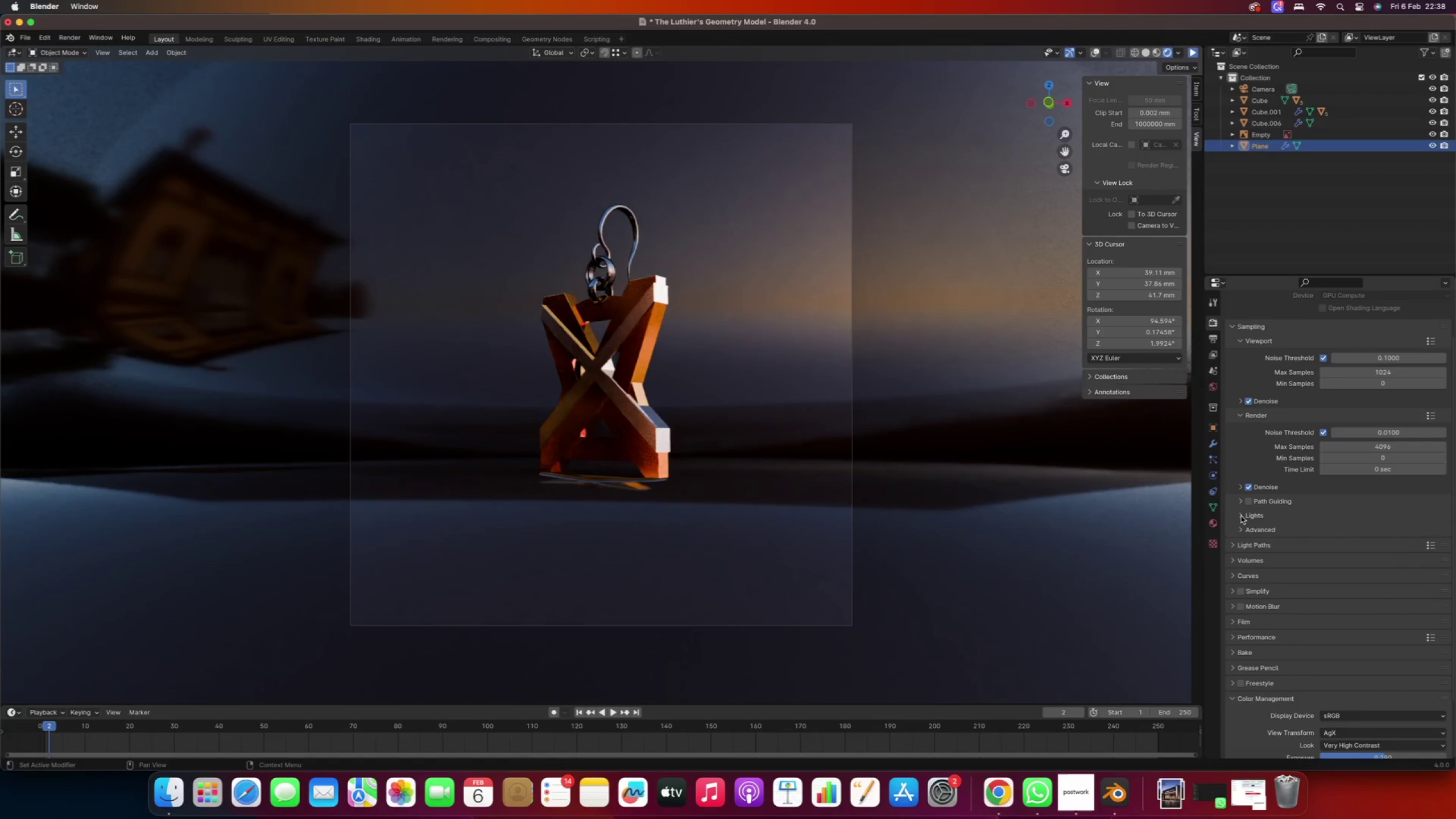 
left_click([1241, 516])
 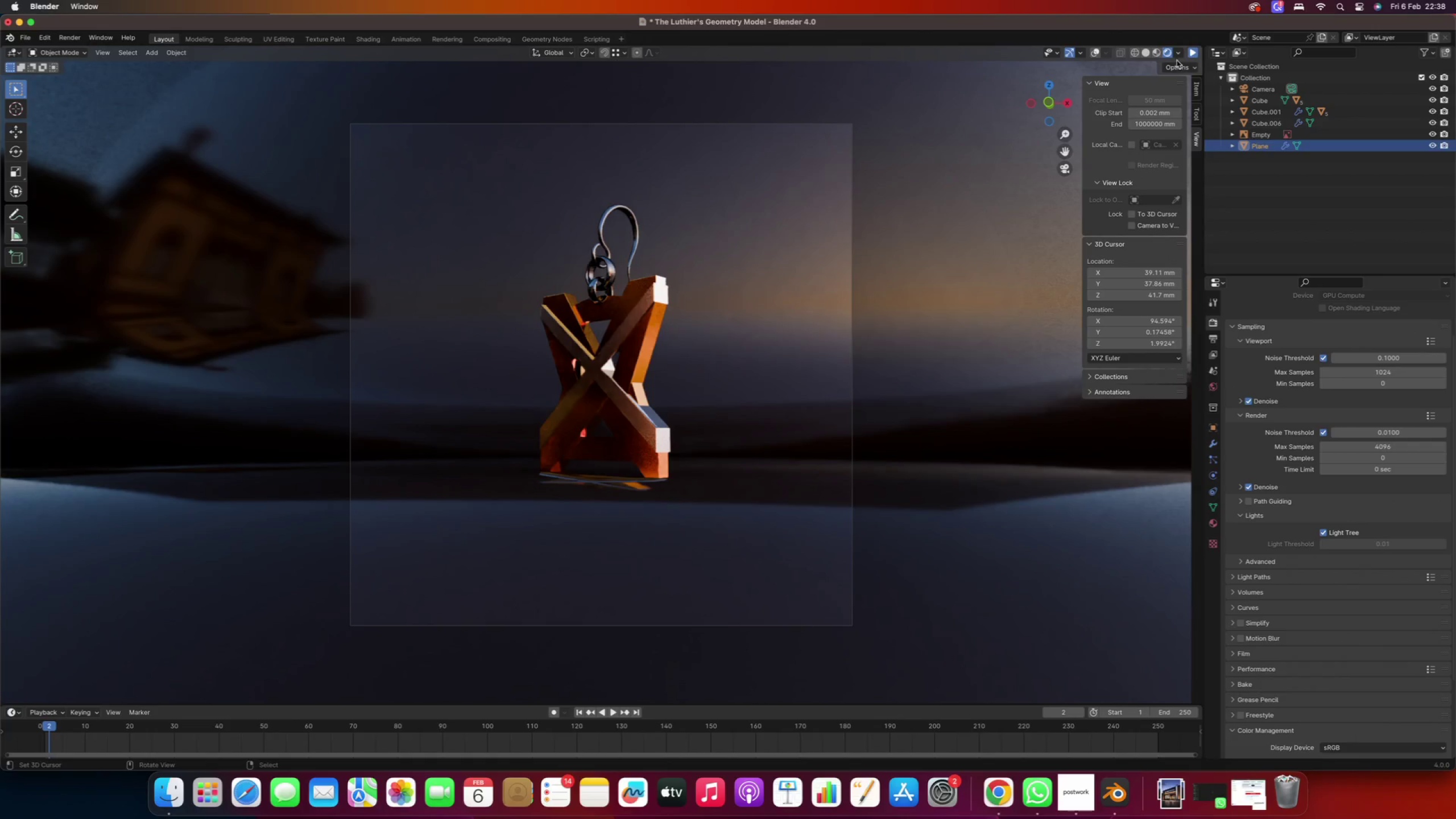 
mouse_move([1116, 171])
 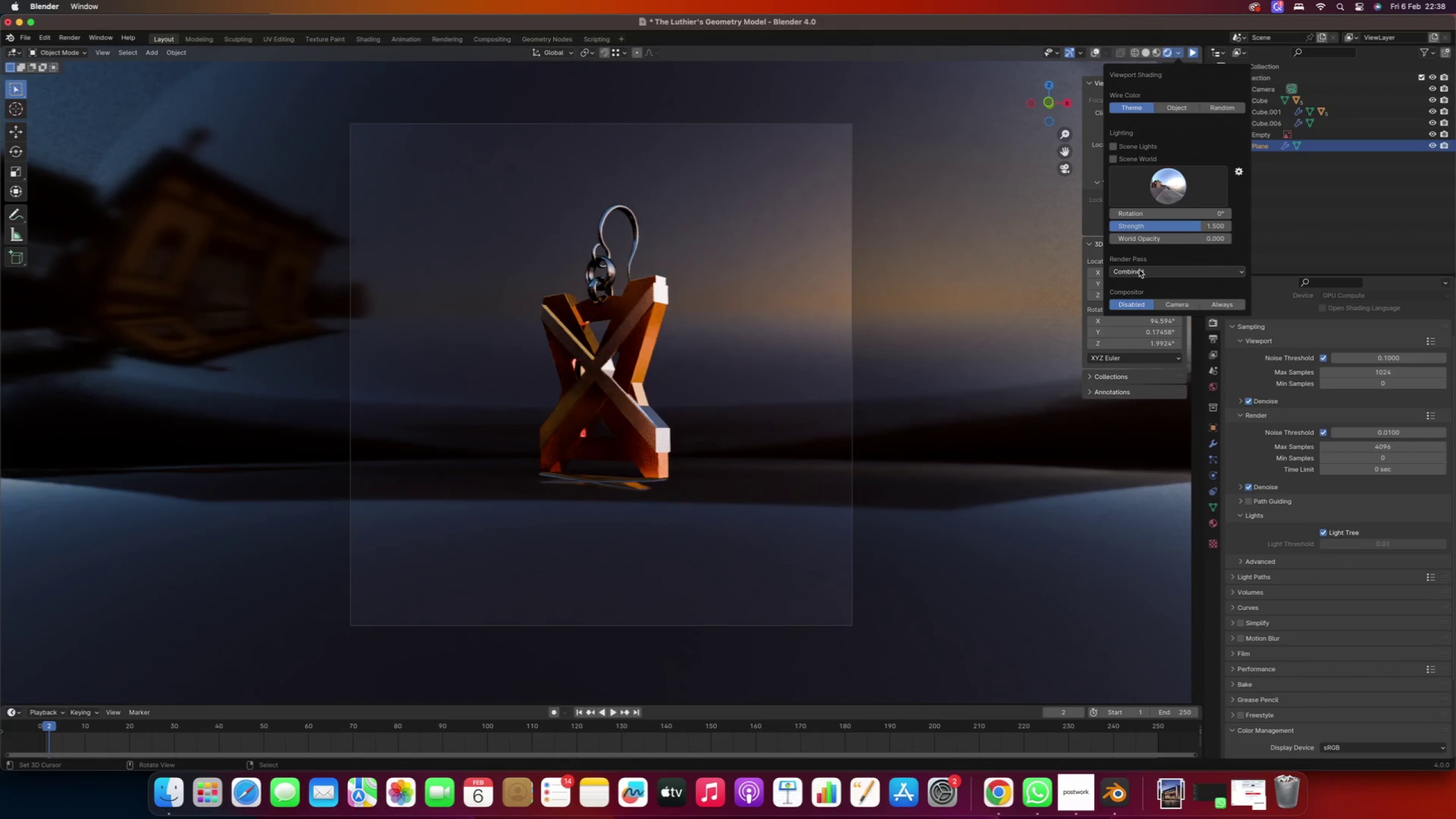 
left_click([1138, 270])
 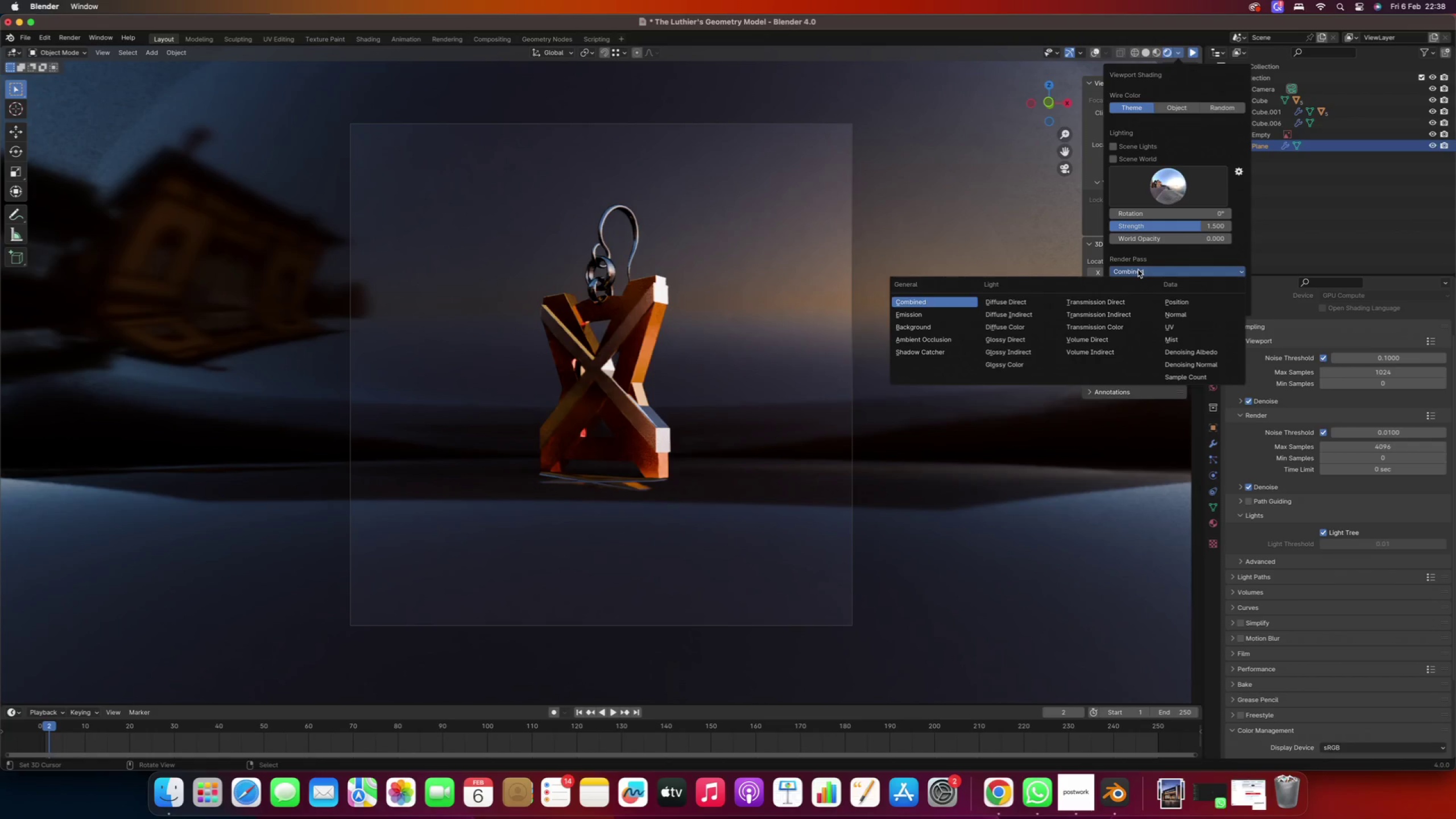 
left_click([1138, 270])
 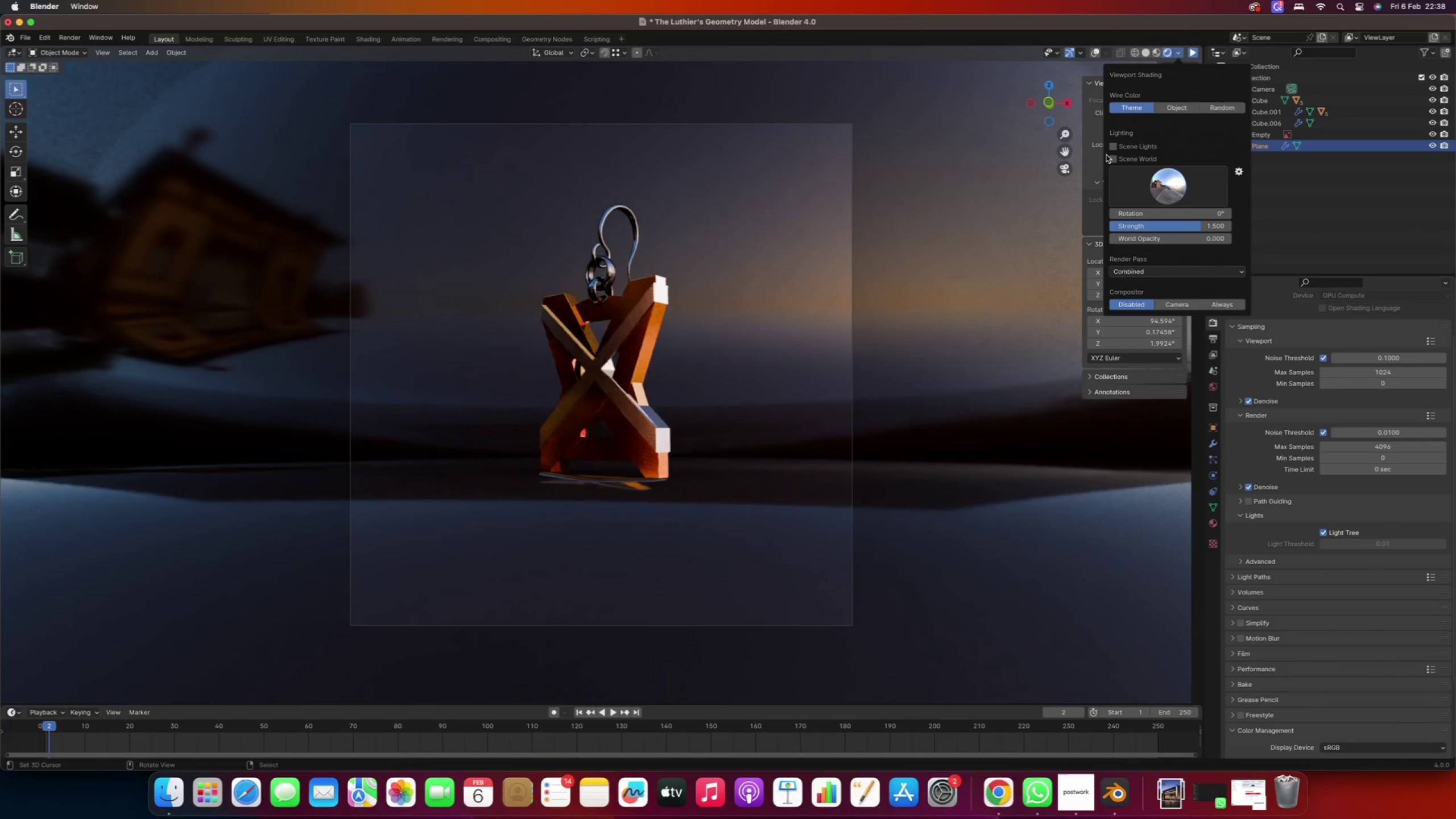 
left_click([1114, 148])
 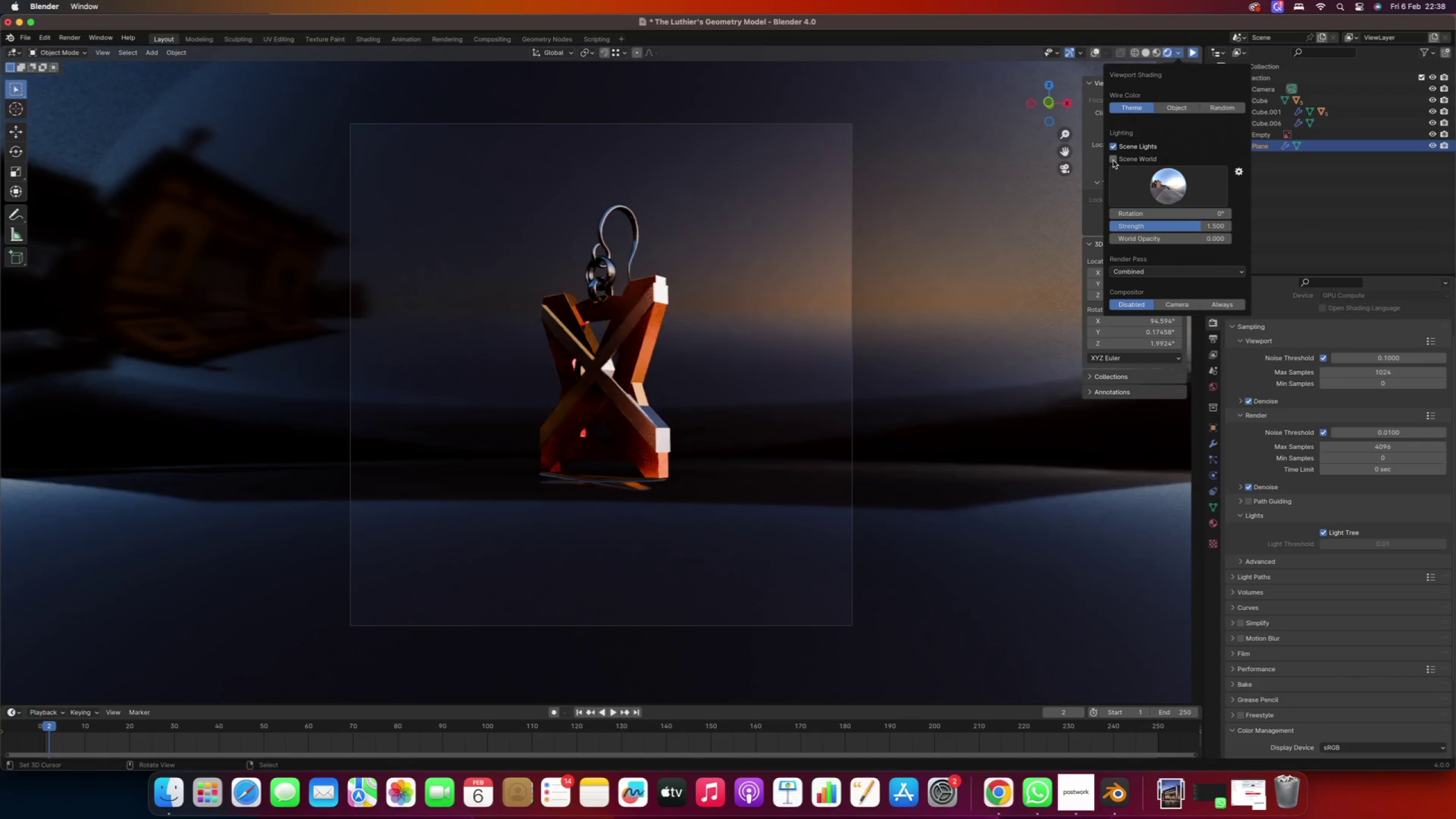 
left_click([1113, 160])
 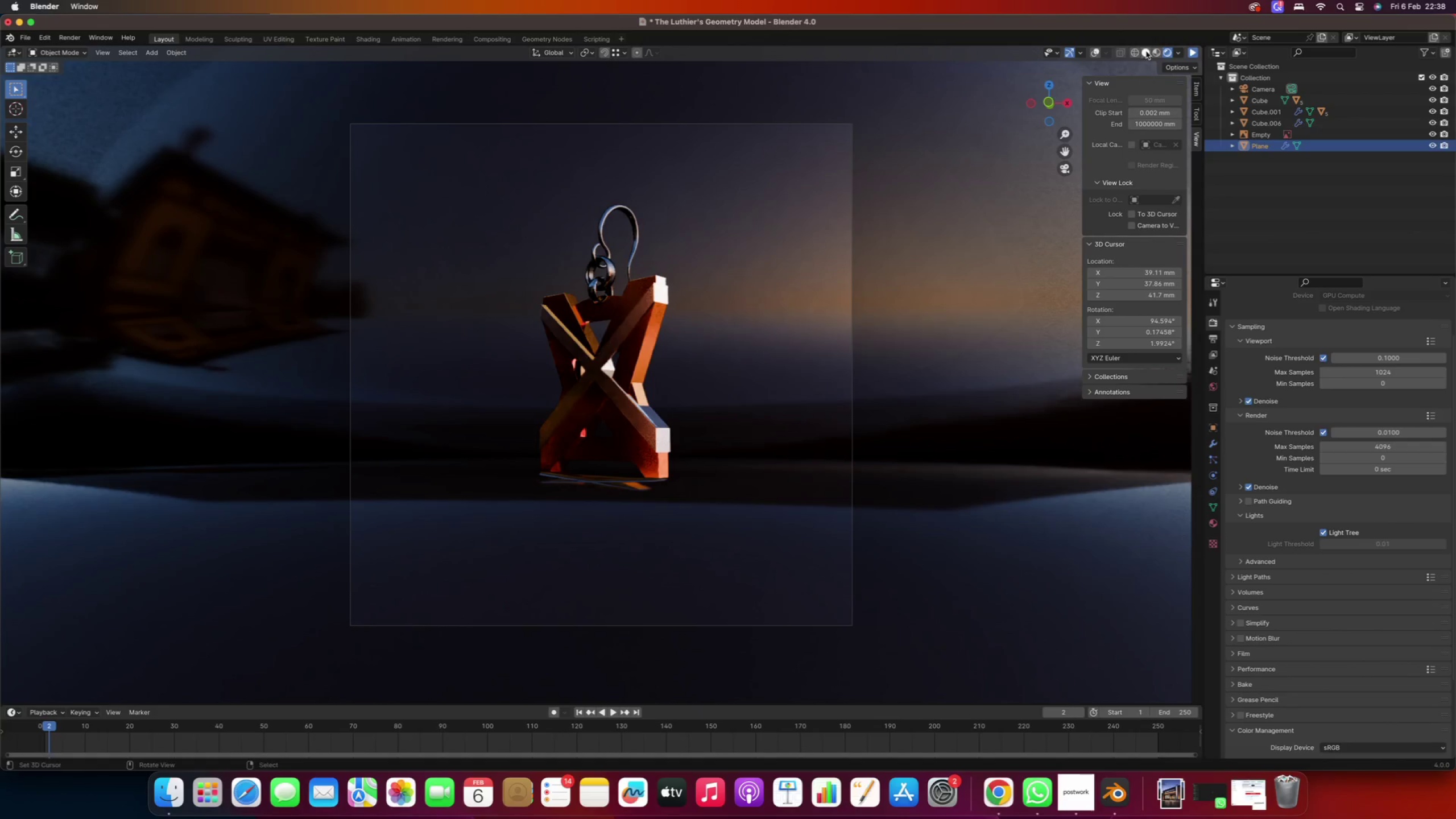 
left_click([1144, 54])
 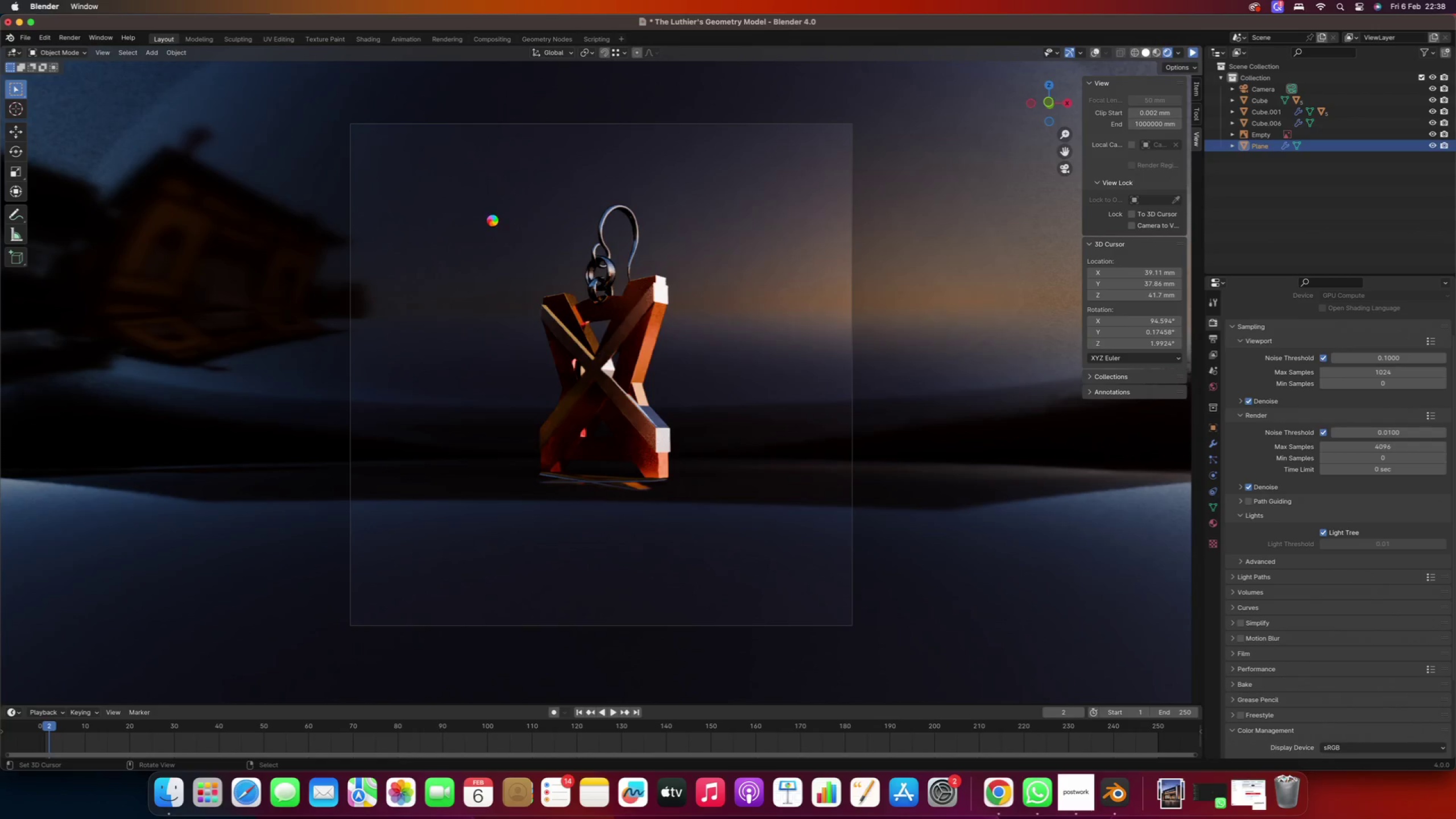 
wait(8.36)
 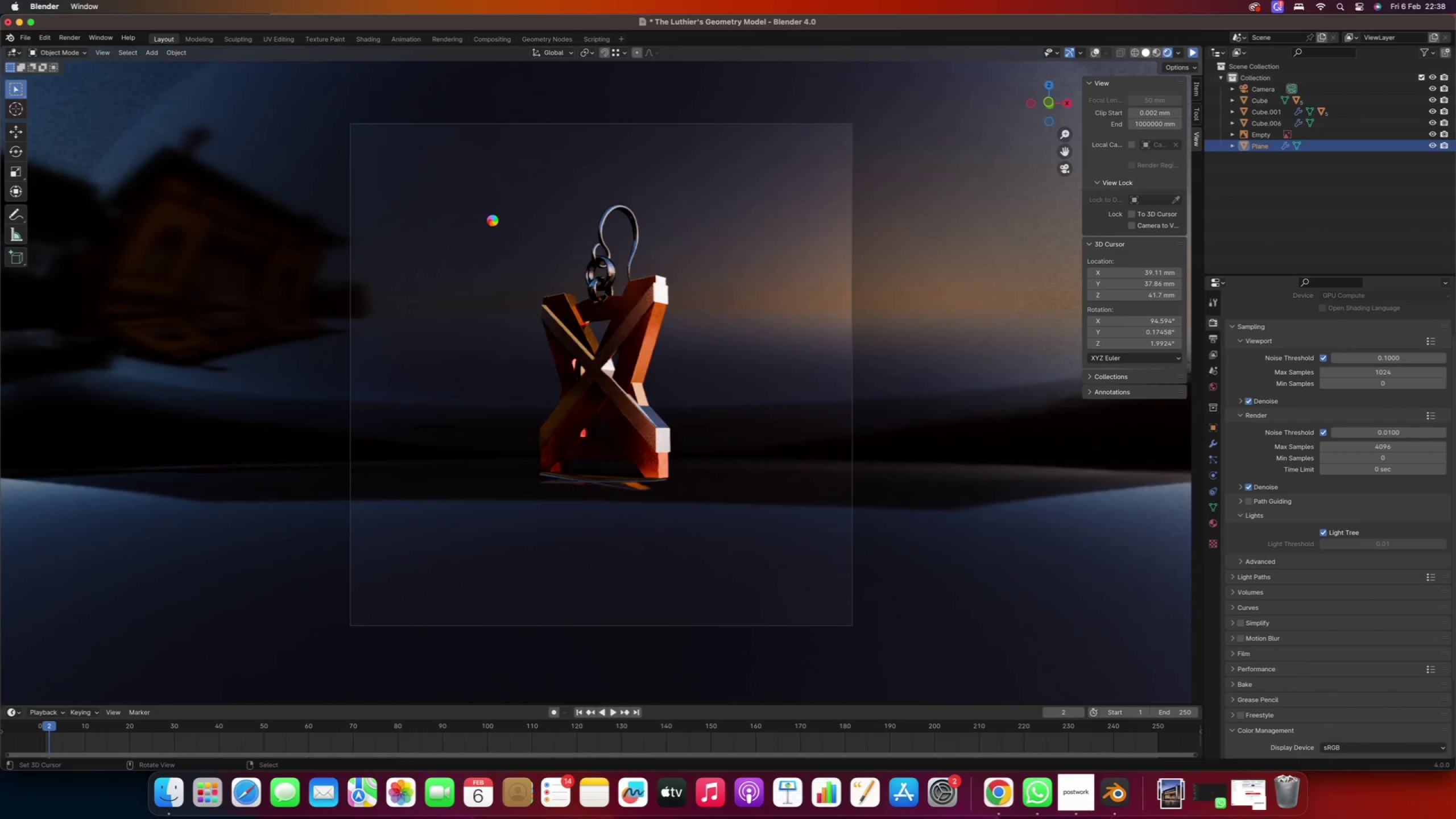 
key(Numpad7)
 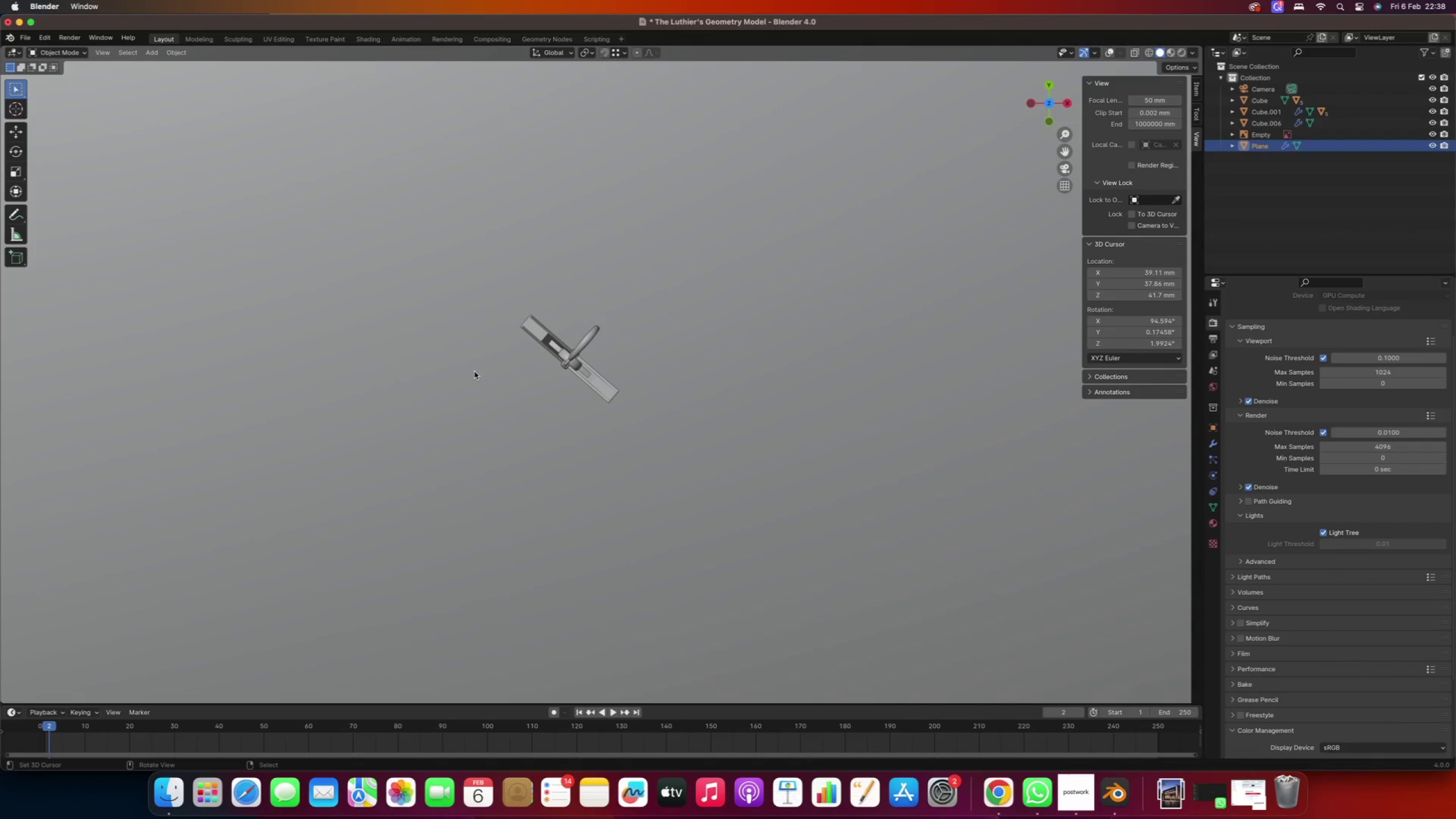 
scroll: coordinate [479, 367], scroll_direction: down, amount: 25.0
 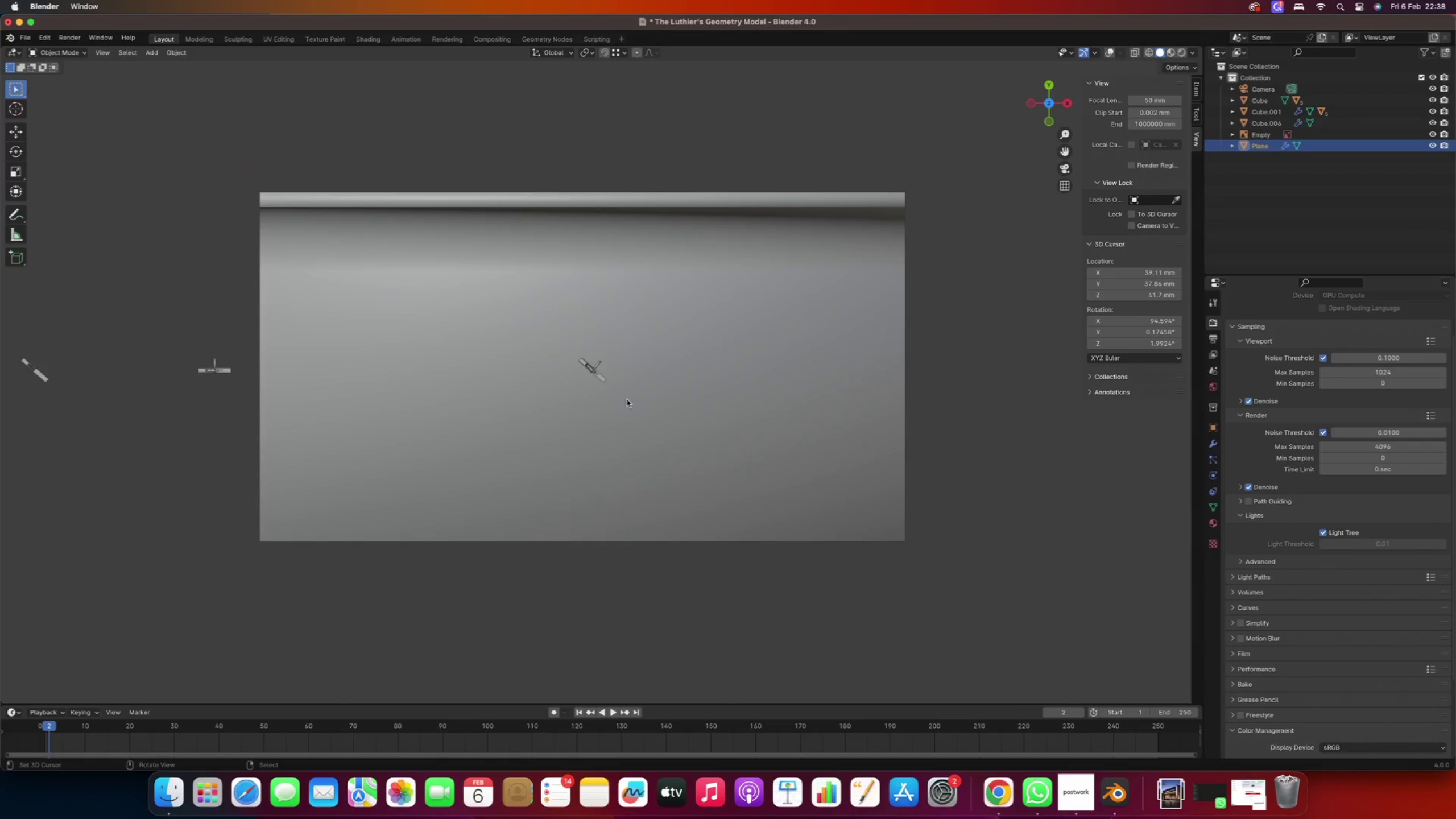 
type(Aligh)
 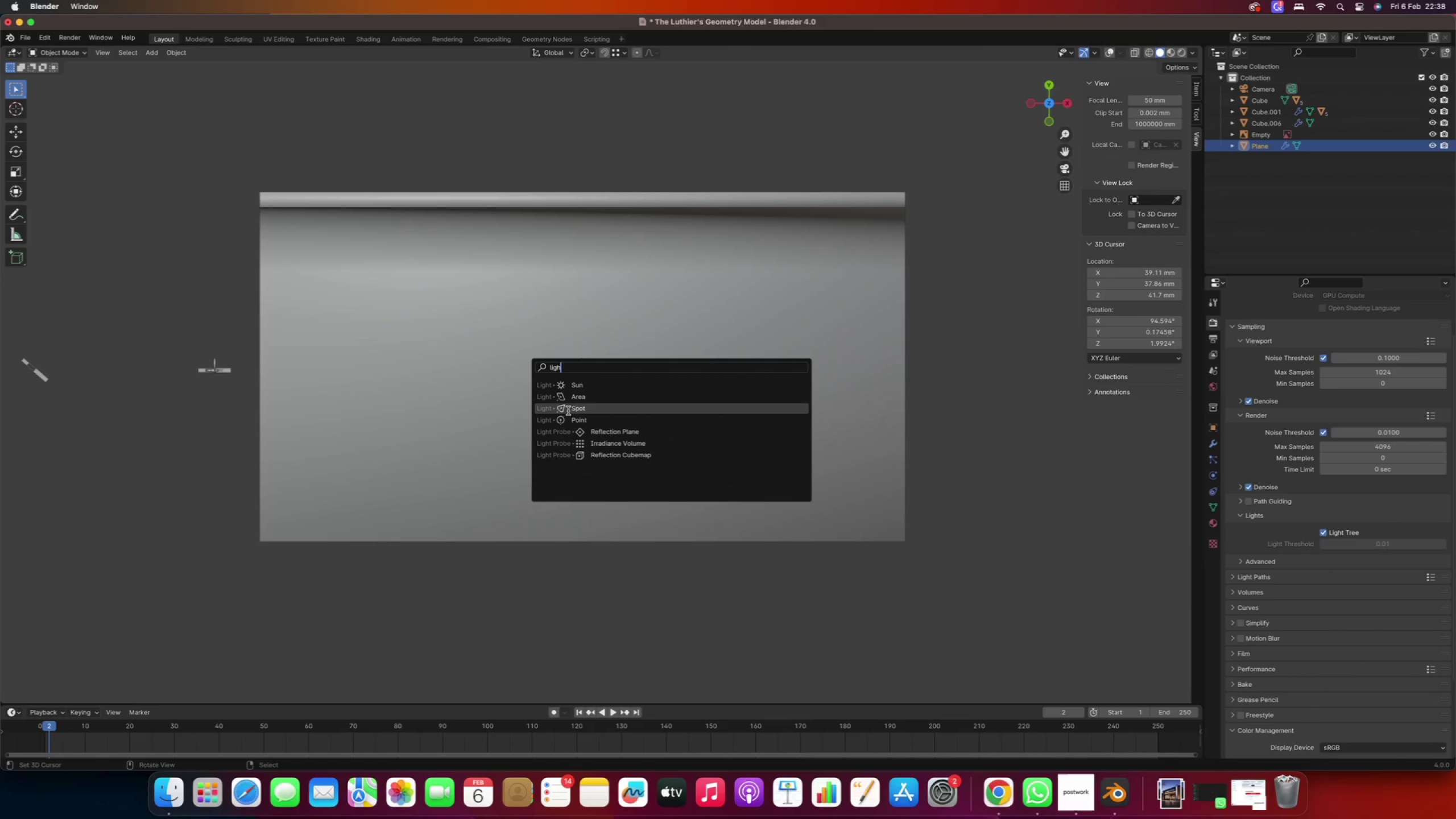 
left_click([571, 398])
 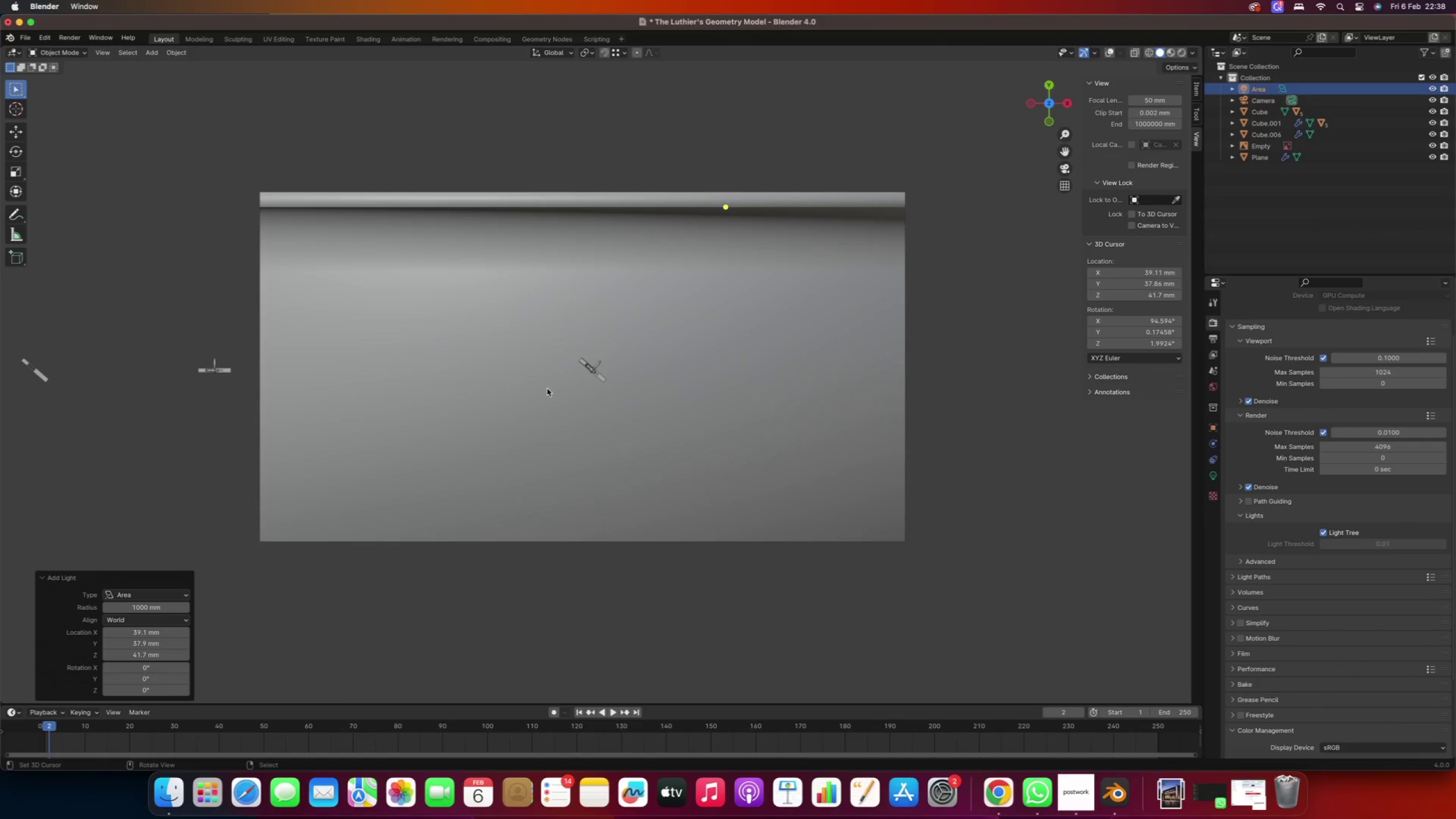 
scroll: coordinate [597, 385], scroll_direction: down, amount: 102.0
 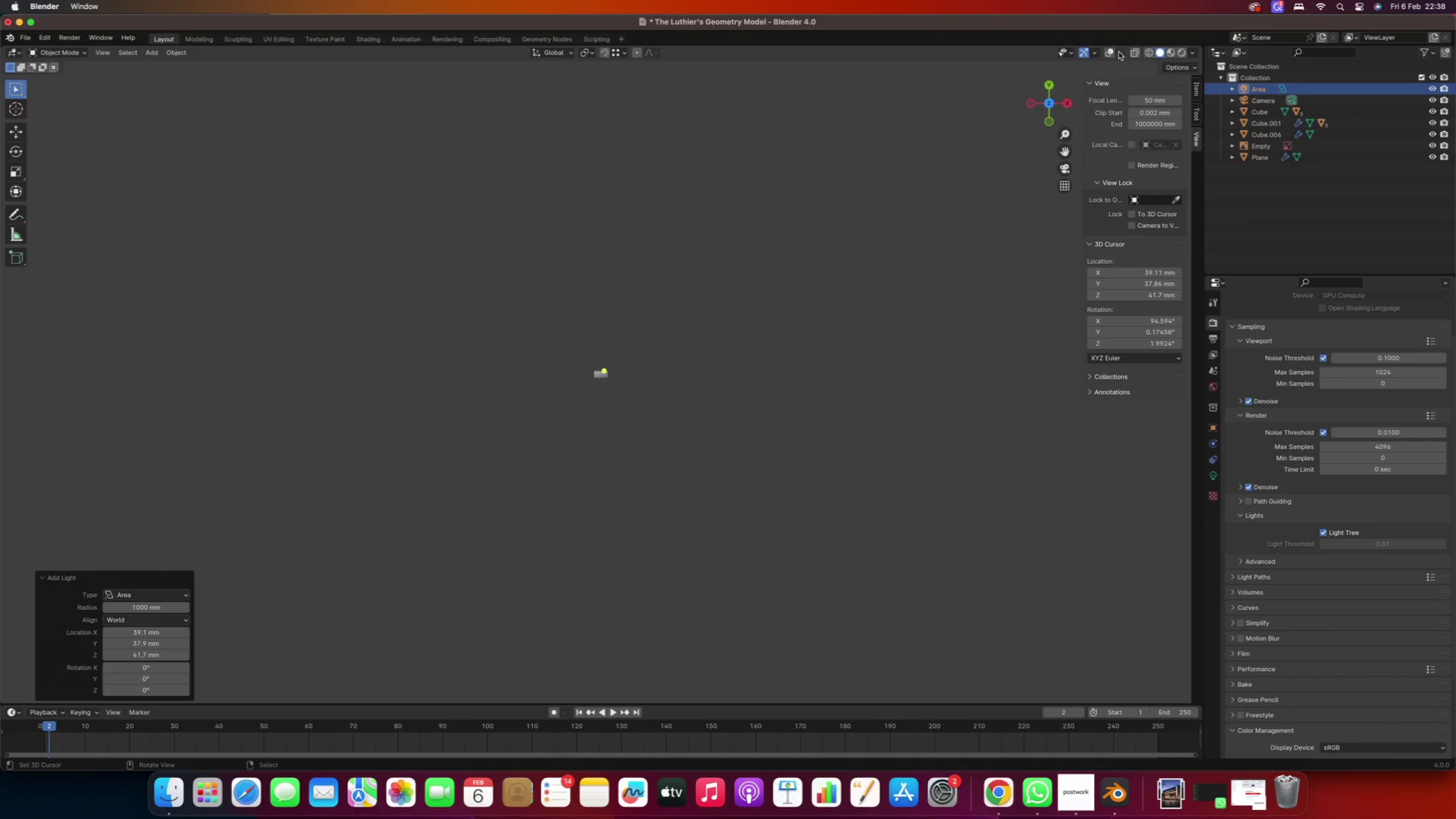 
left_click([1114, 55])
 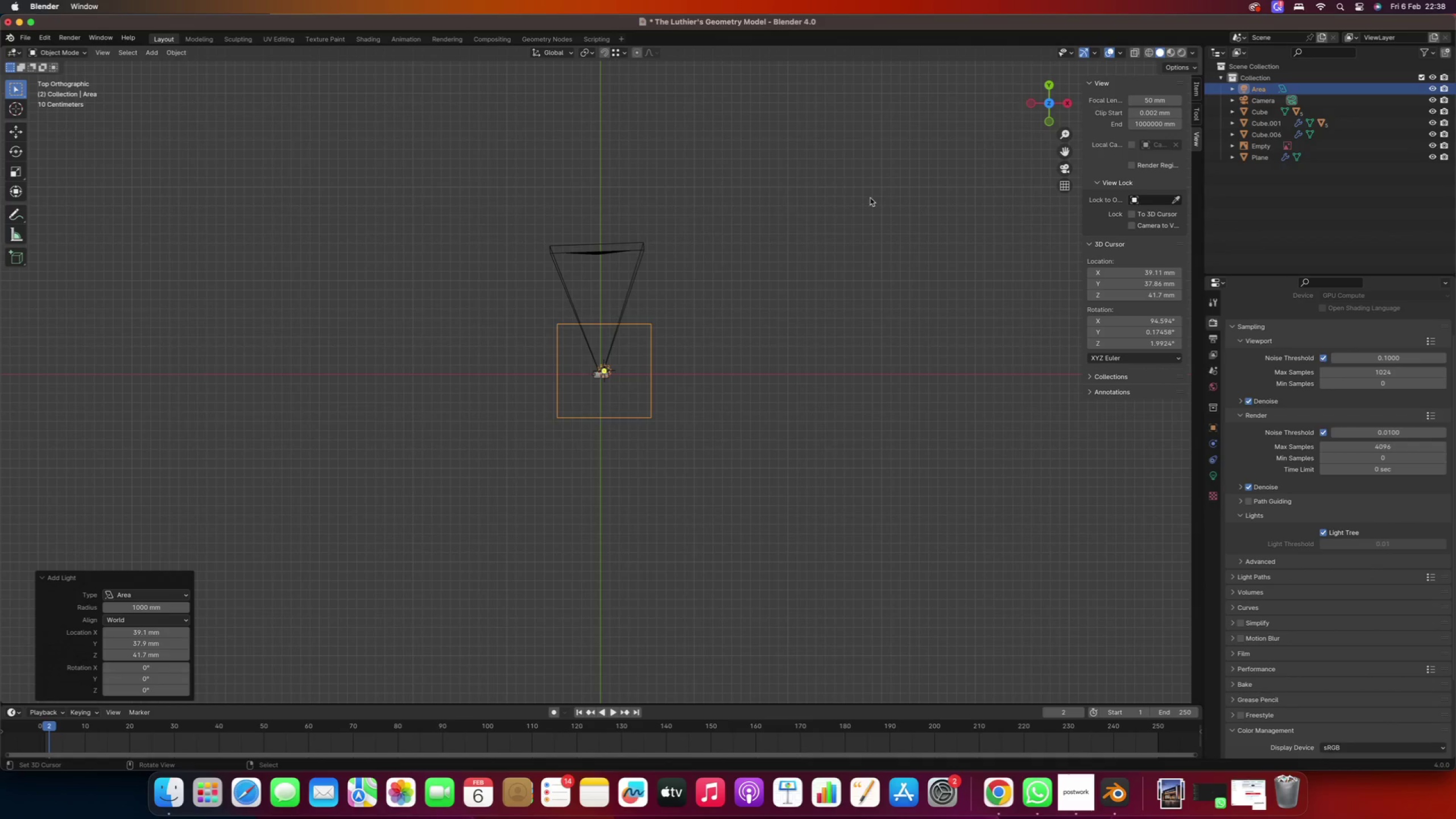 
scroll: coordinate [545, 376], scroll_direction: up, amount: 27.0
 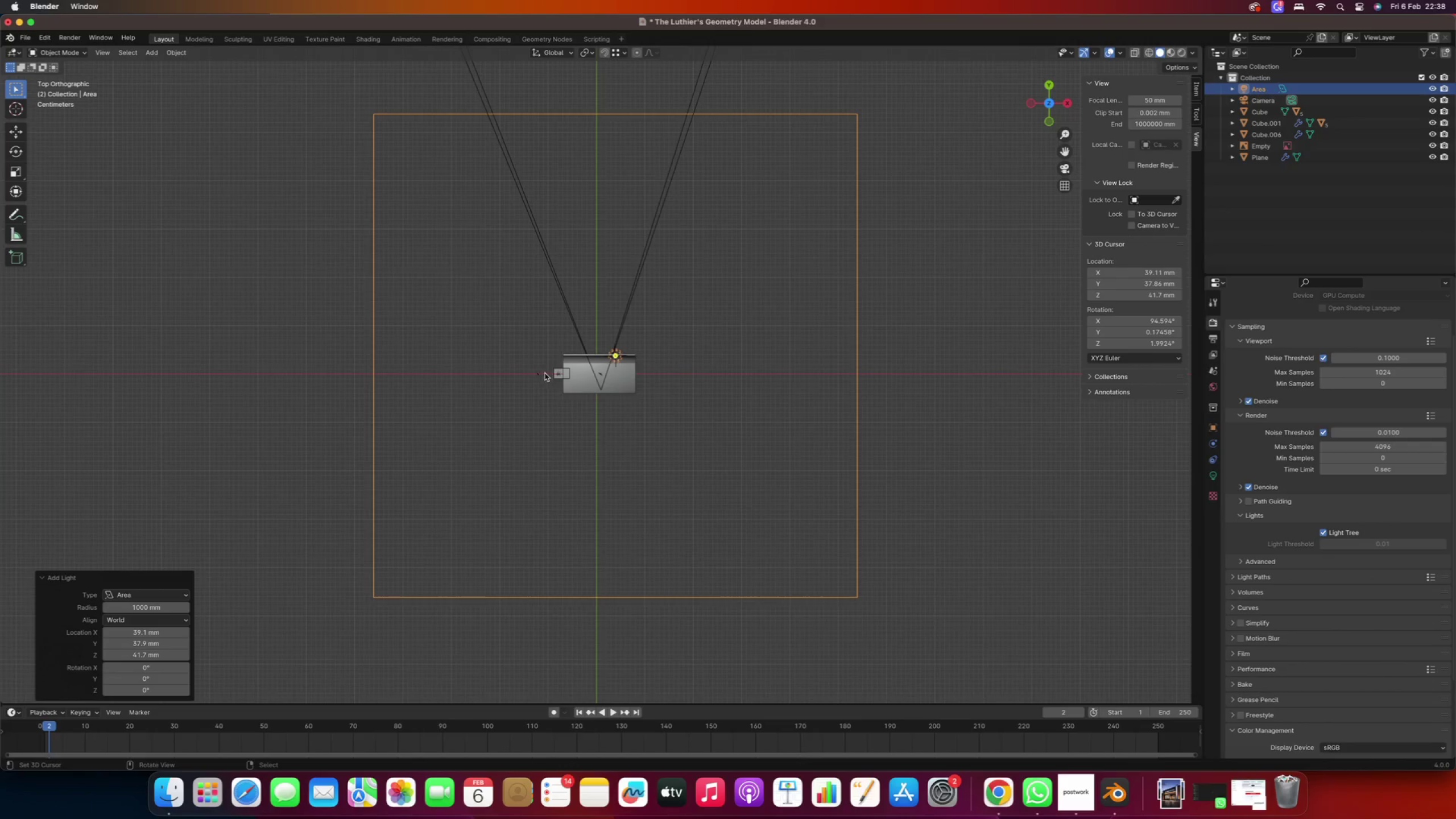 
key(S)
 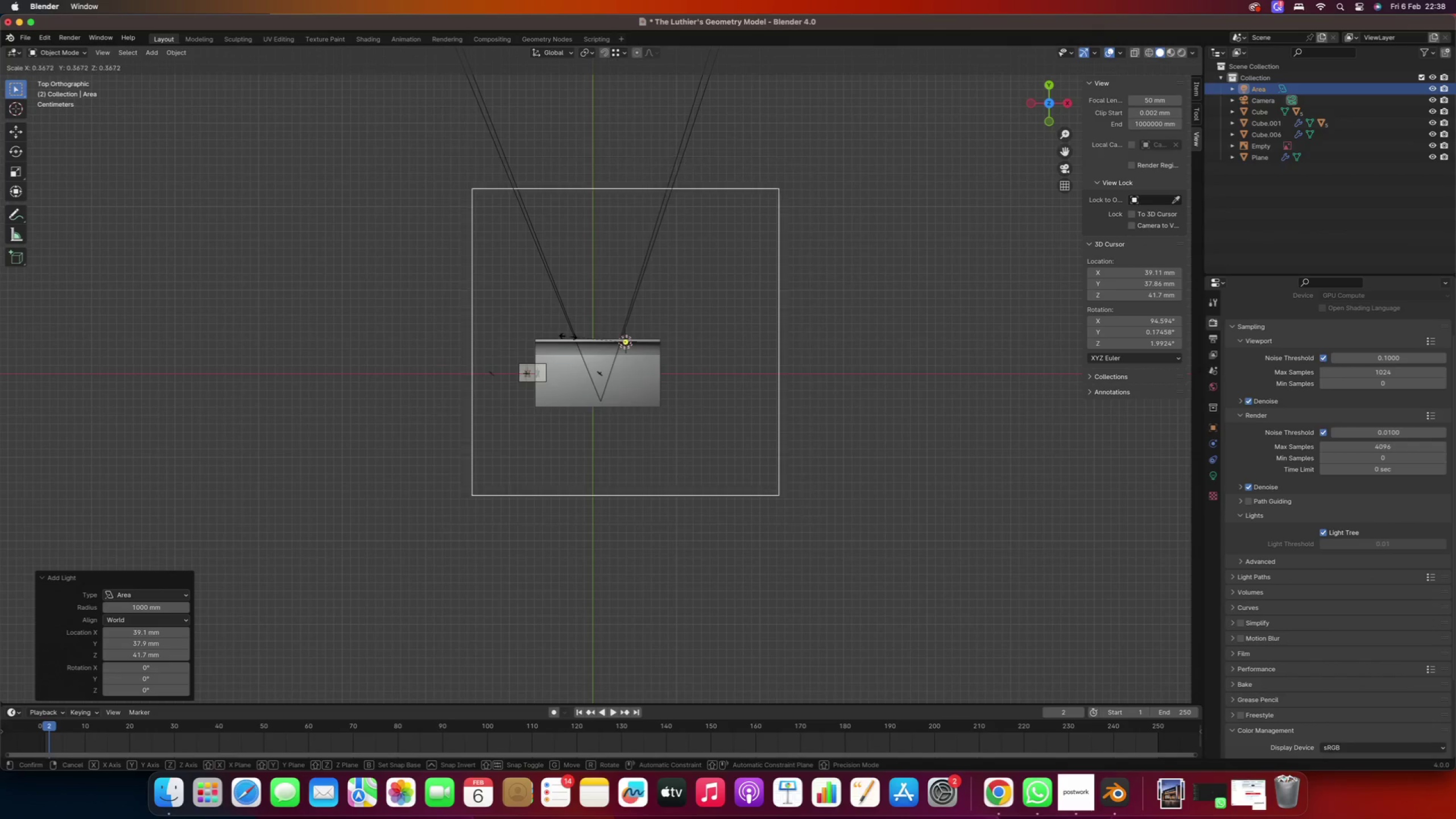 
scroll: coordinate [467, 336], scroll_direction: up, amount: 4.0
 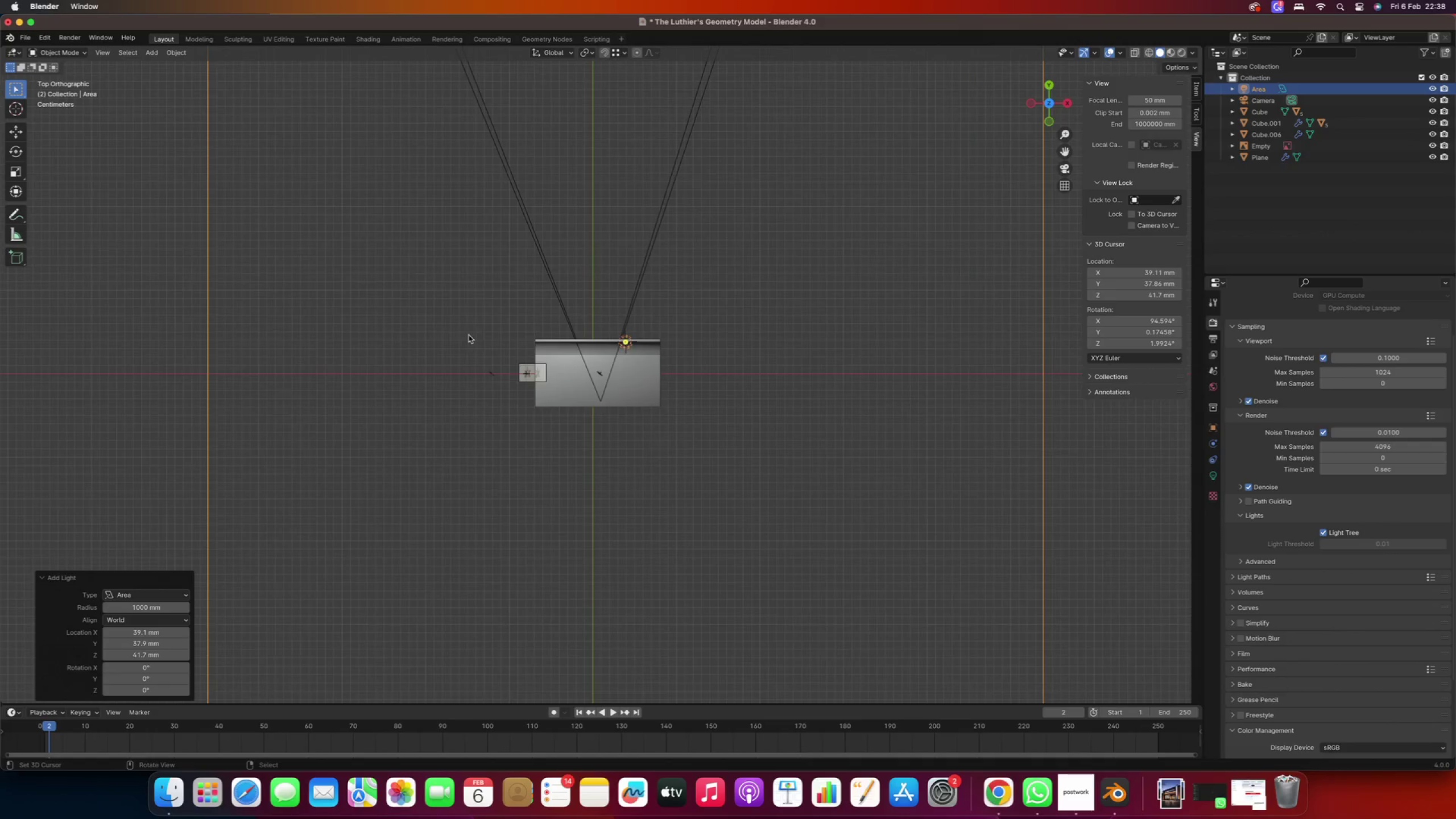 
left_click([624, 345])
 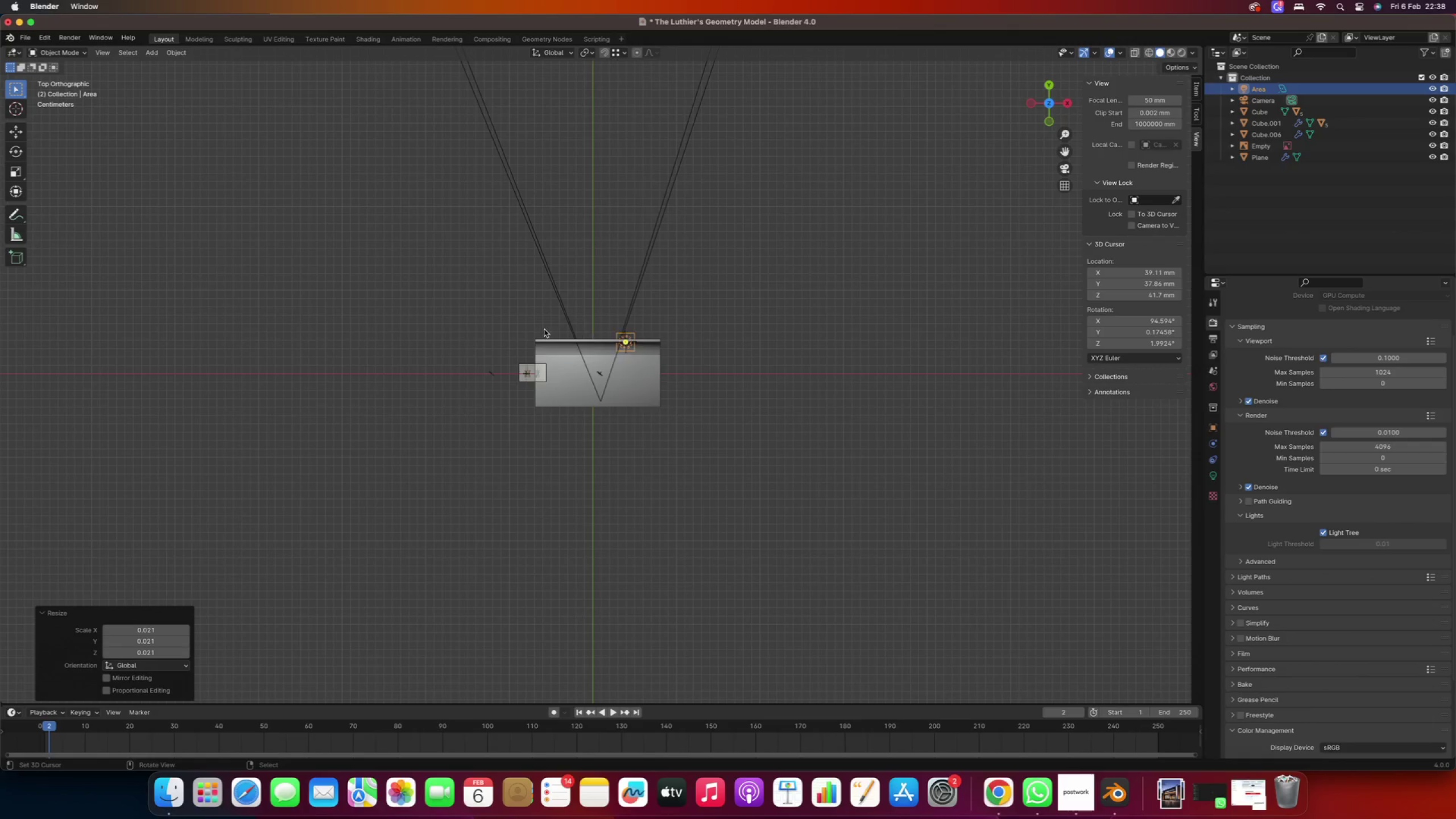 
key(G)
 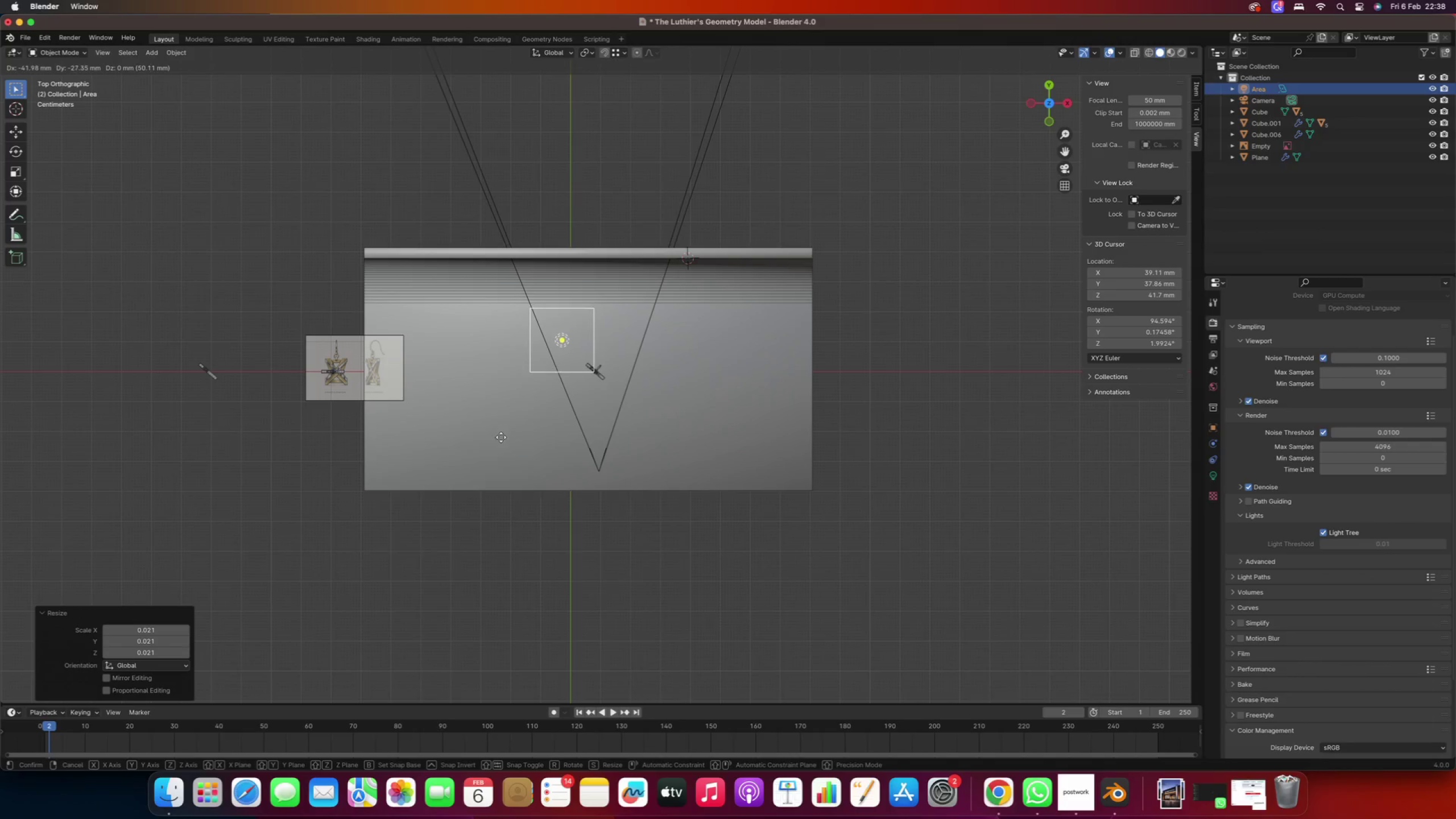 
scroll: coordinate [627, 350], scroll_direction: up, amount: 14.0
 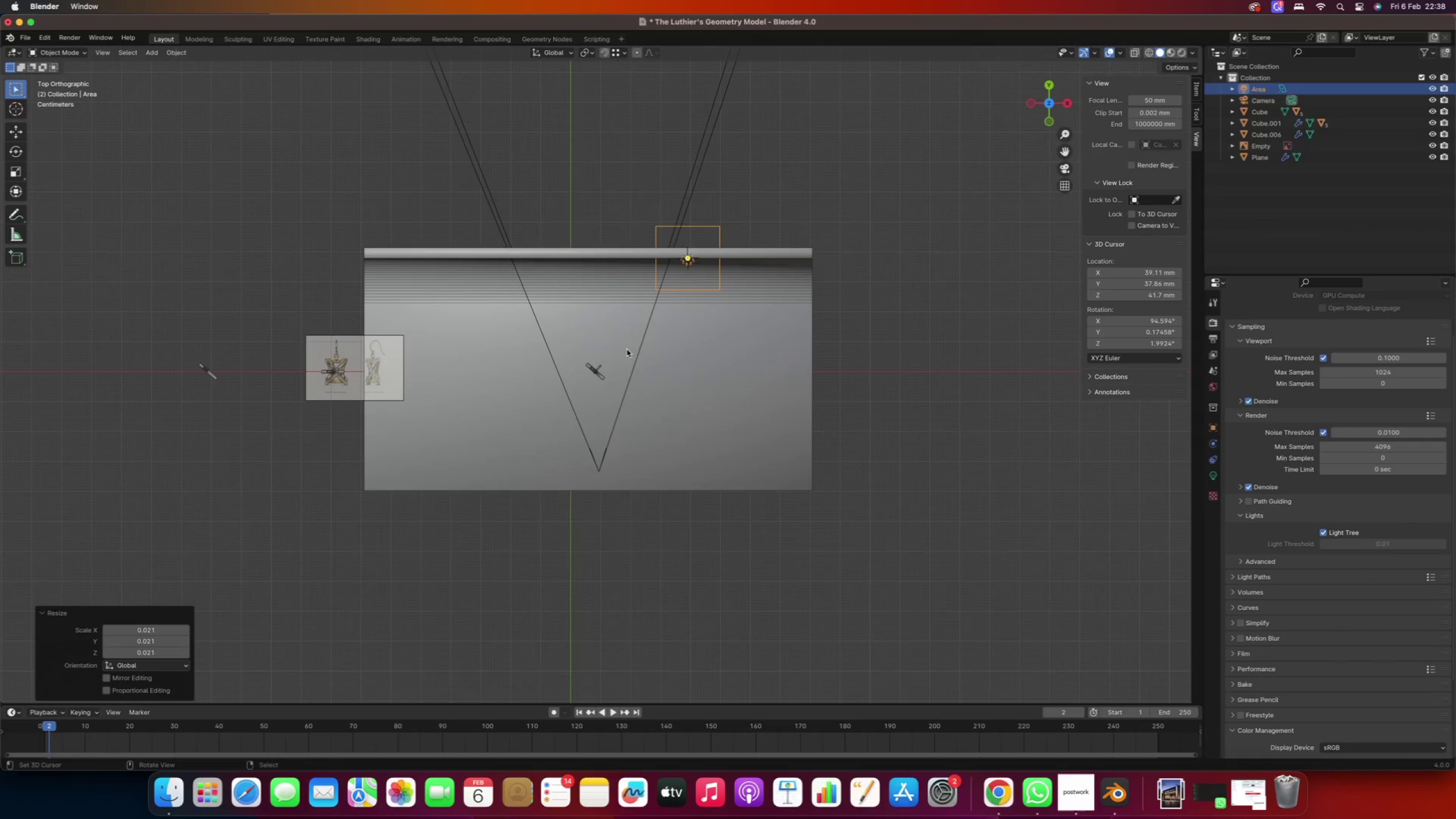 
left_click([498, 454])
 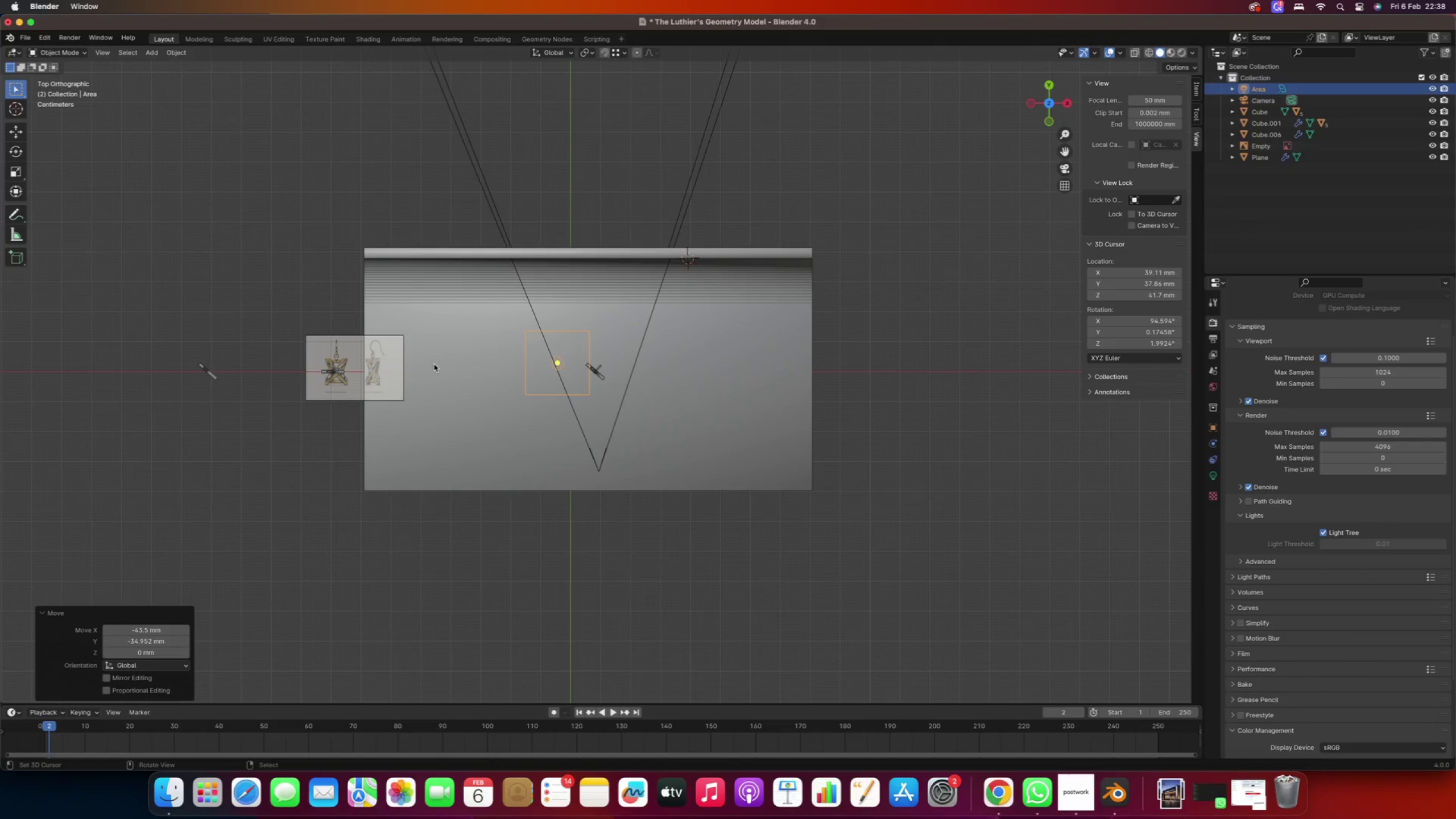 
key(S)
 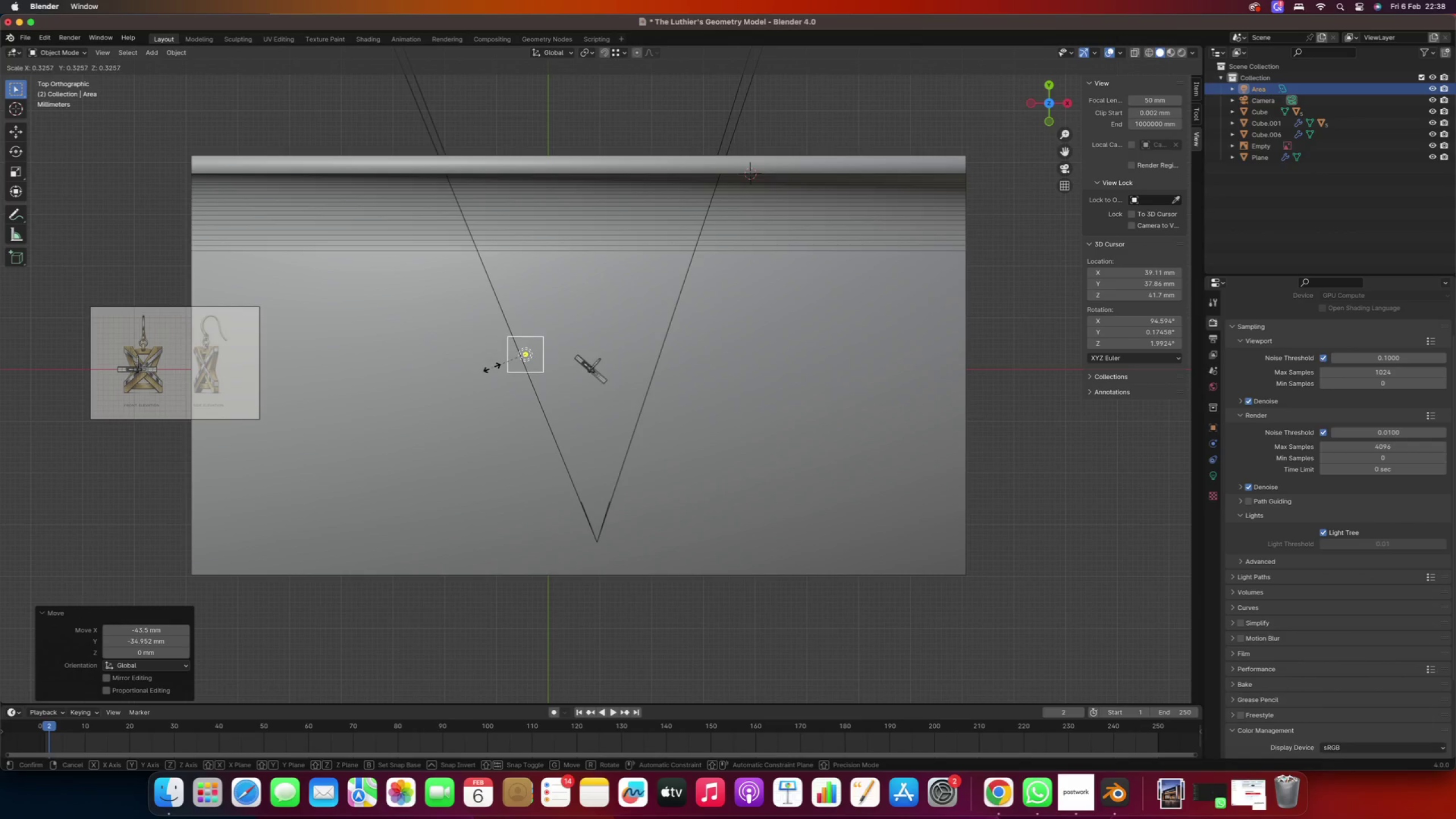 
scroll: coordinate [438, 362], scroll_direction: up, amount: 4.0
 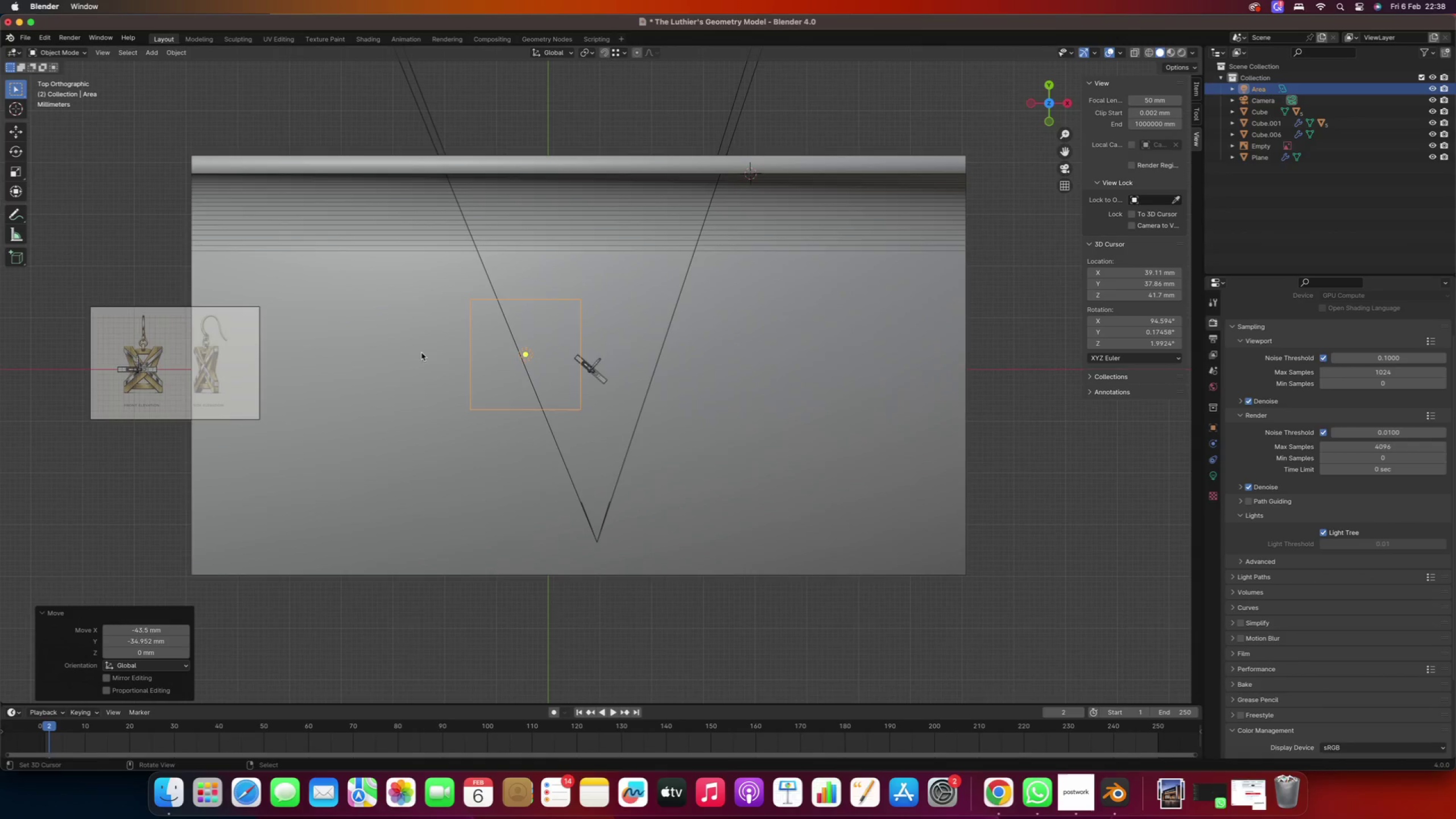 
left_click([502, 367])
 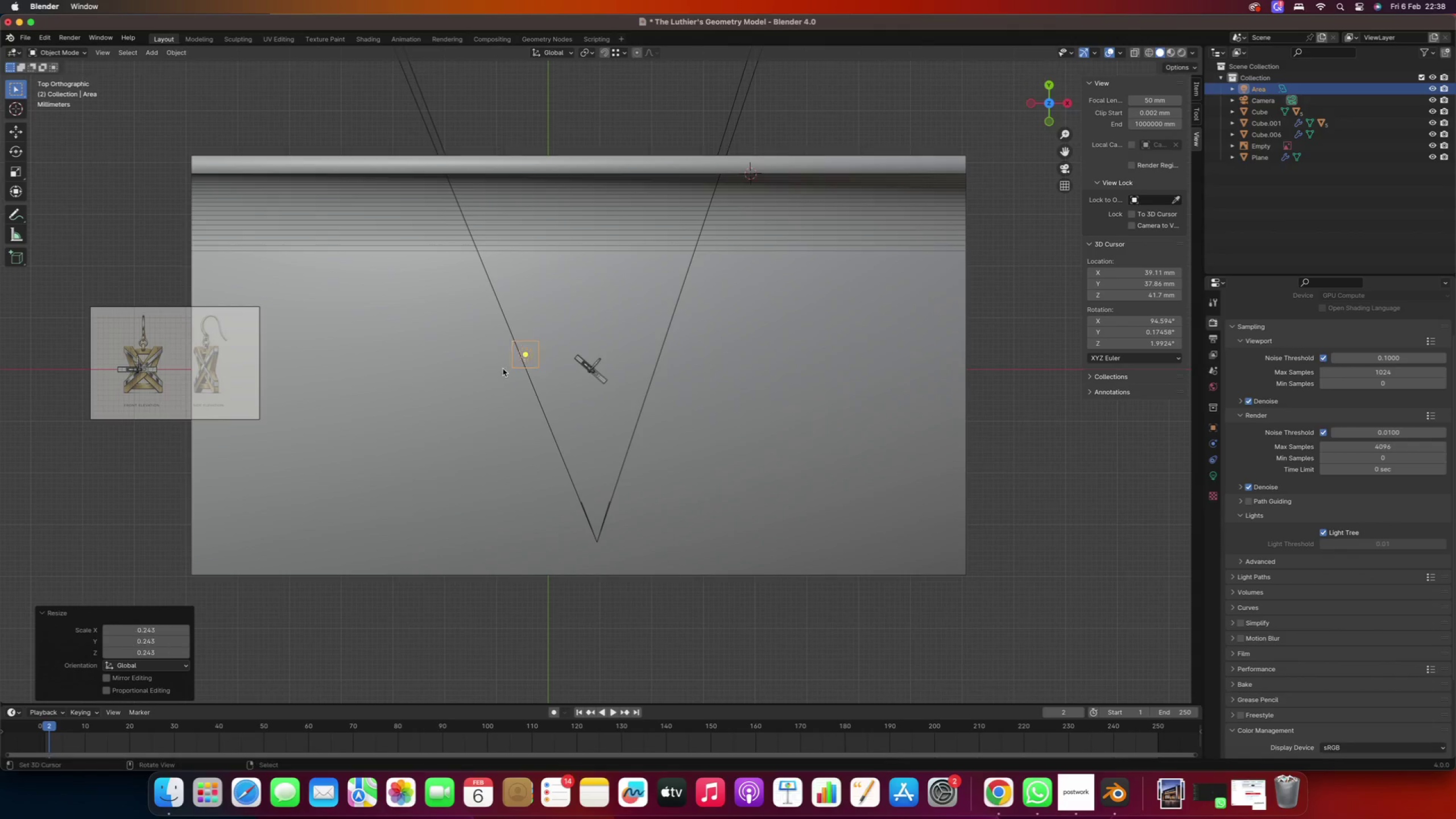 
scroll: coordinate [548, 357], scroll_direction: up, amount: 10.0
 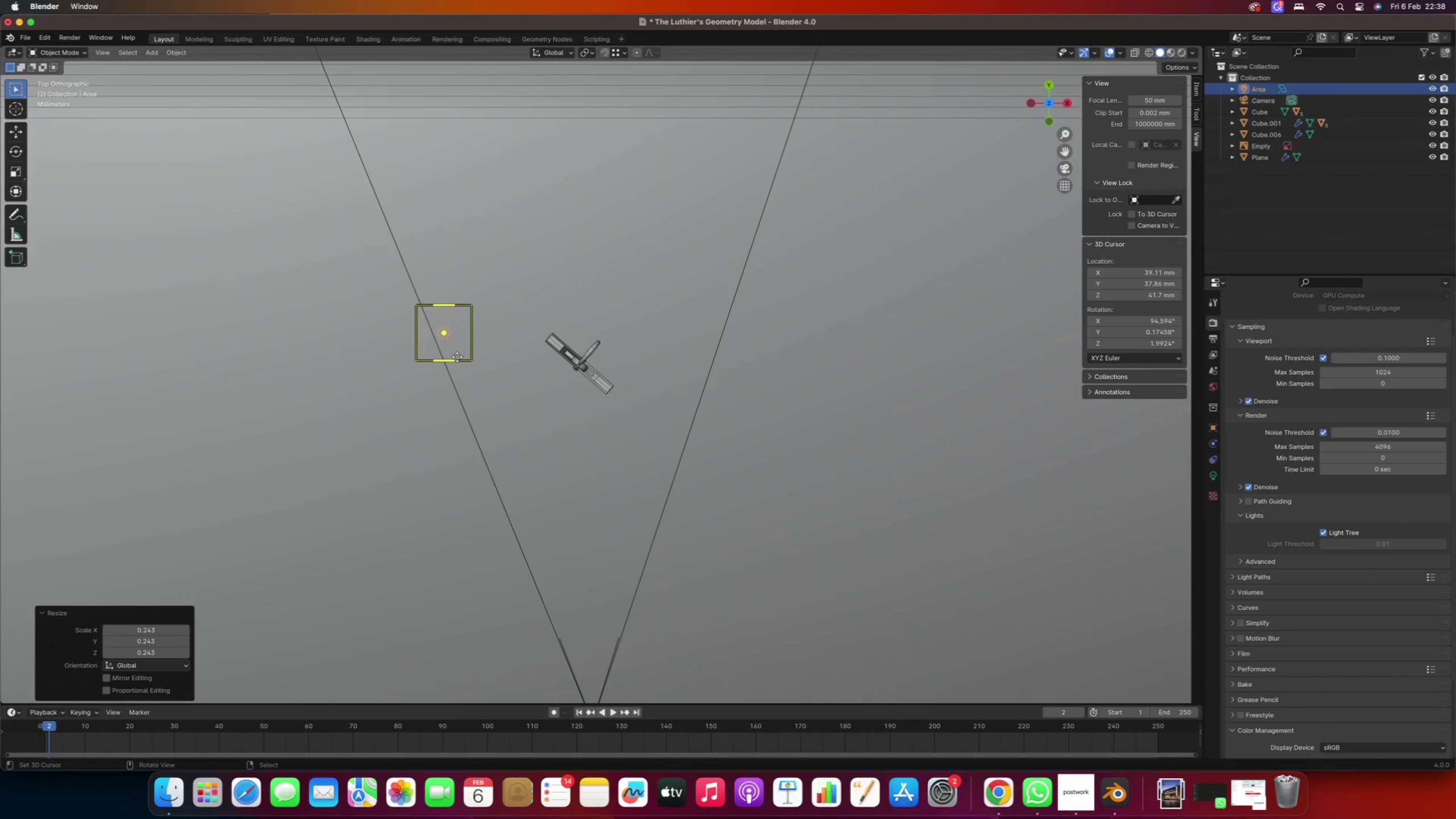 
key(Numpad1)
 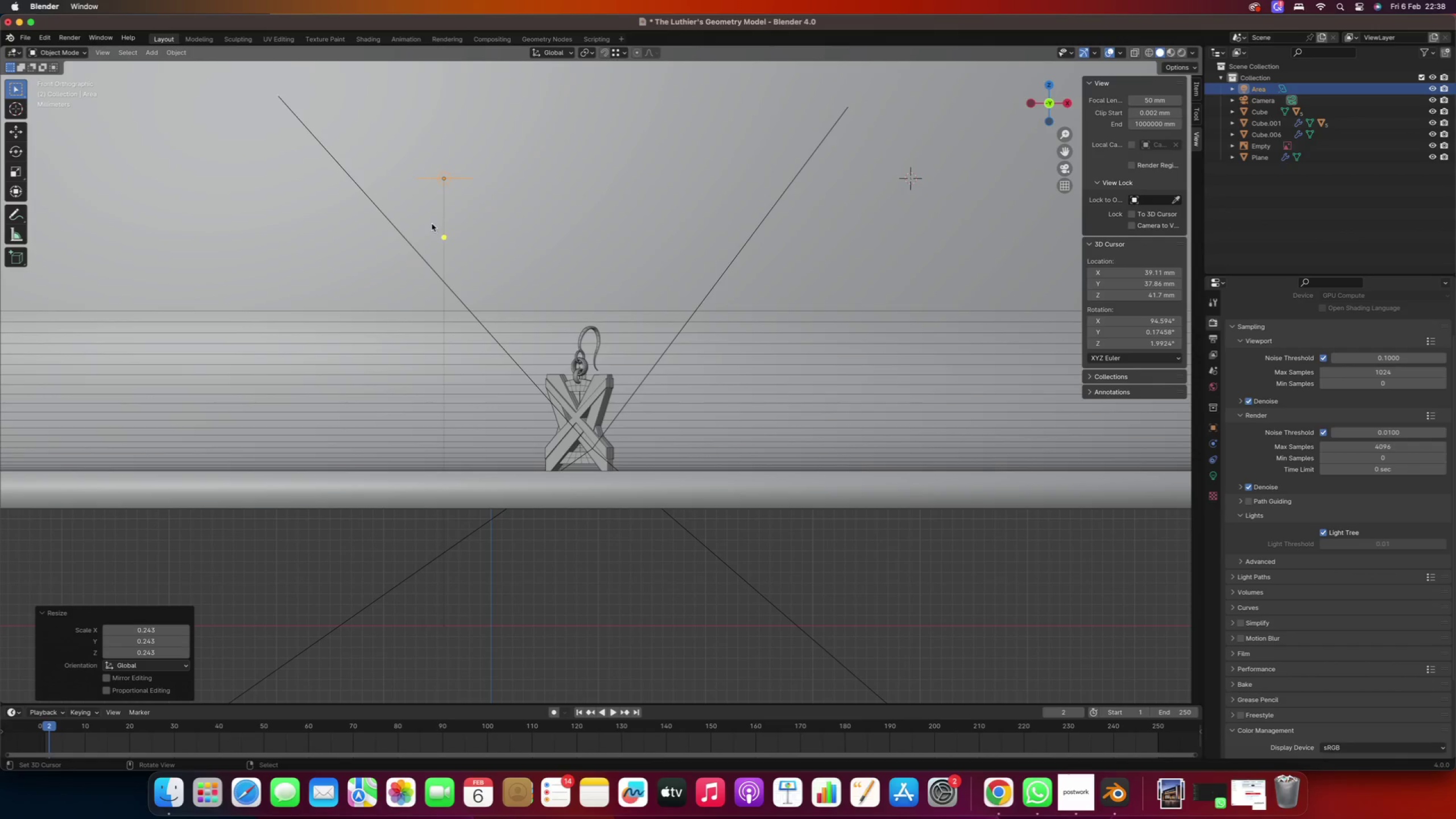 
left_click_drag(start_coordinate=[445, 240], to_coordinate=[592, 396])
 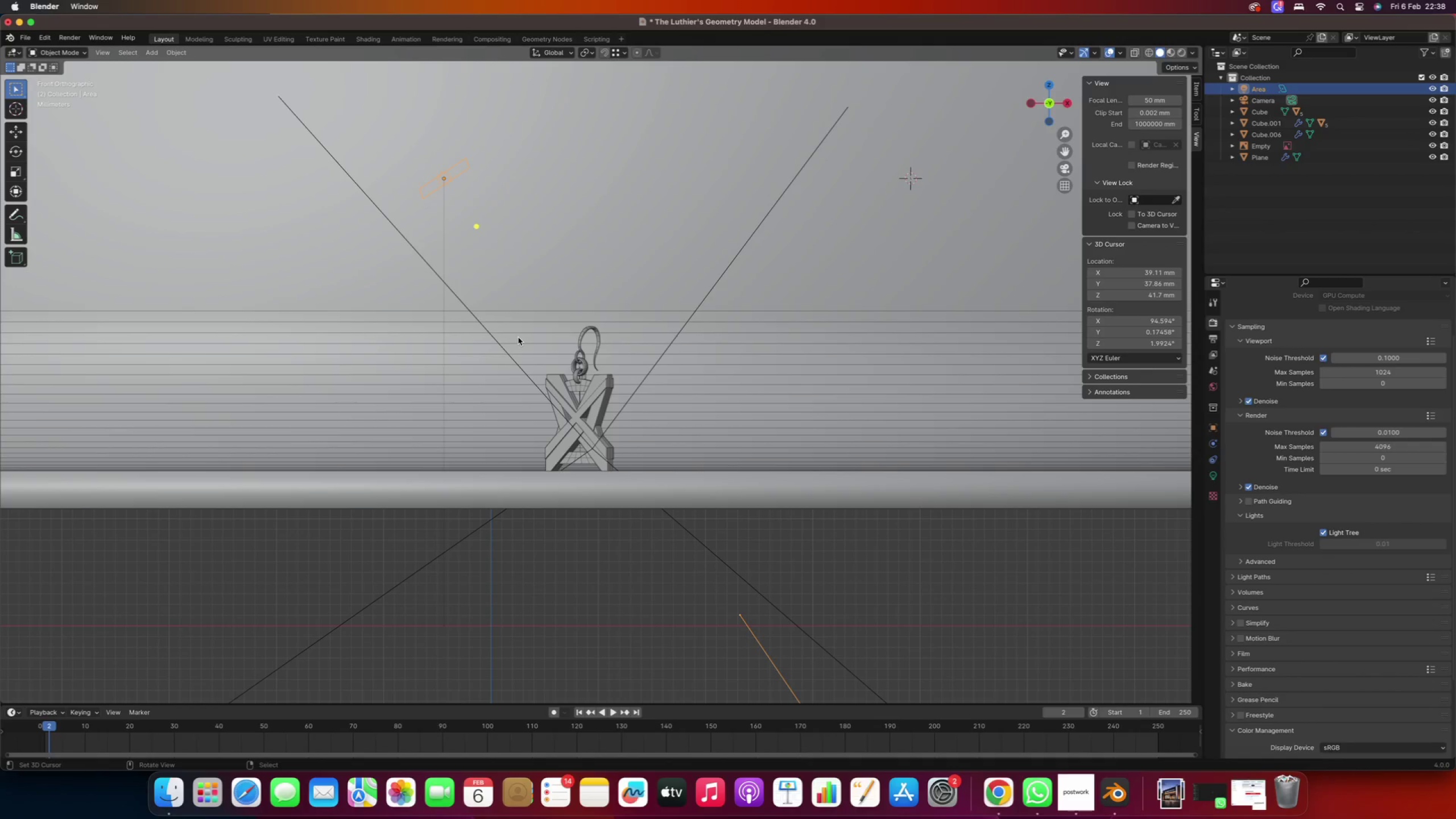 
key(Numpad7)
 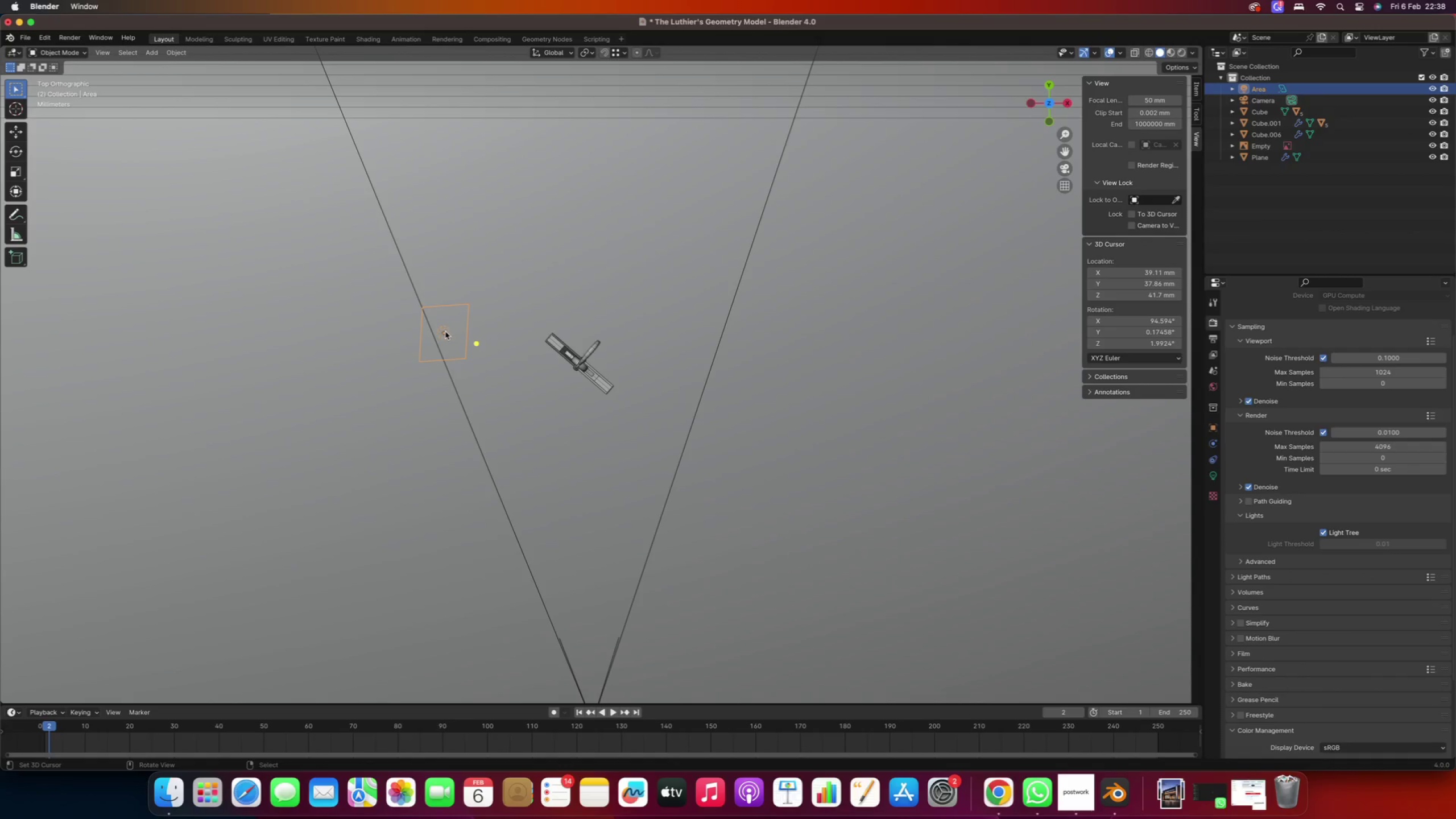 
left_click_drag(start_coordinate=[445, 334], to_coordinate=[444, 331])
 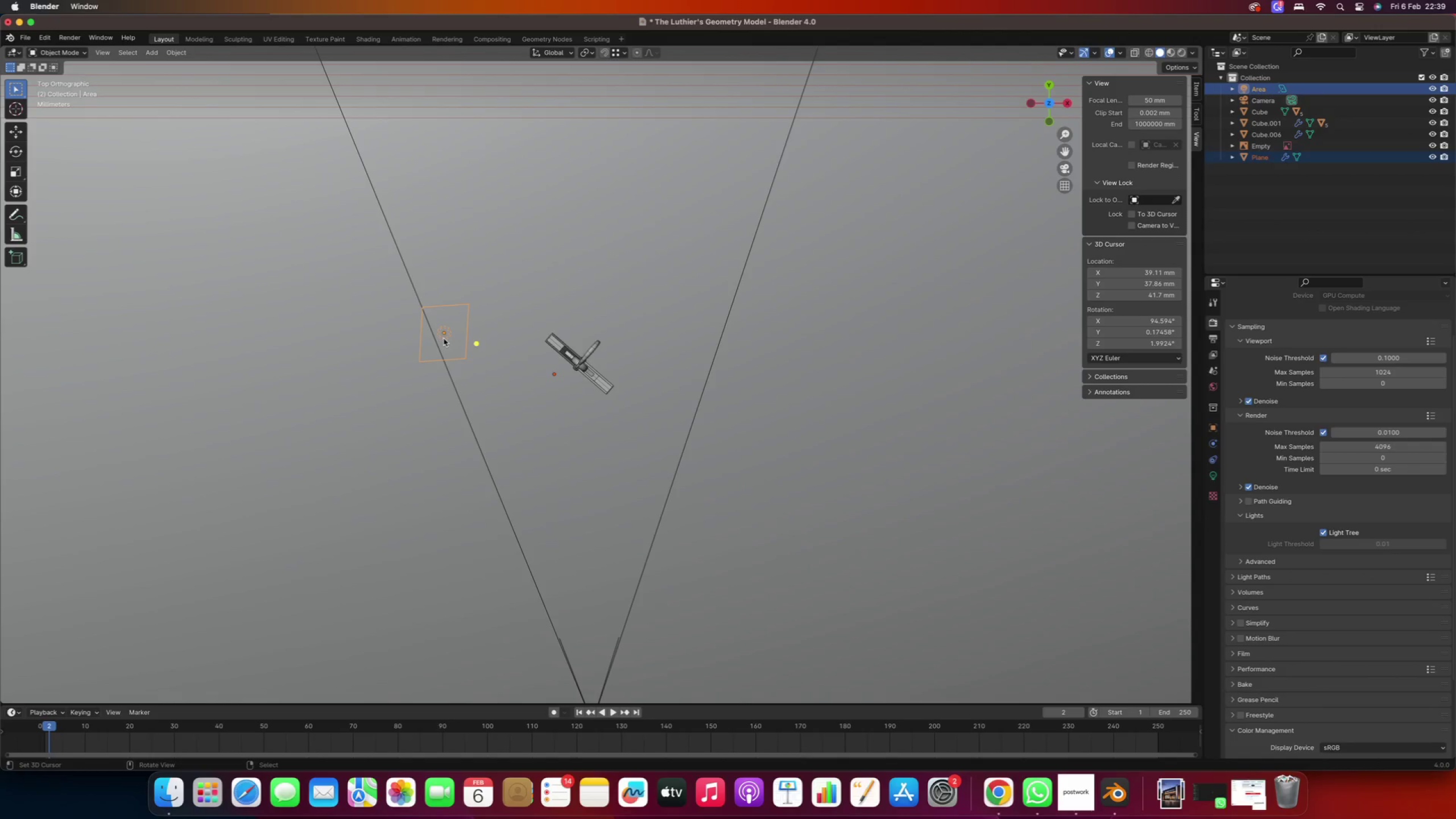 
right_click([444, 335])
 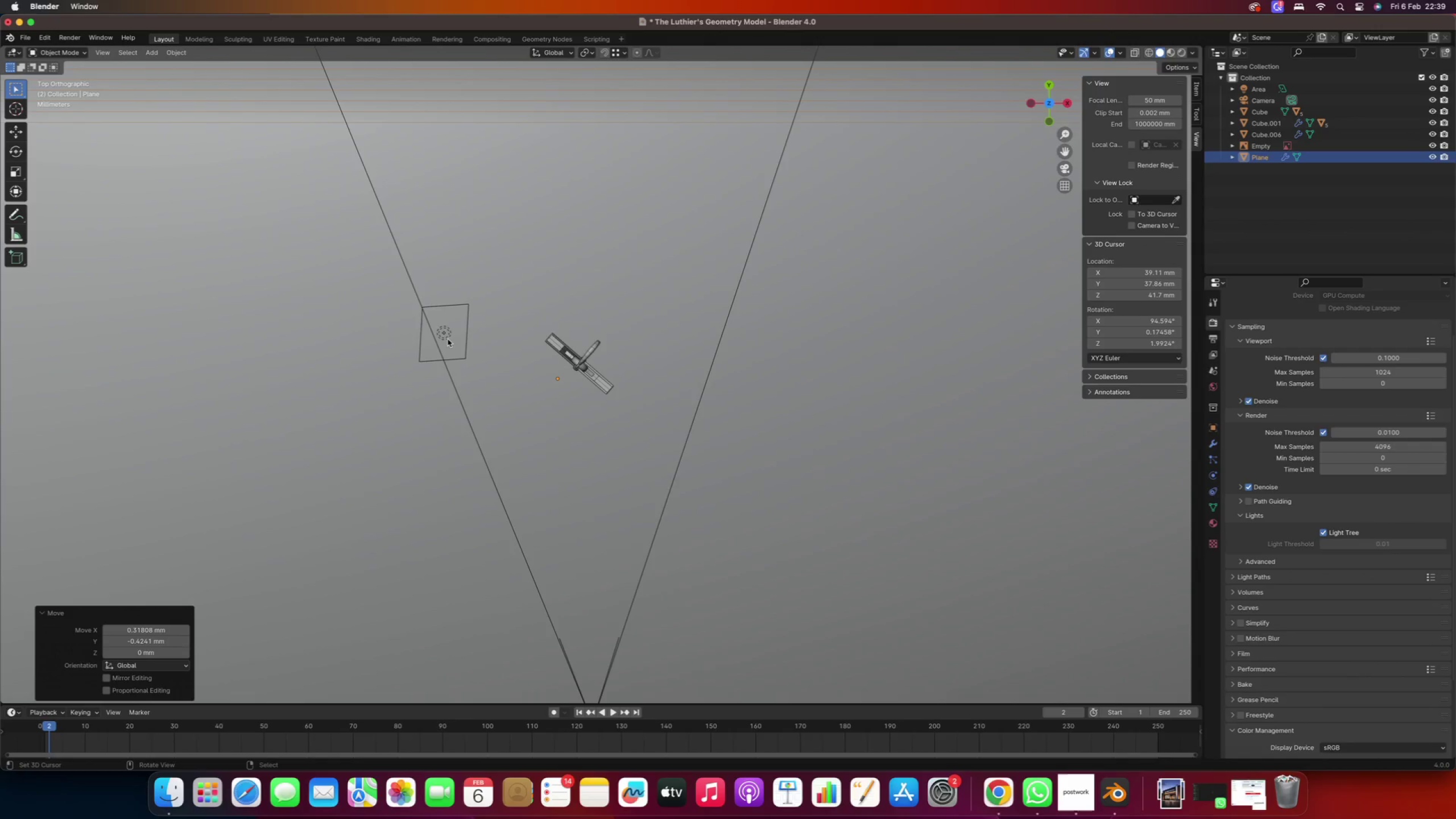 
key(Control+ControlLeft)
 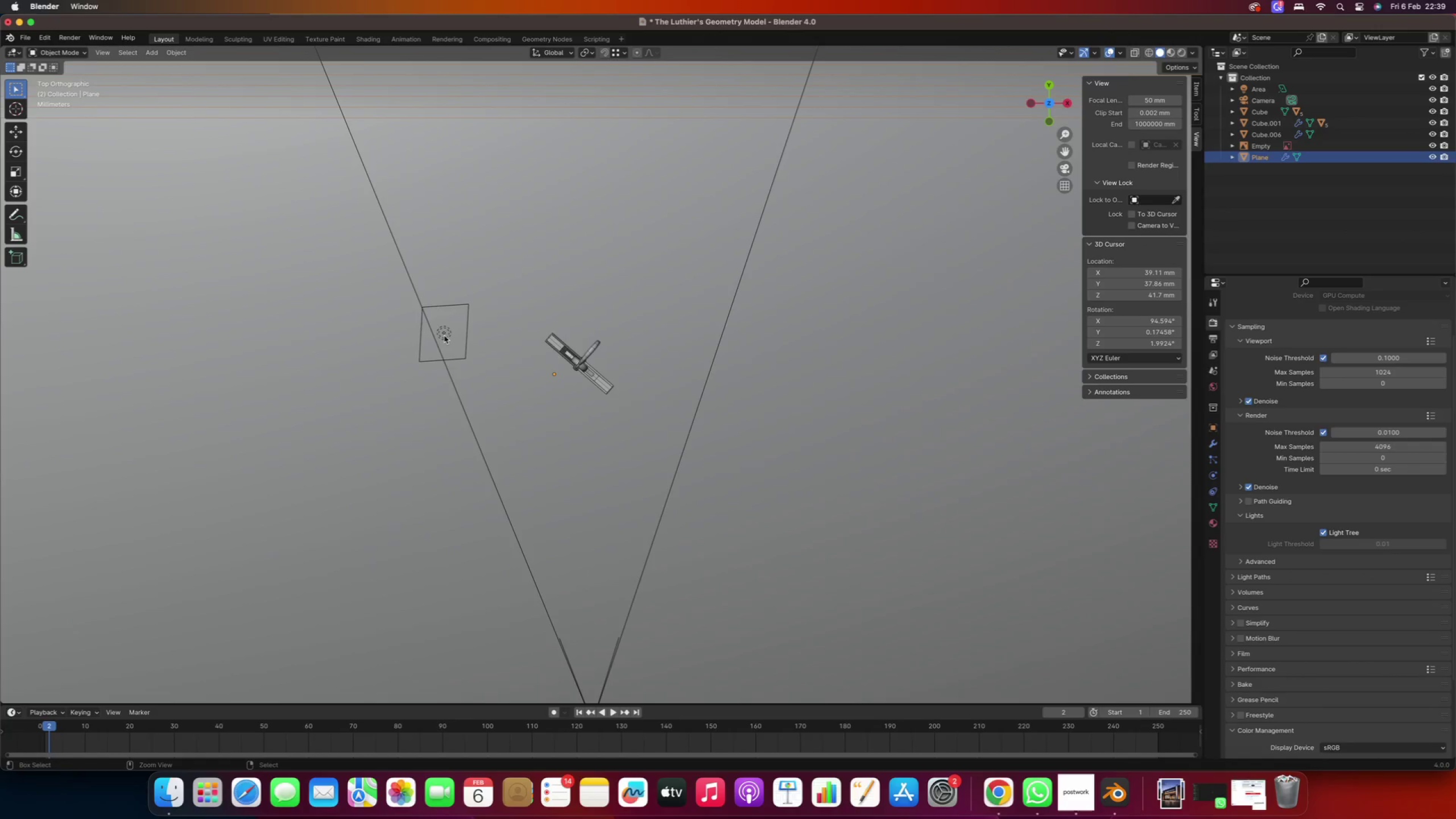 
key(Control+Z)
 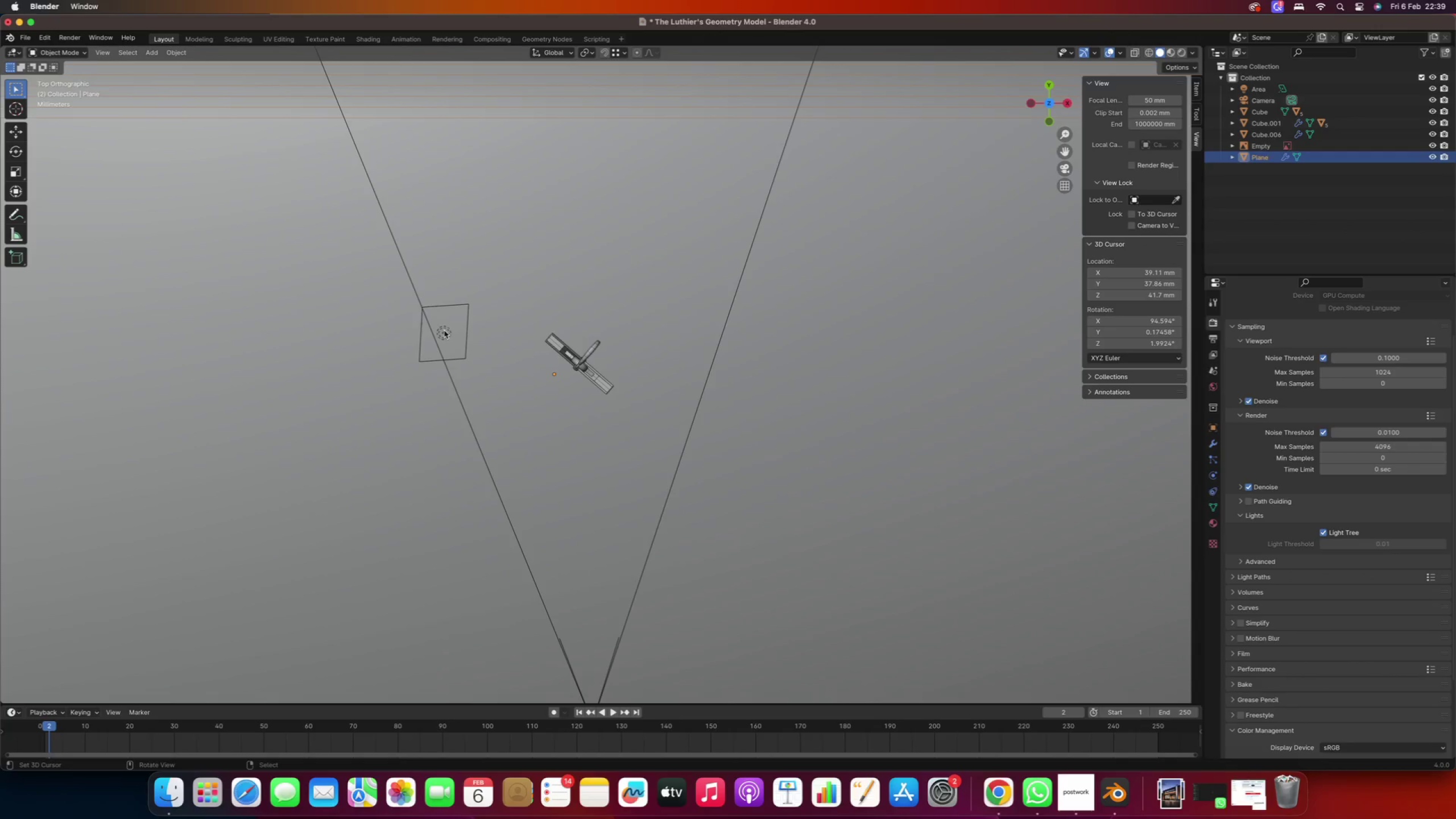 
right_click([444, 330])
 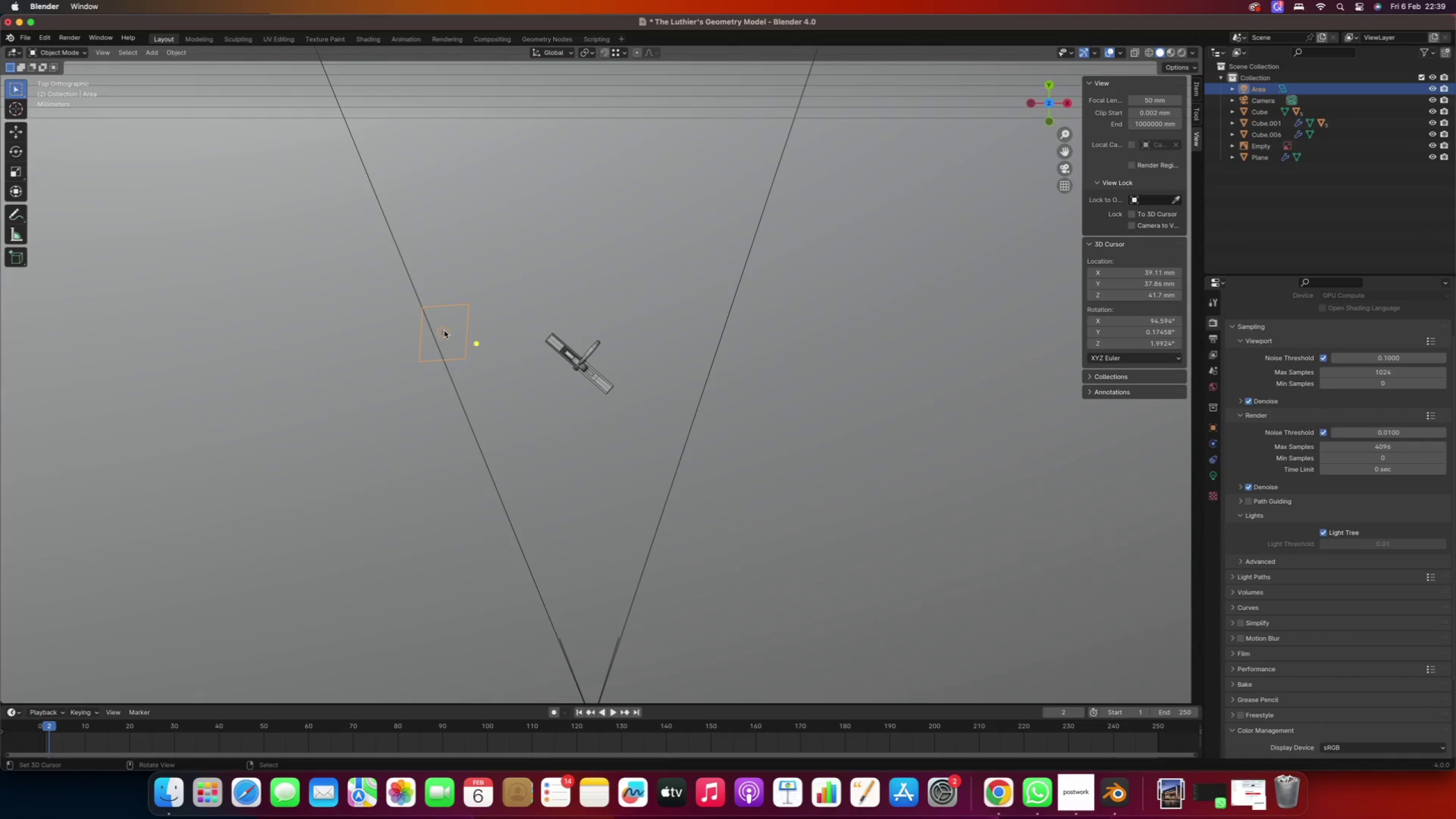 
key(Numpad1)
 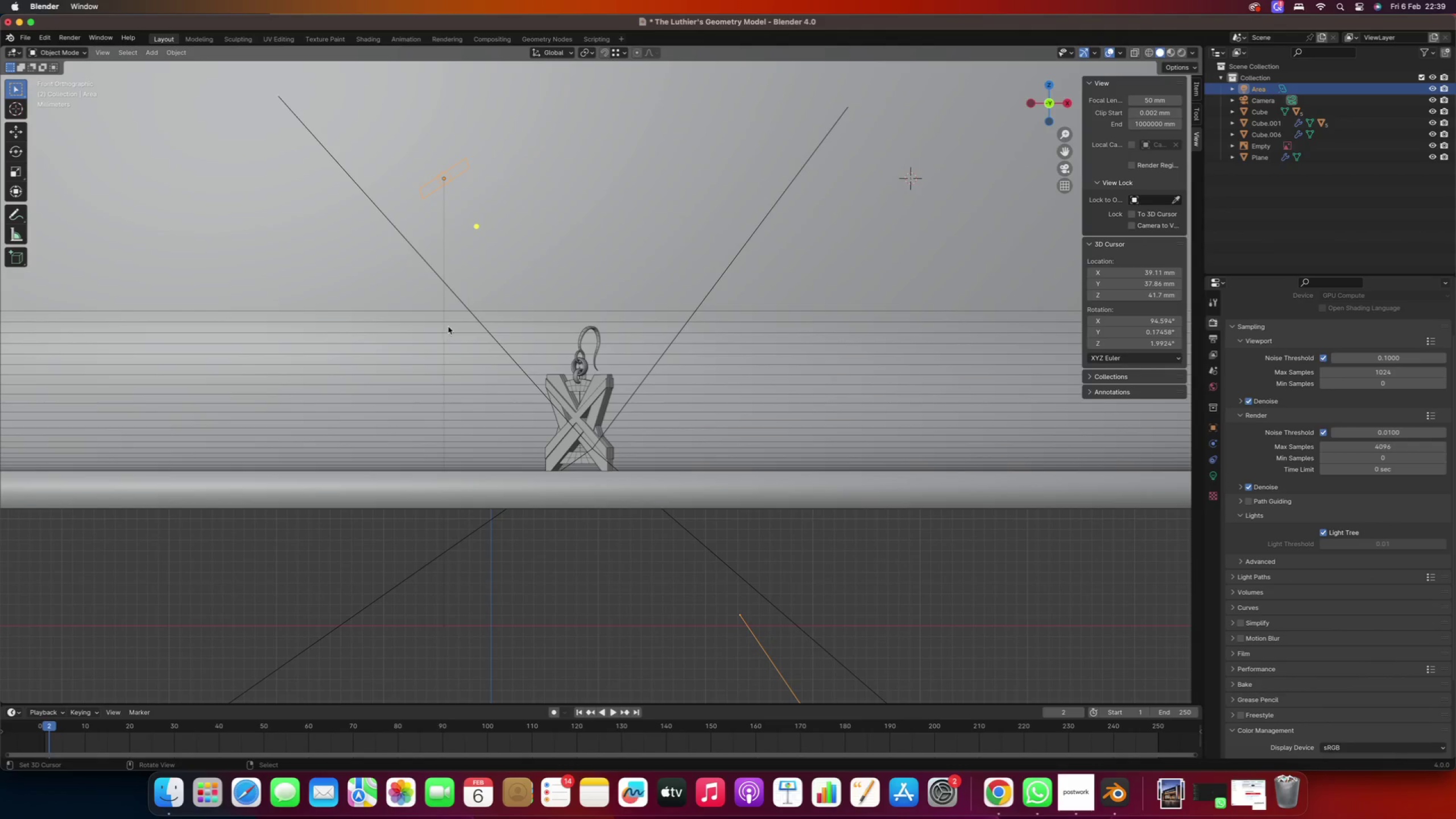 
scroll: coordinate [440, 297], scroll_direction: up, amount: 2.0
 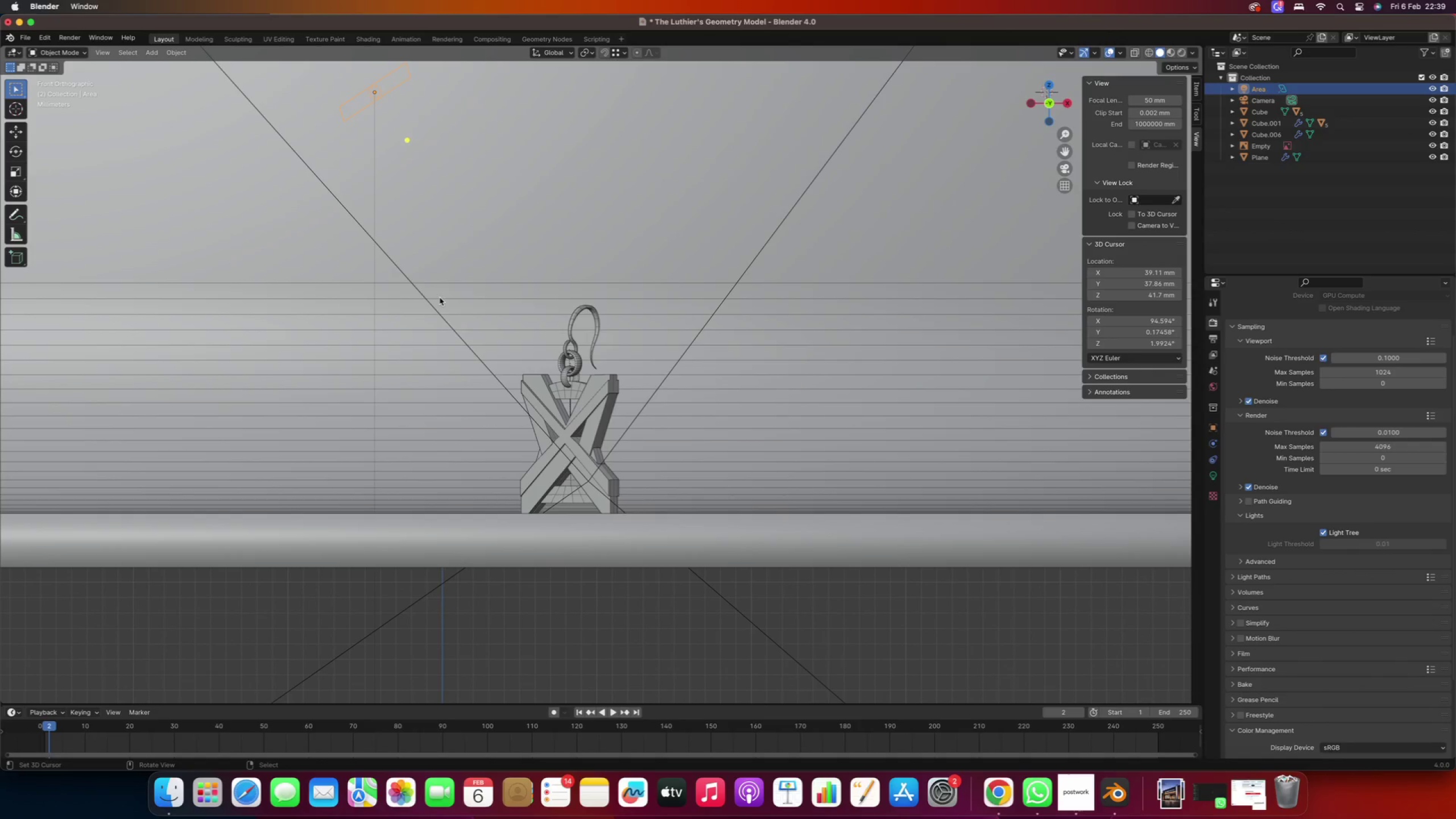 
type(gz)
 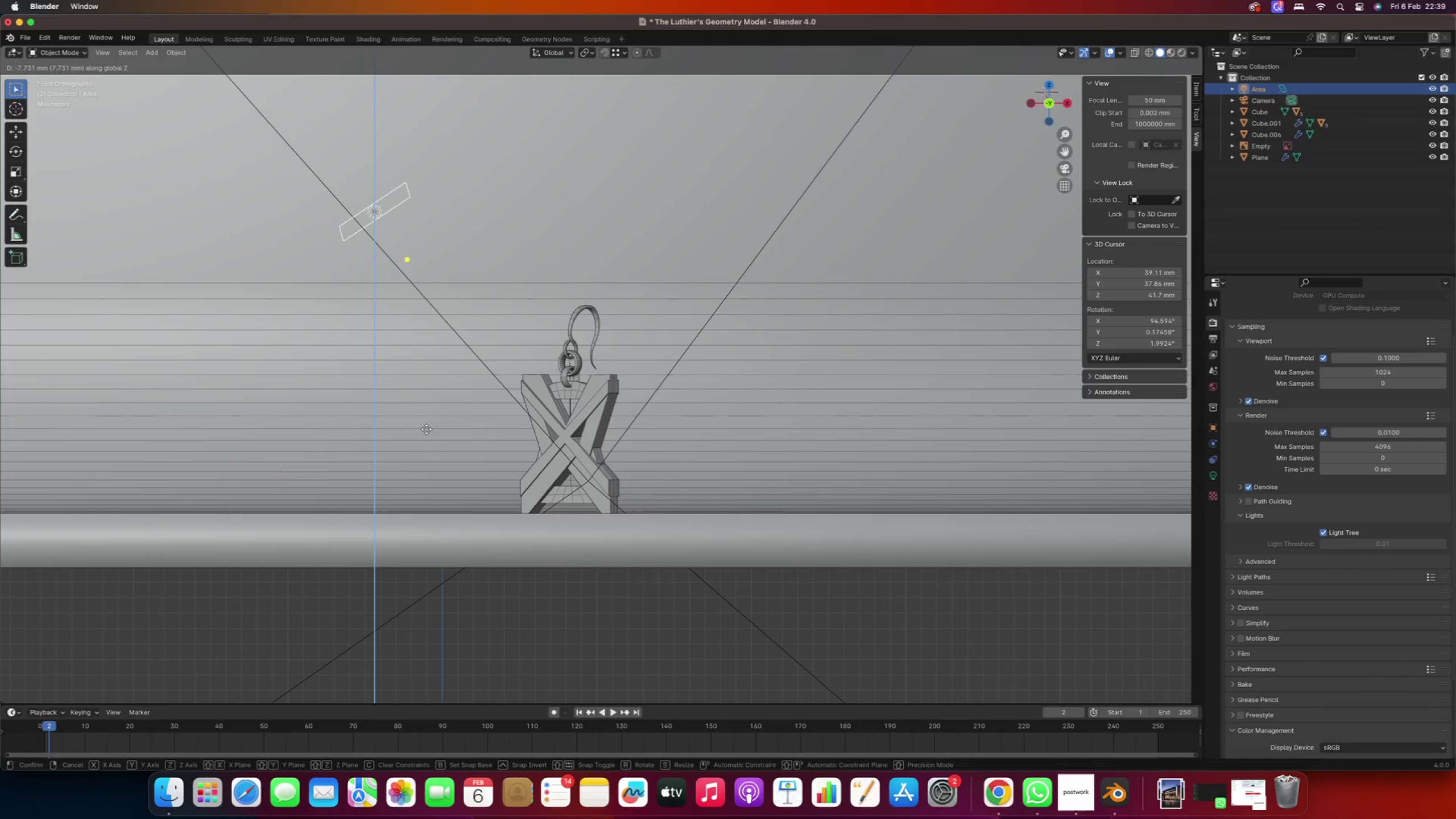 
left_click([424, 444])
 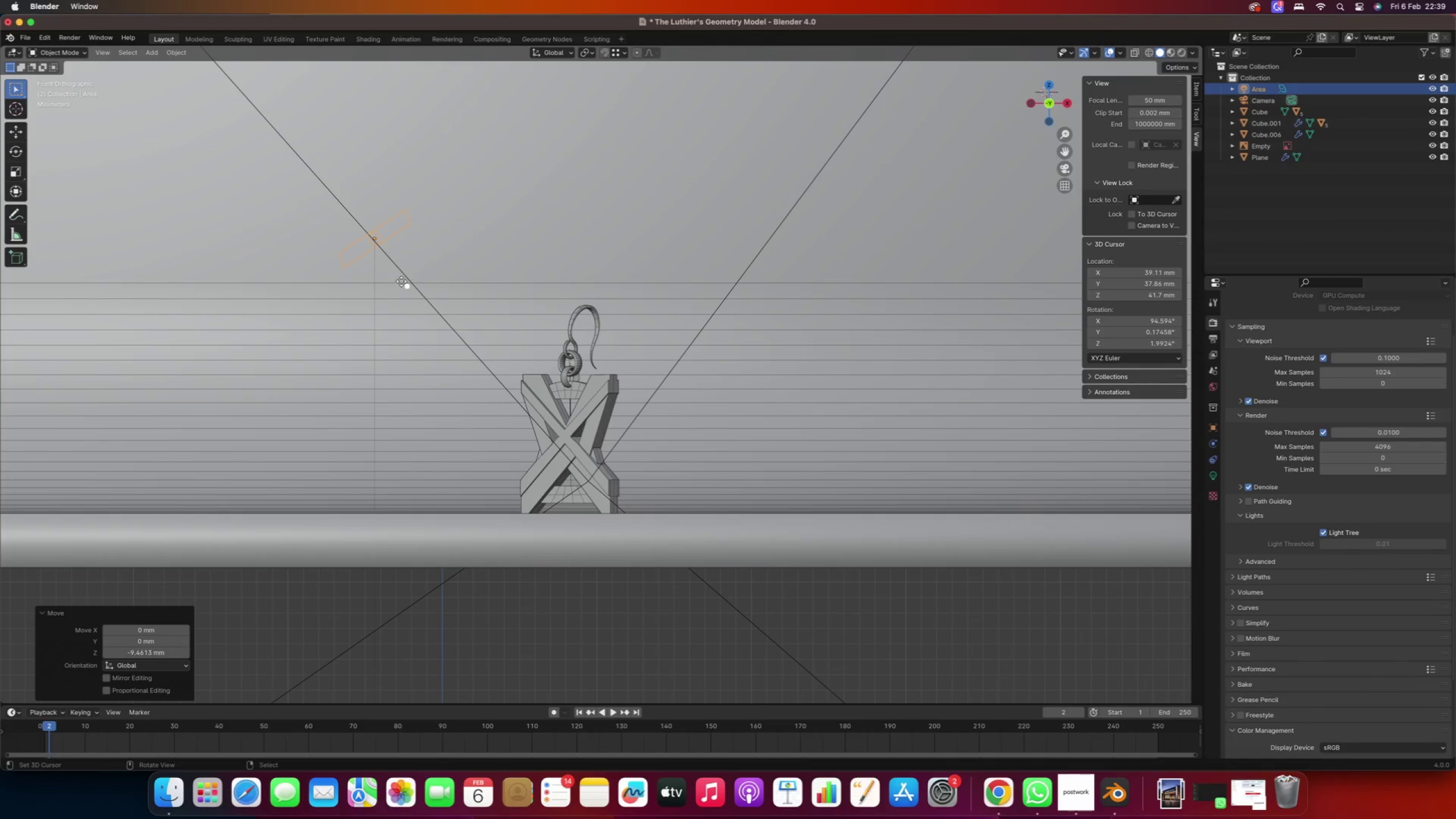 
left_click_drag(start_coordinate=[405, 284], to_coordinate=[562, 419])
 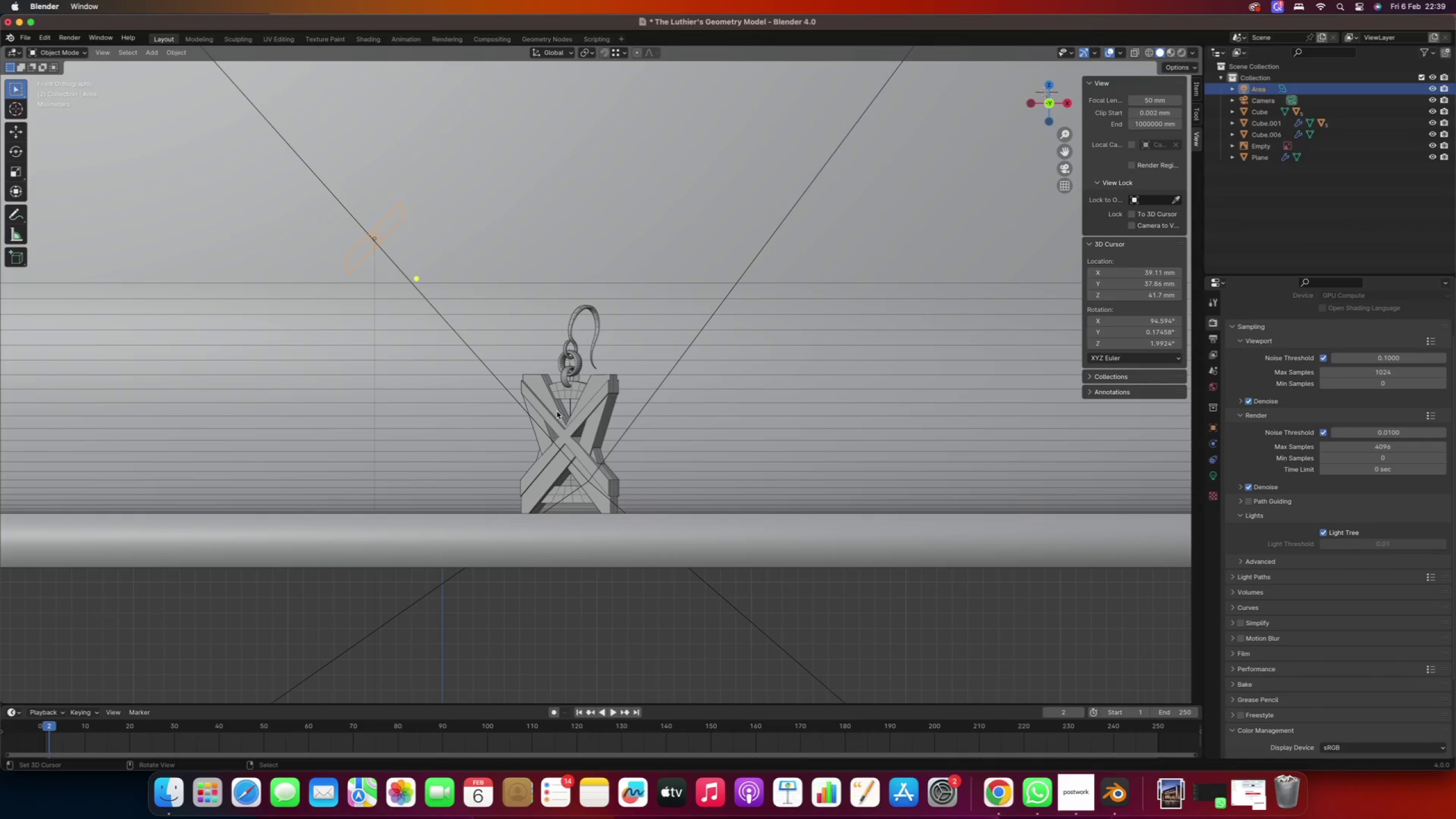 
key(Numpad1)
 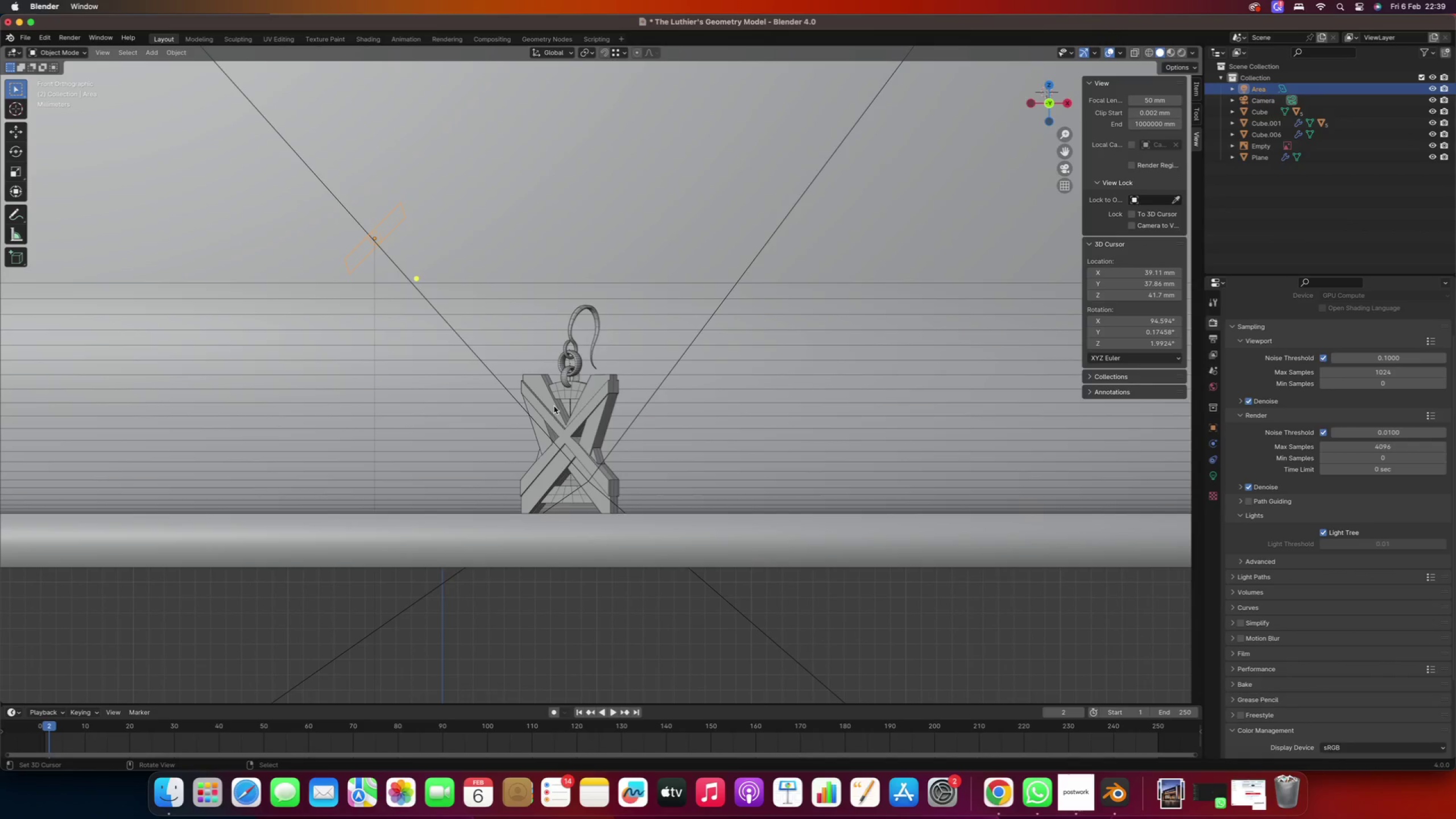 
key(Numpad3)
 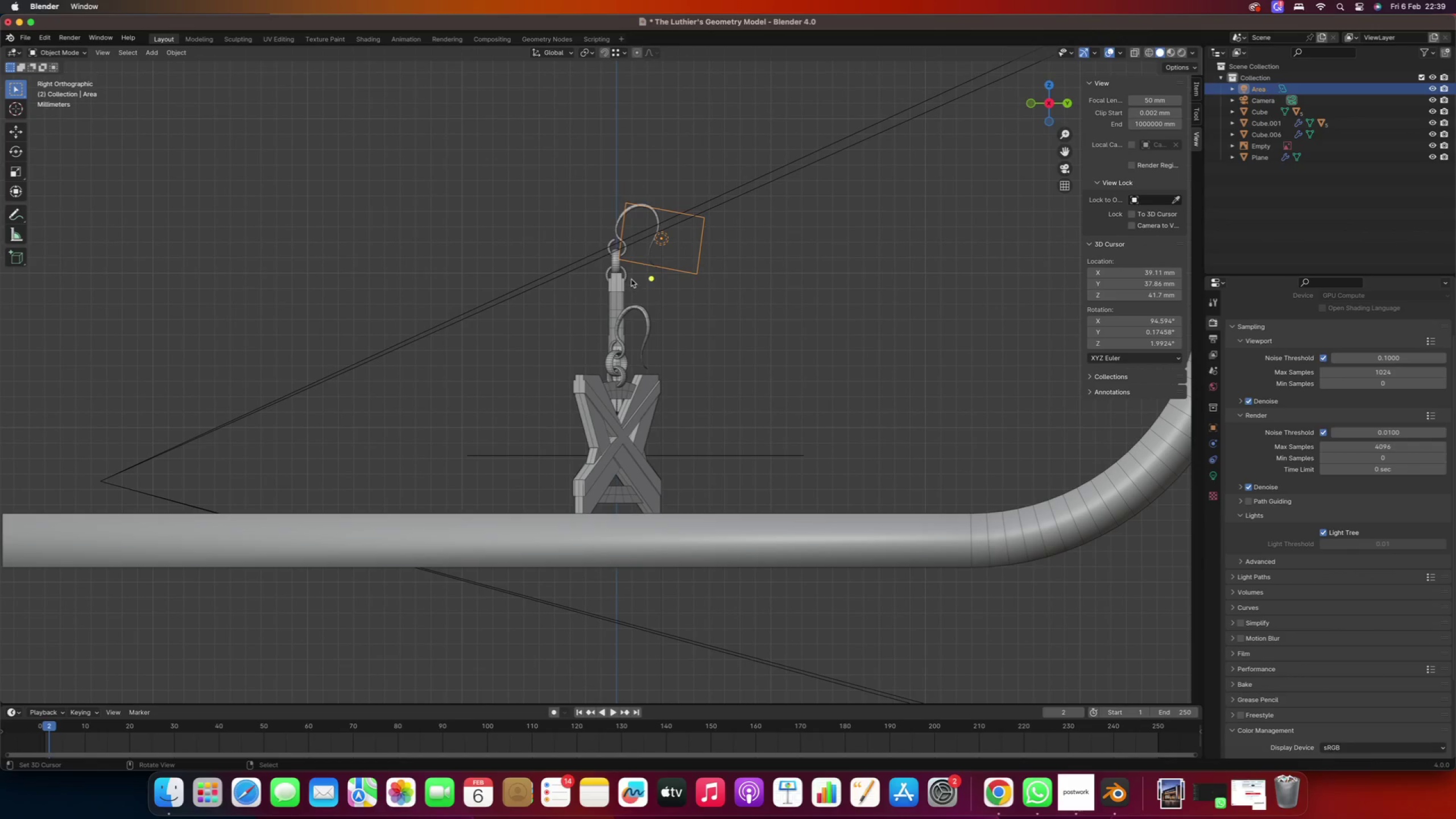 
left_click_drag(start_coordinate=[652, 280], to_coordinate=[635, 305])
 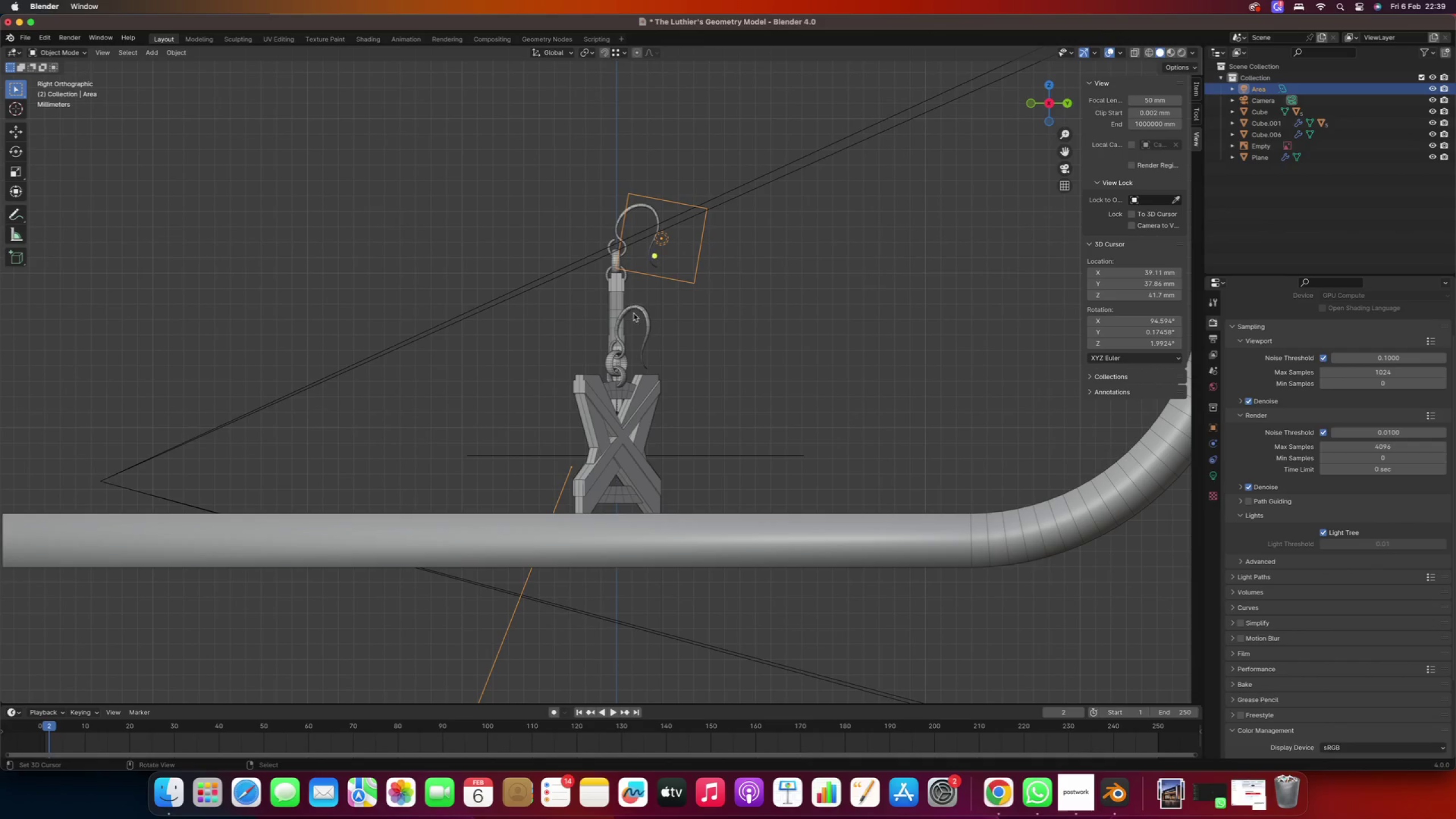 
scroll: coordinate [603, 376], scroll_direction: down, amount: 17.0
 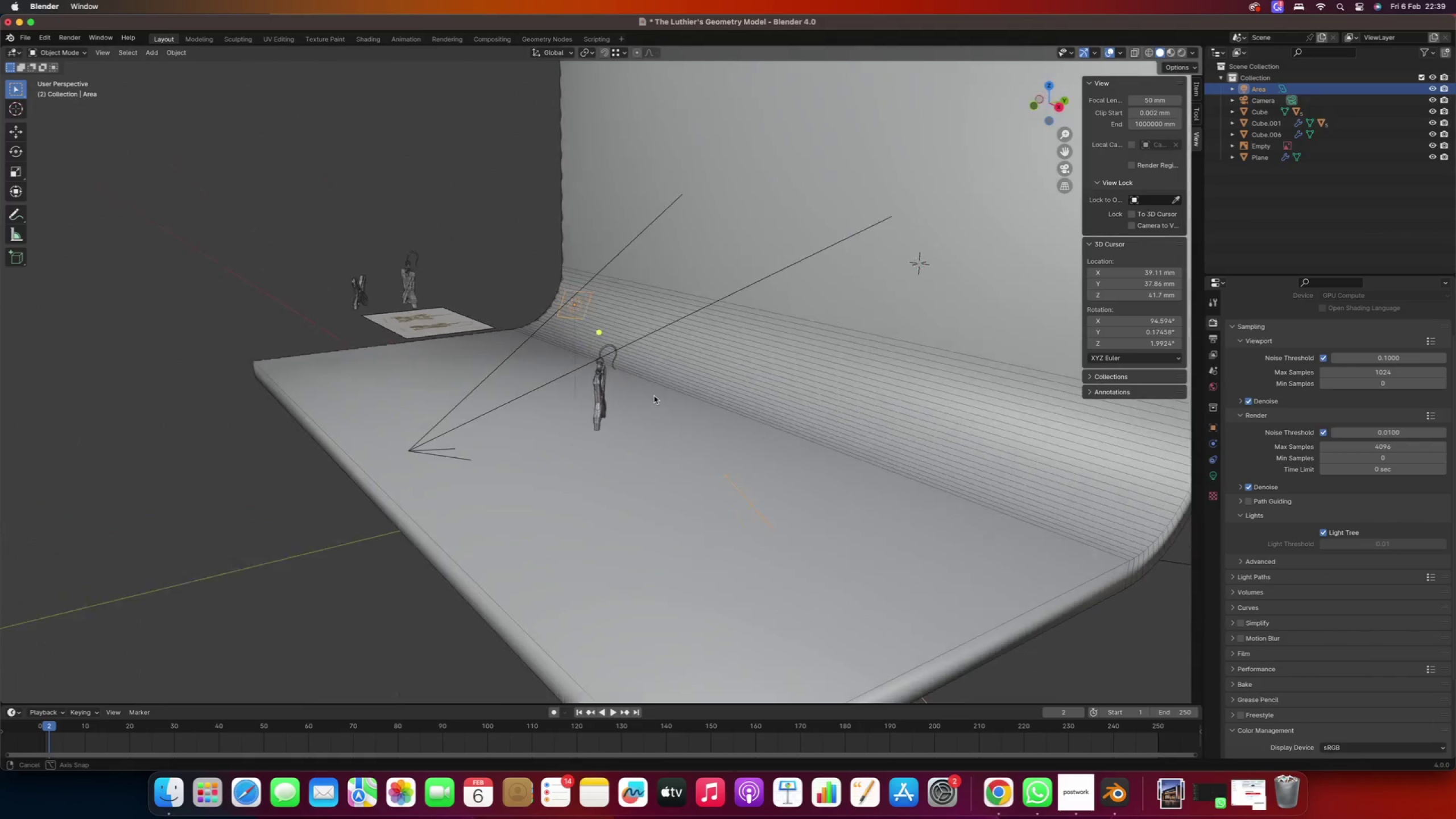 
scroll: coordinate [554, 316], scroll_direction: up, amount: 7.0
 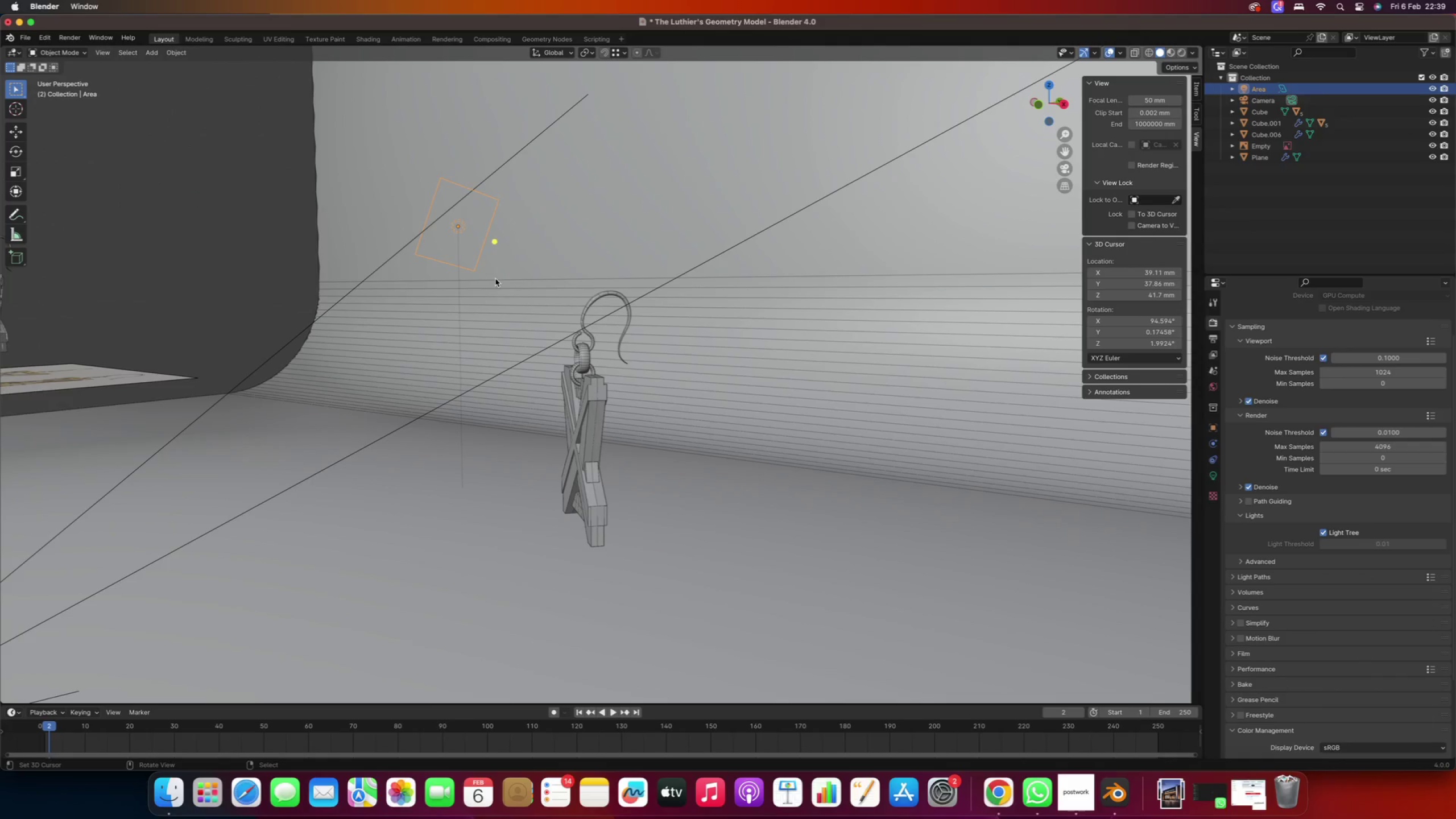 
key(Numpad1)
 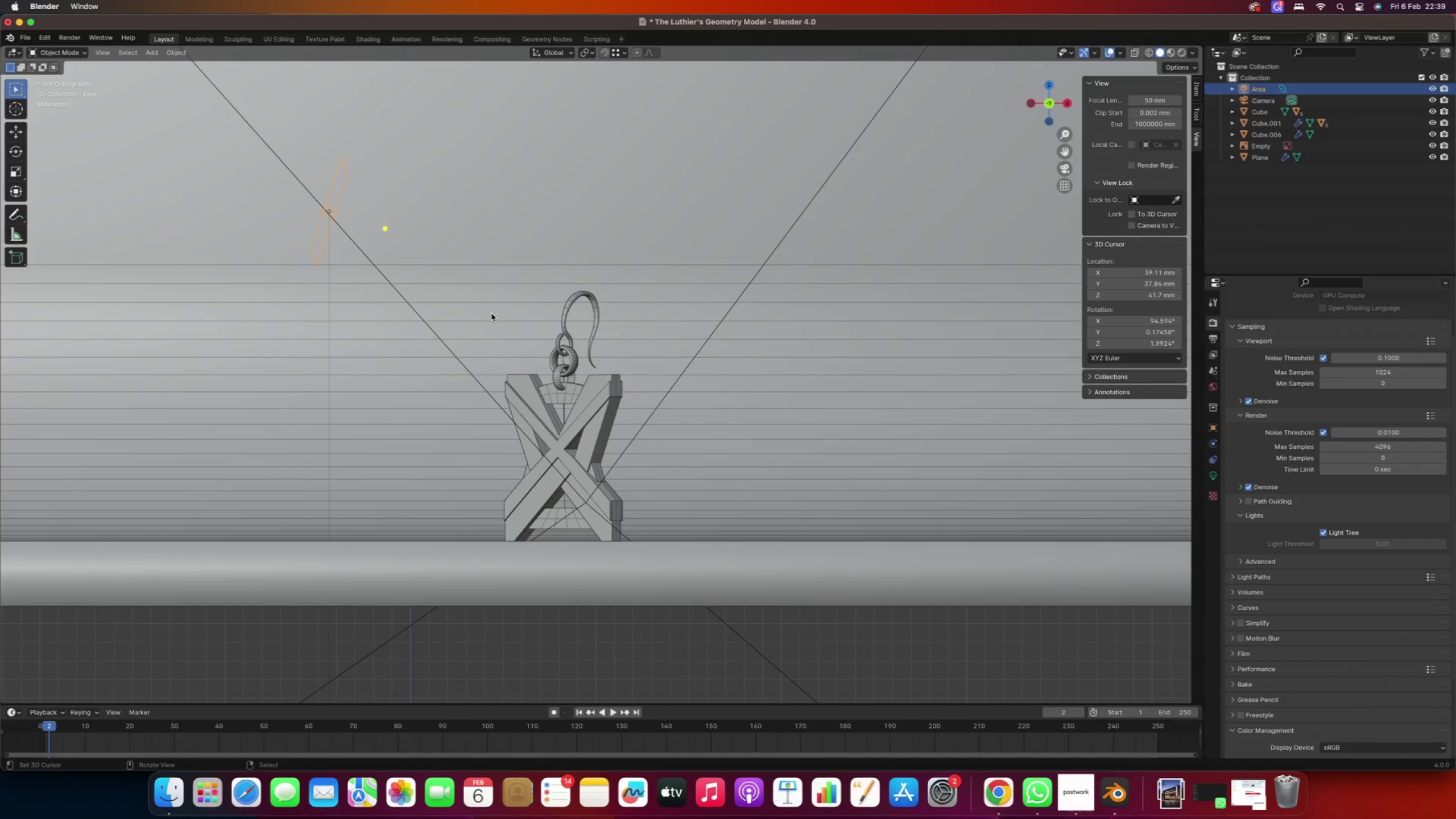 
key(Numpad0)
 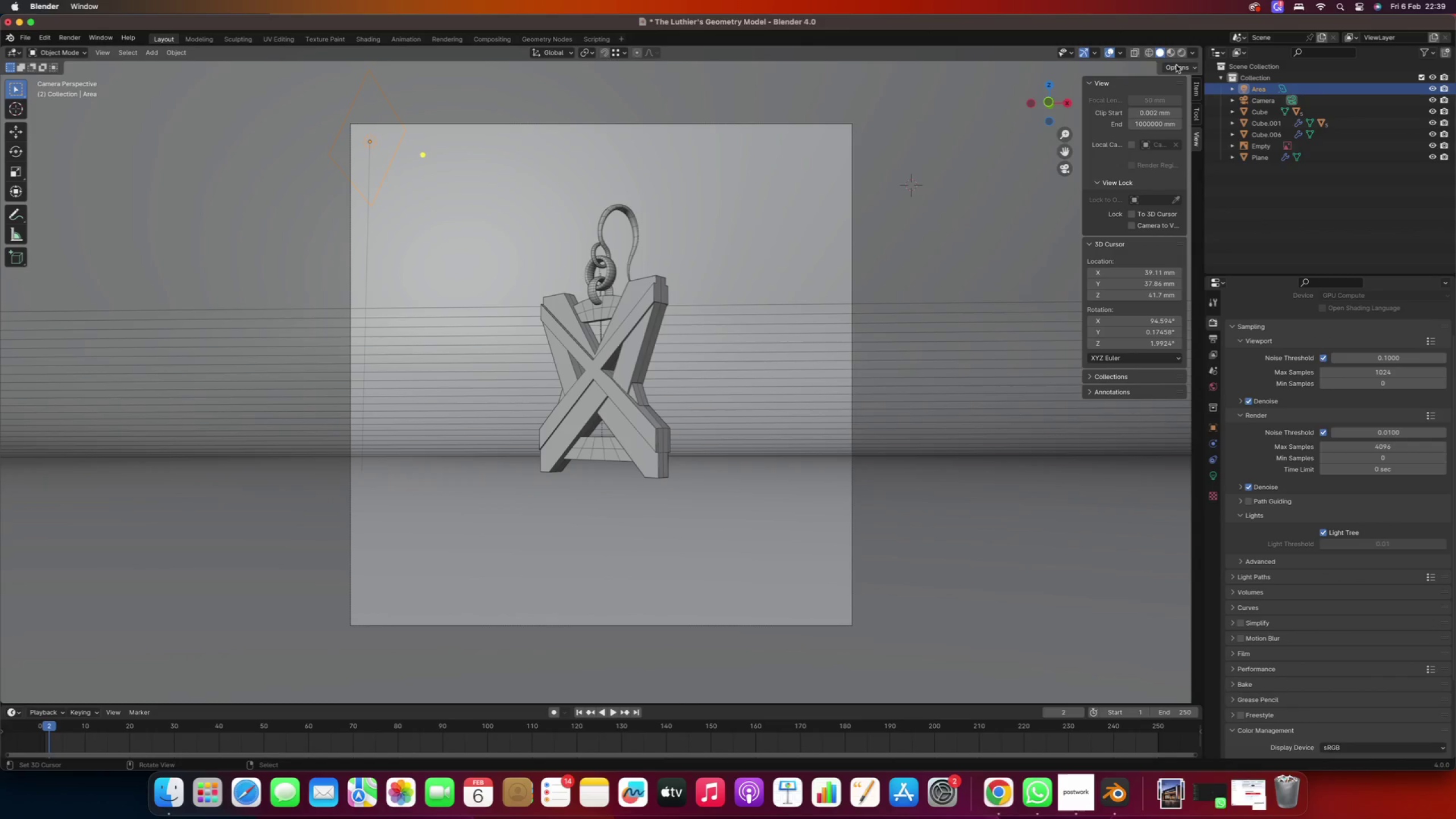 
left_click([1179, 55])
 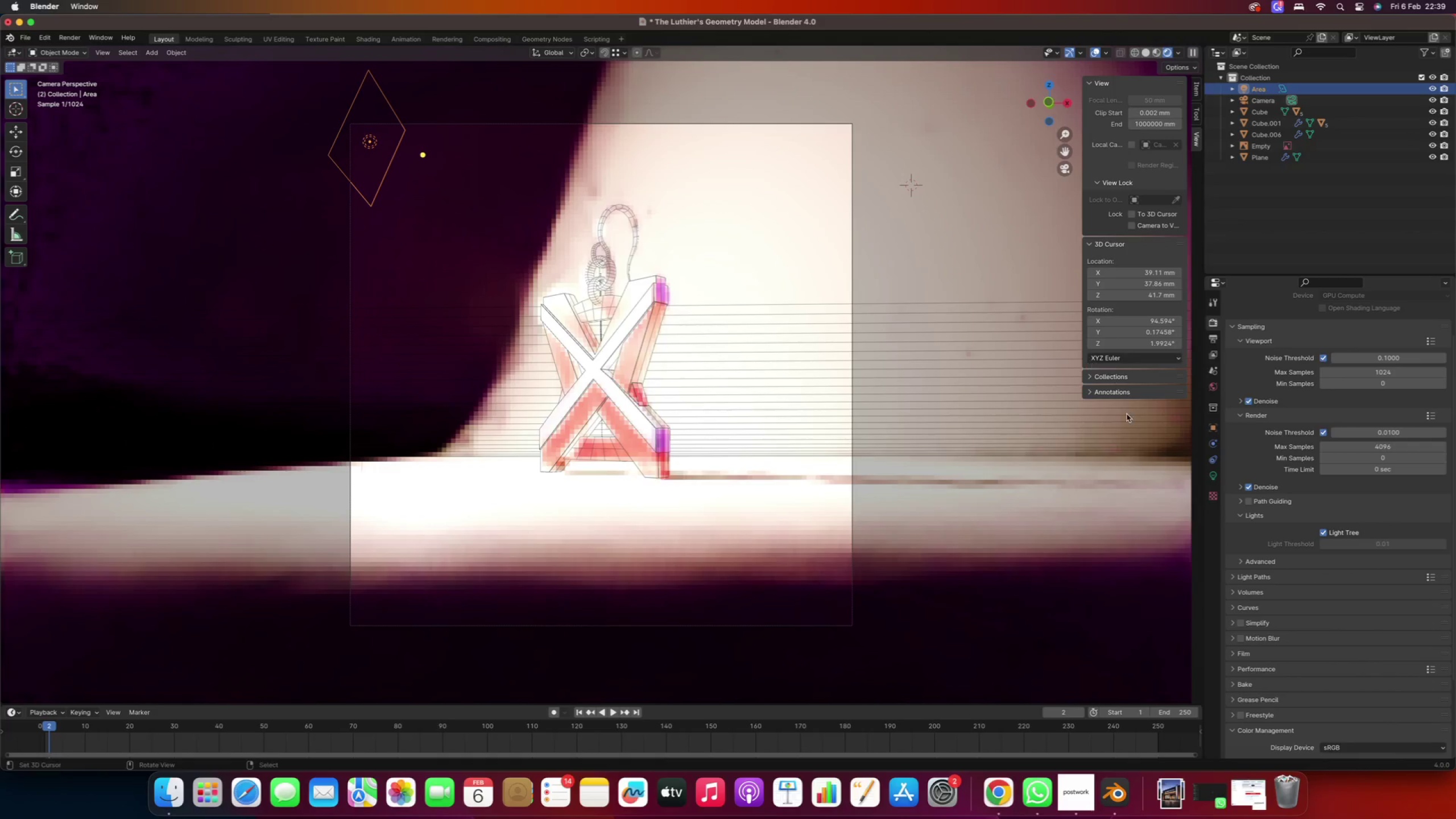 
left_click([1212, 473])
 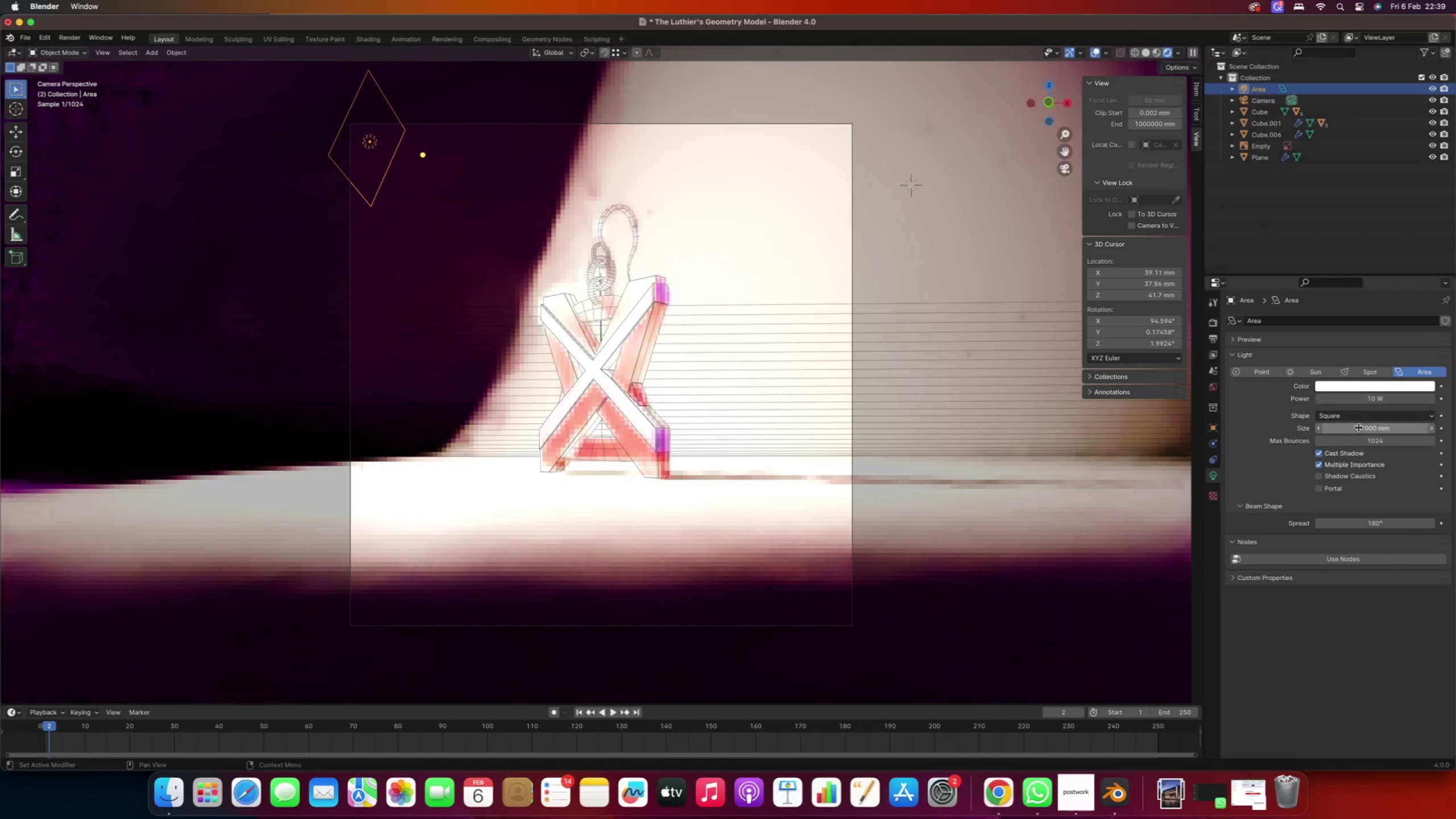 
left_click([1359, 429])
 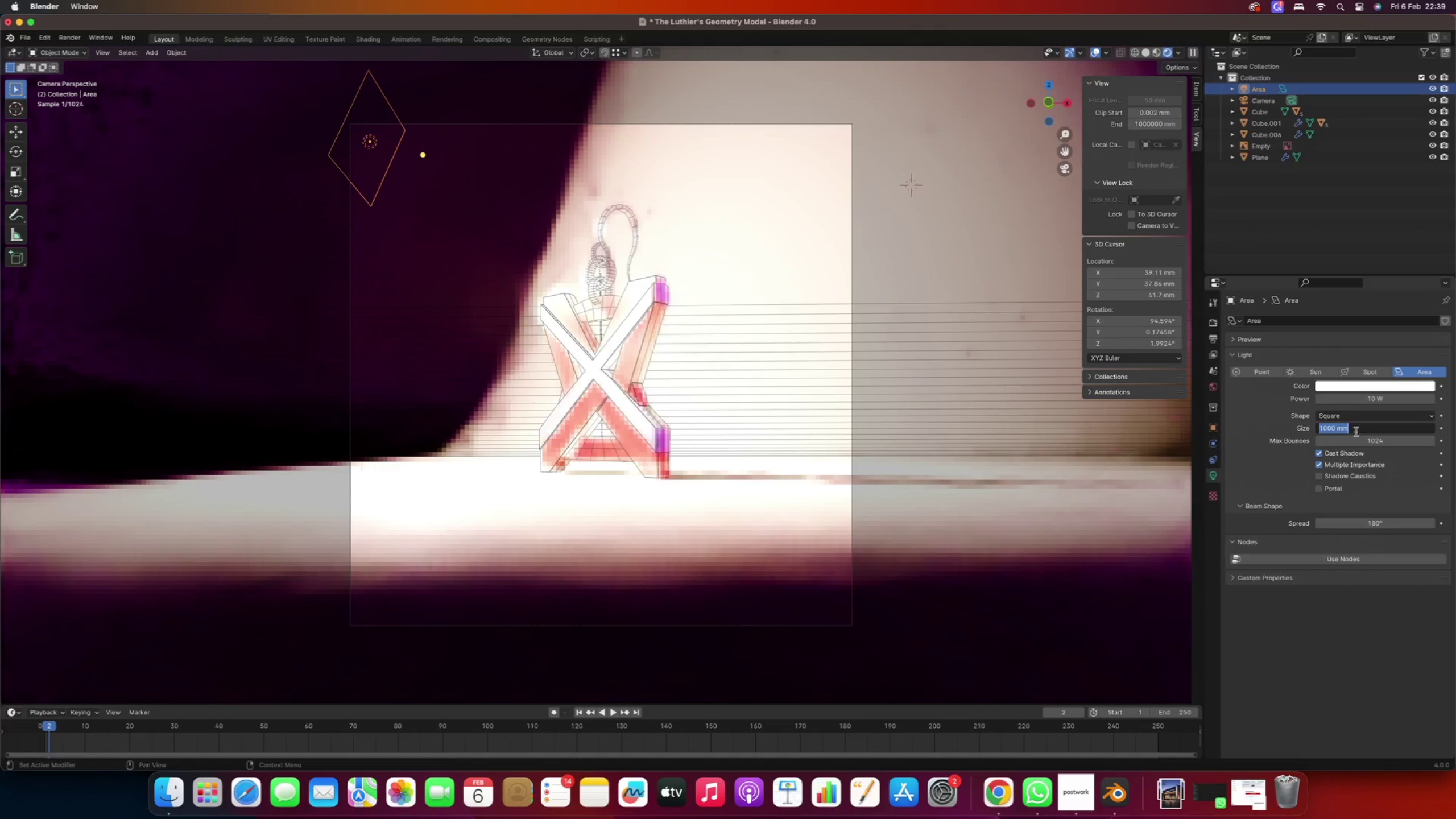 
left_click([1272, 424])
 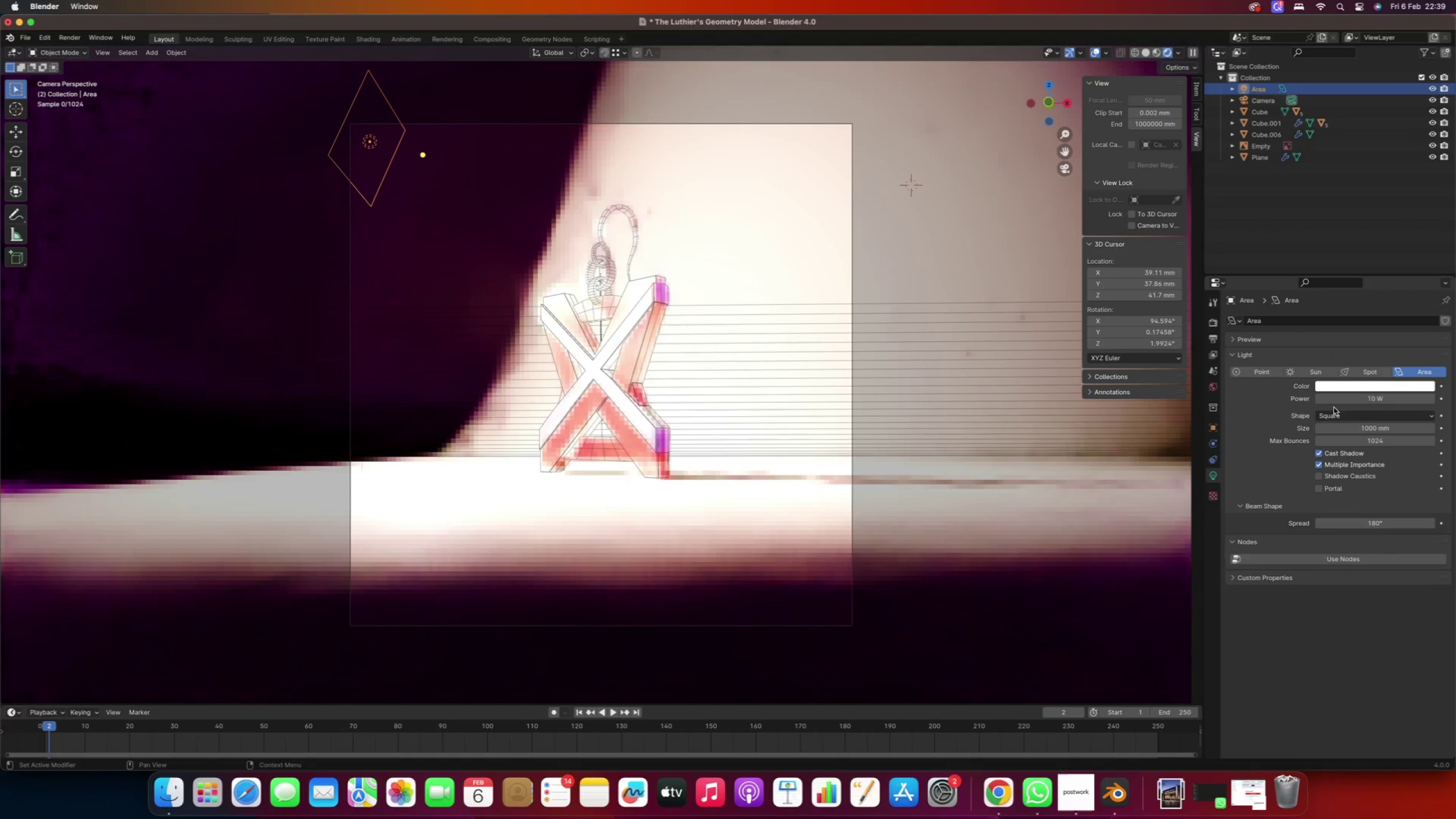 
left_click([1339, 402])
 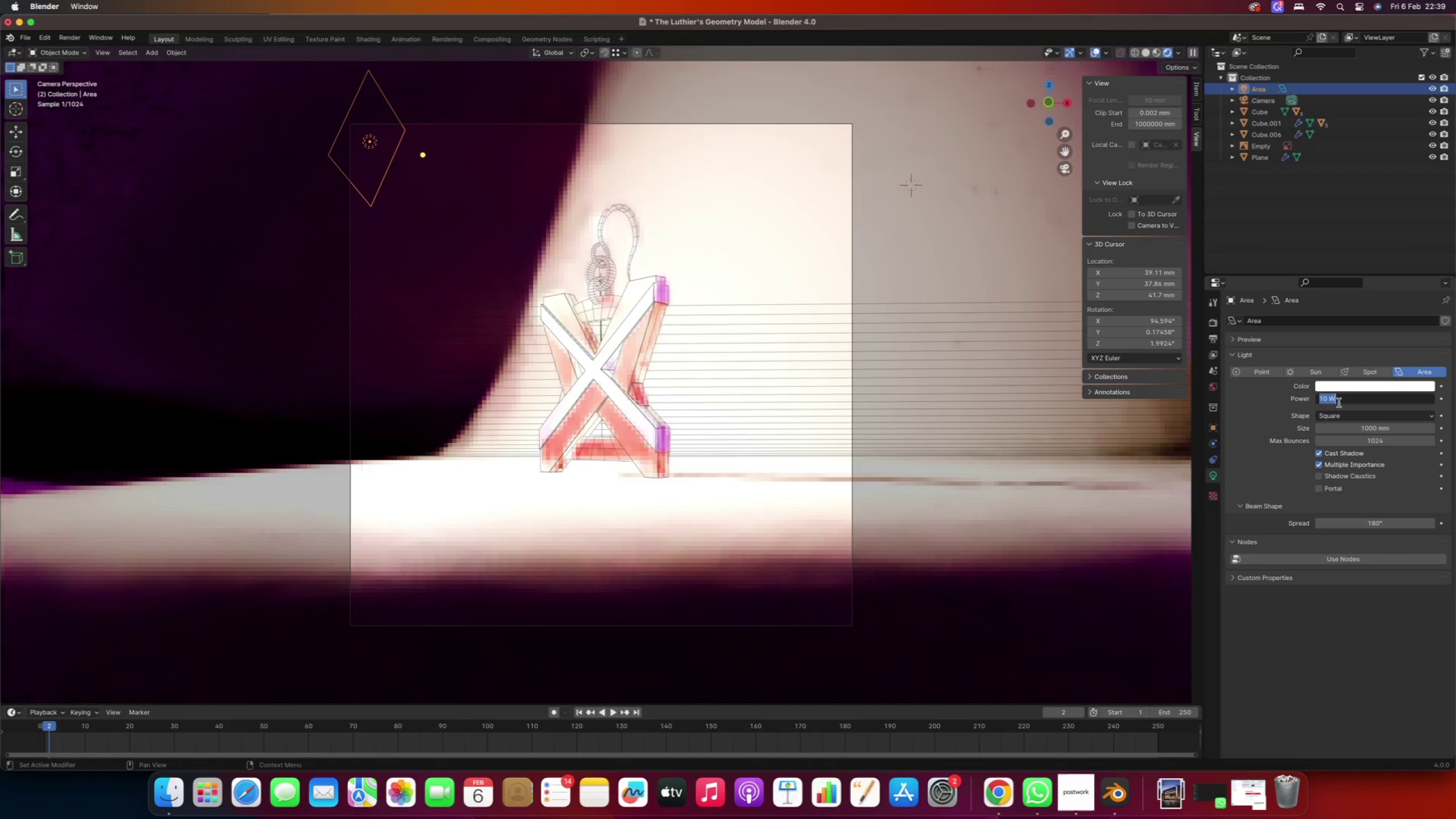 
key(1)
 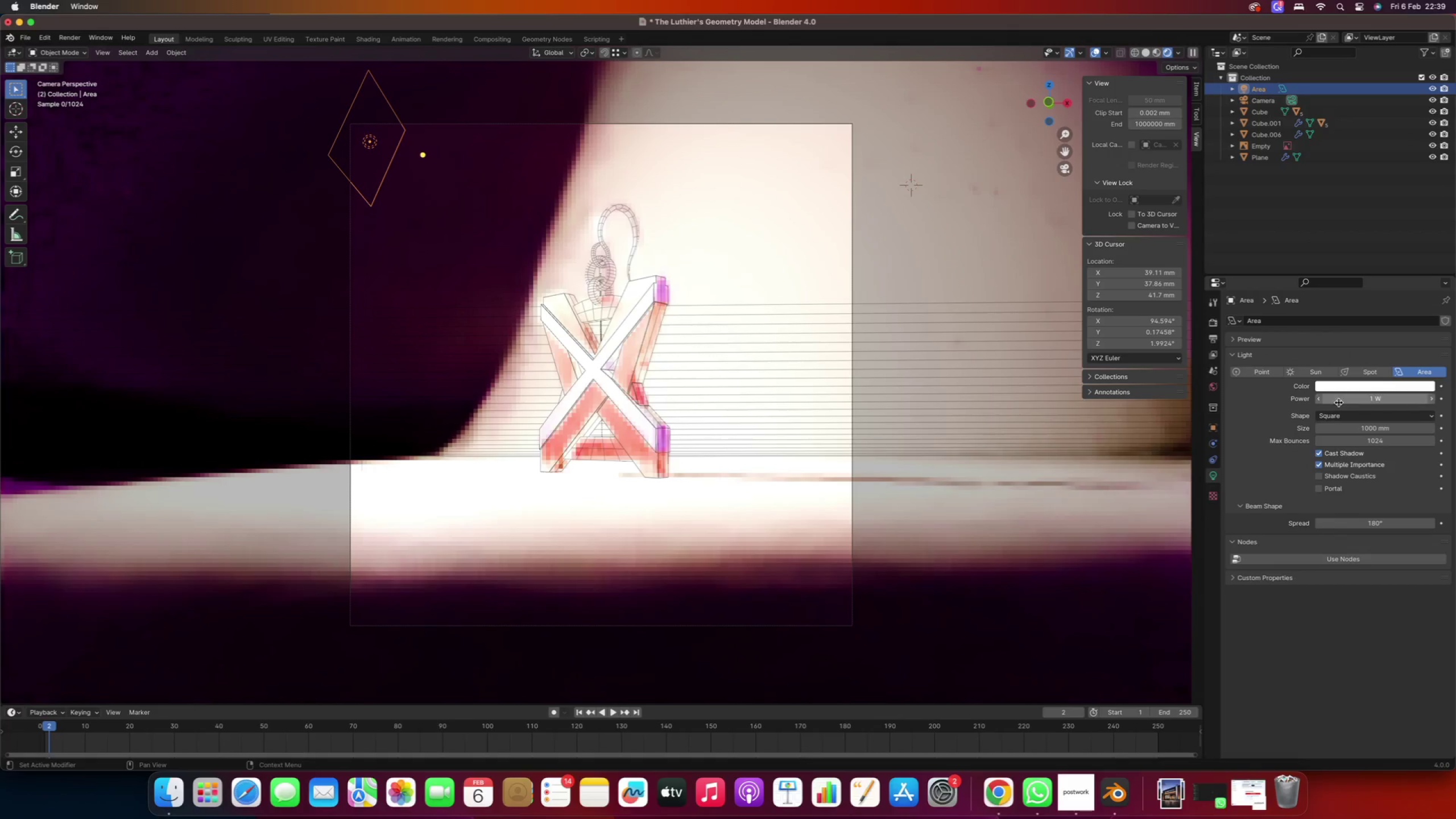 
key(Enter)
 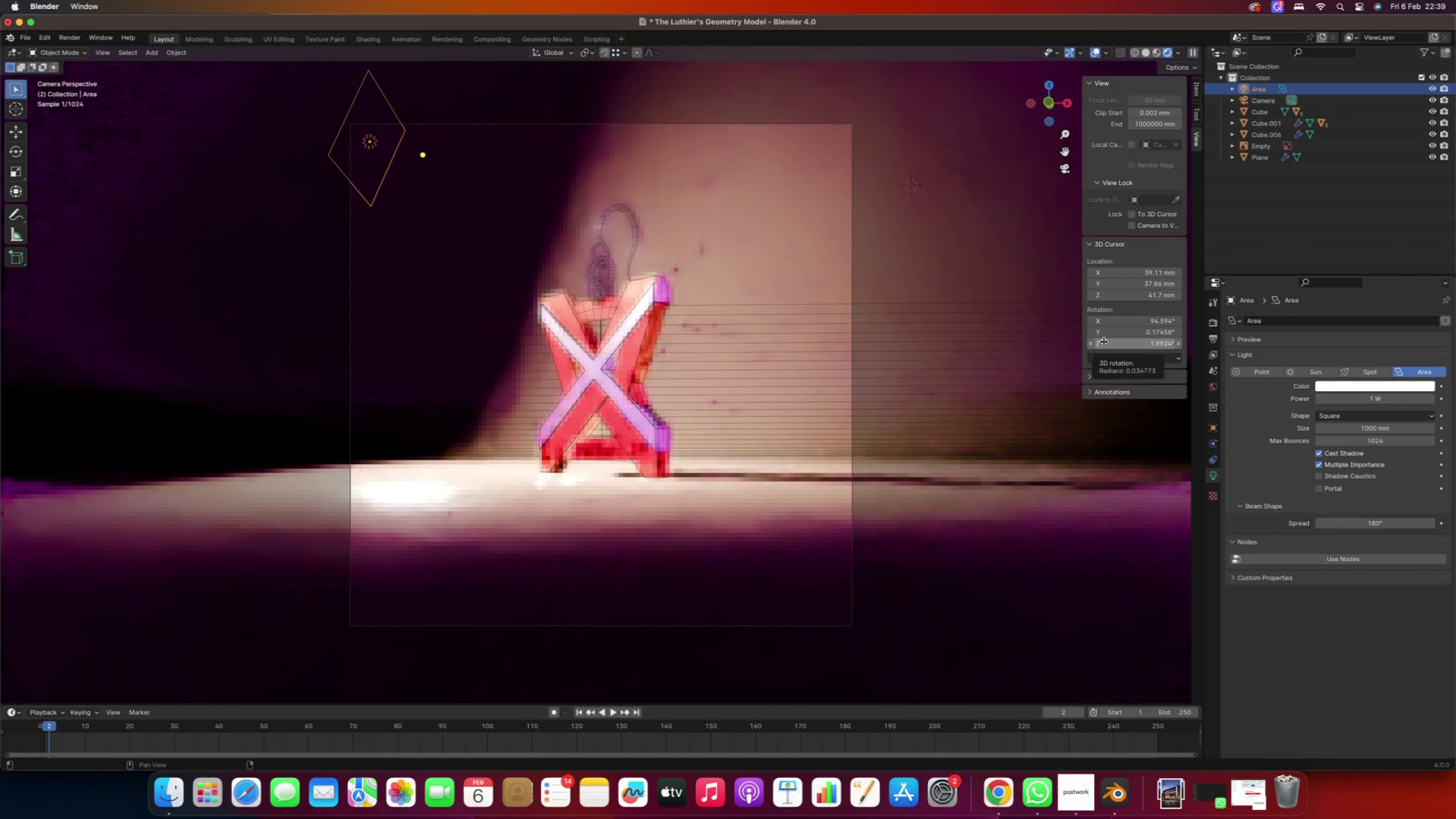 
wait(10.17)
 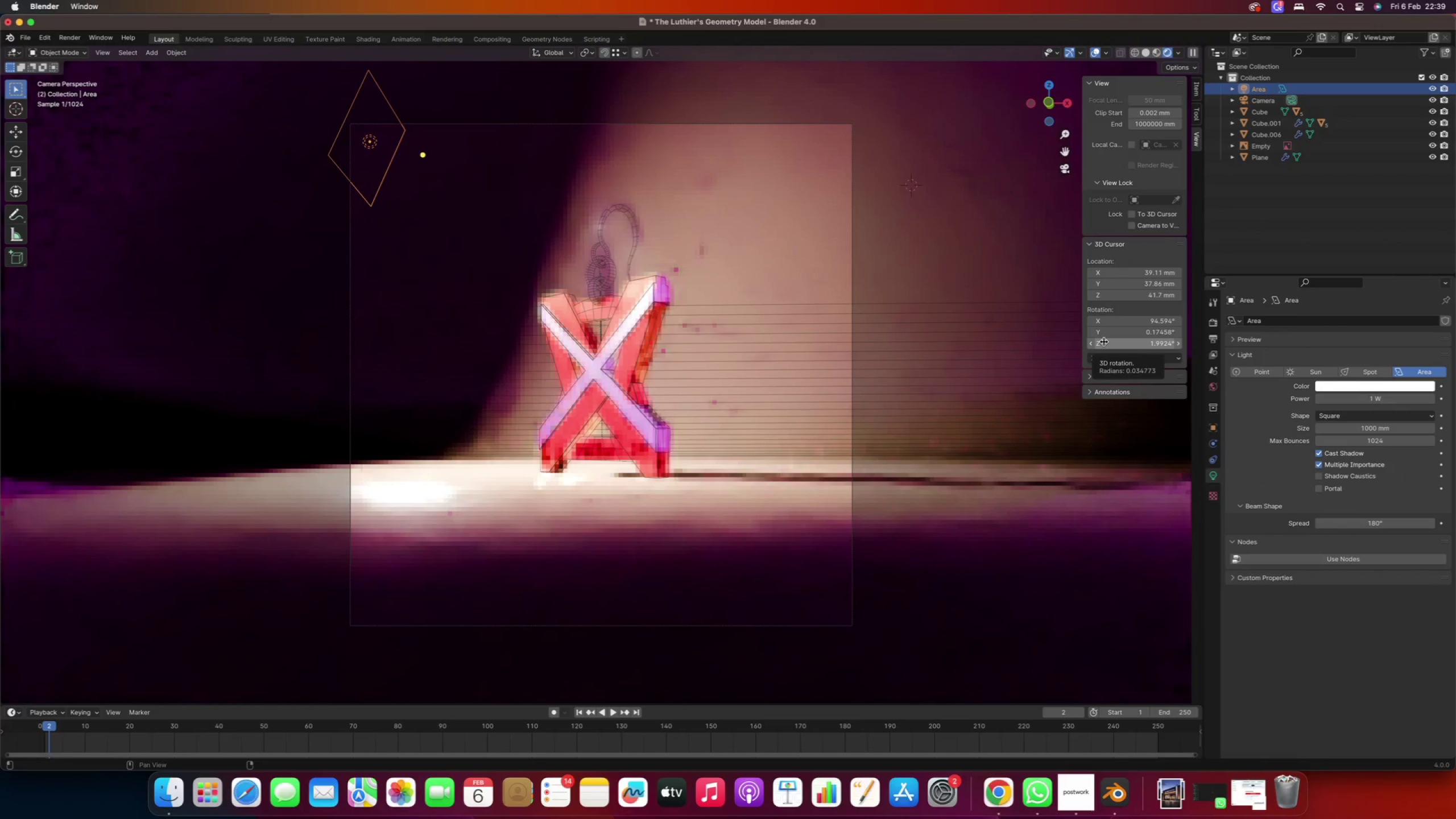 
right_click([715, 249])
 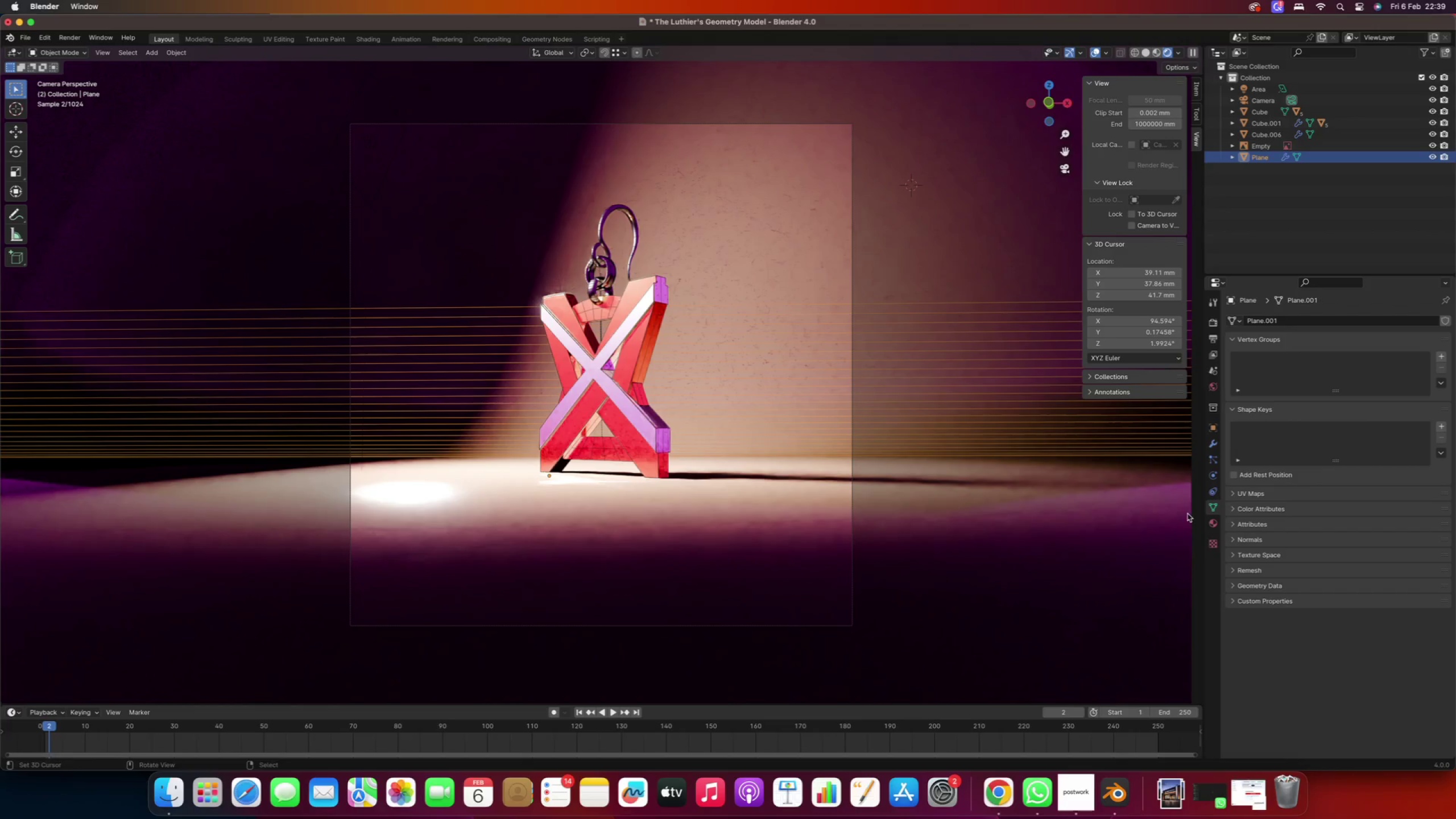 
left_click([1213, 527])
 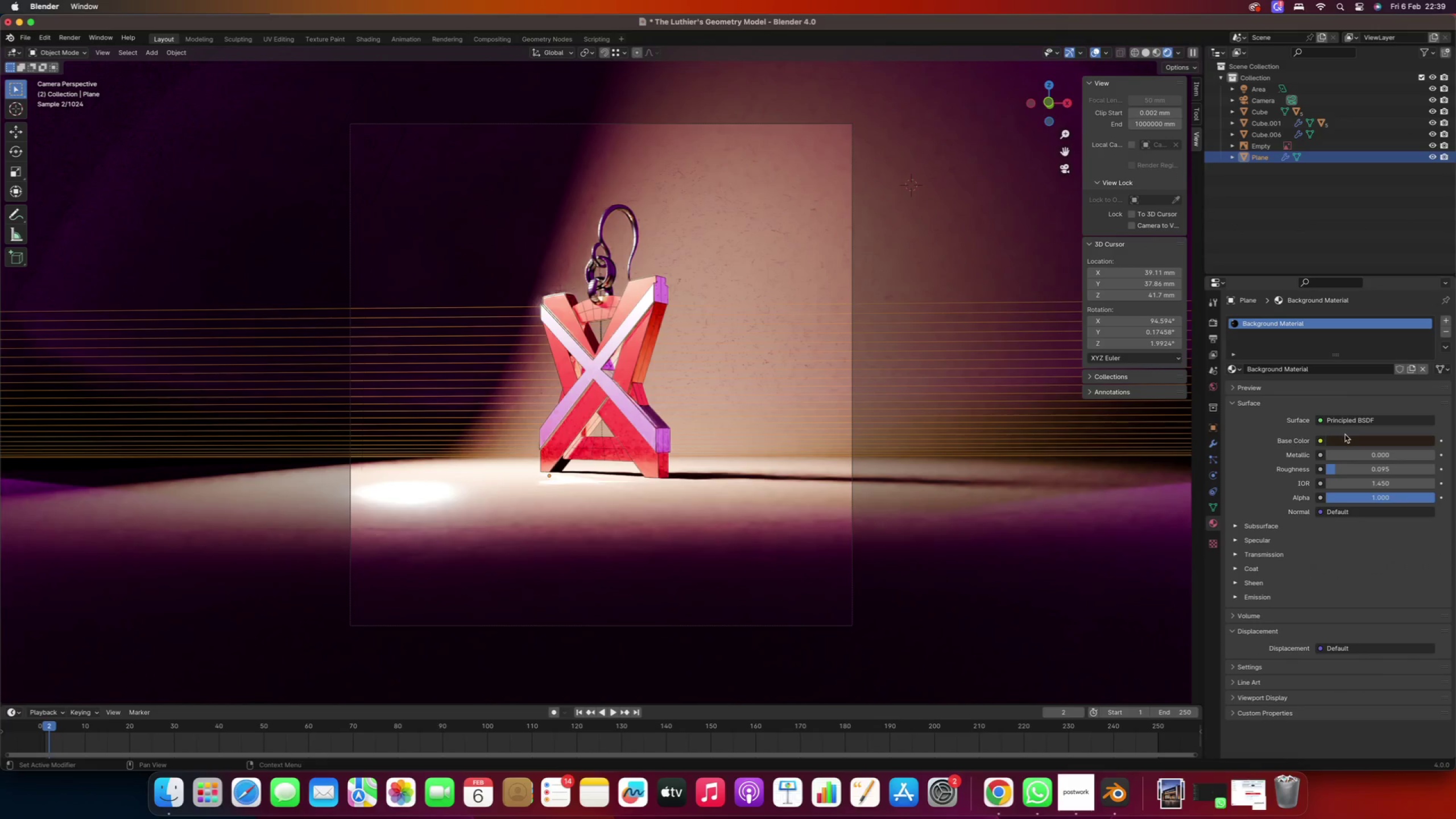 
double_click([1343, 440])
 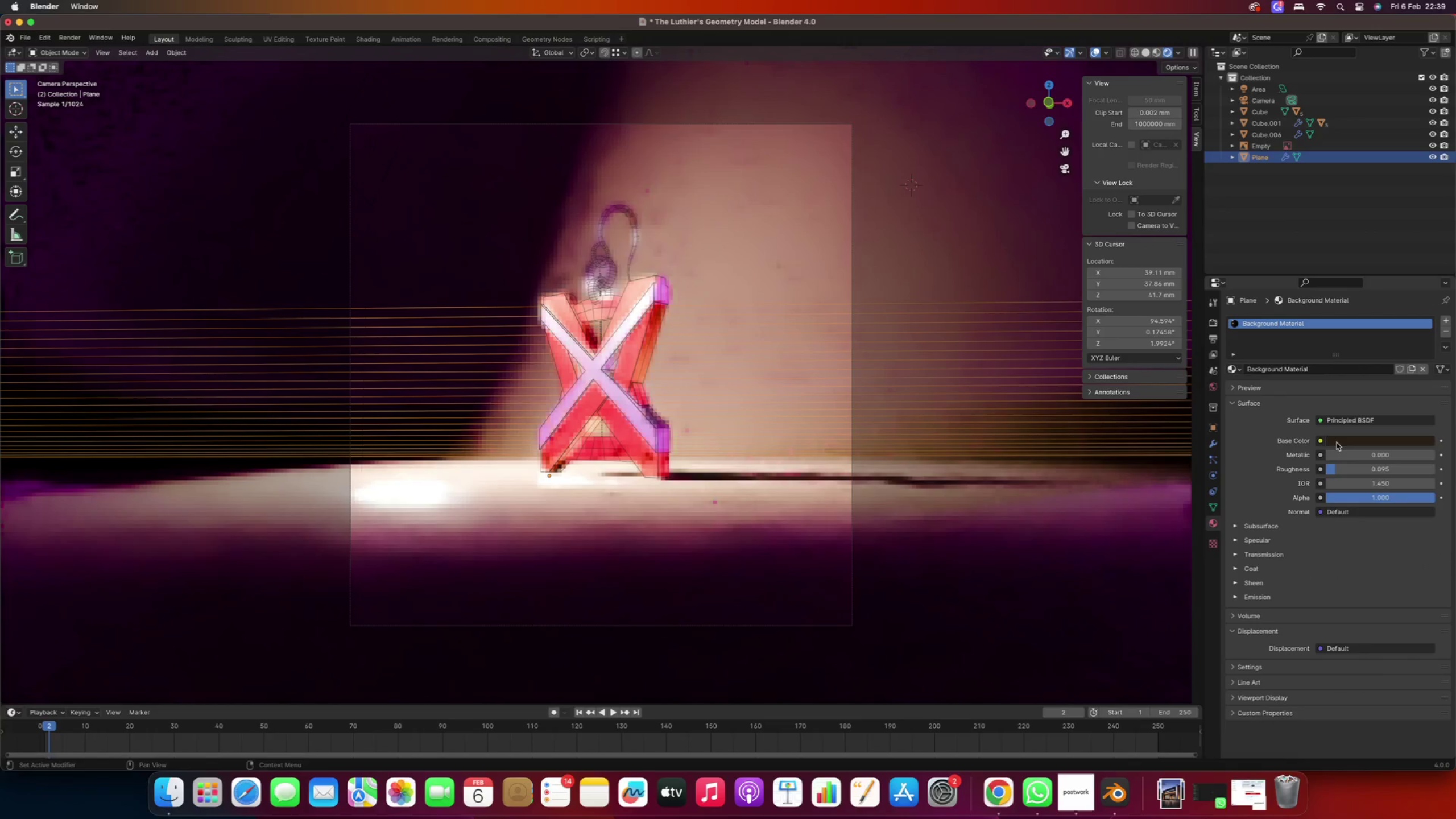 
left_click([1338, 442])
 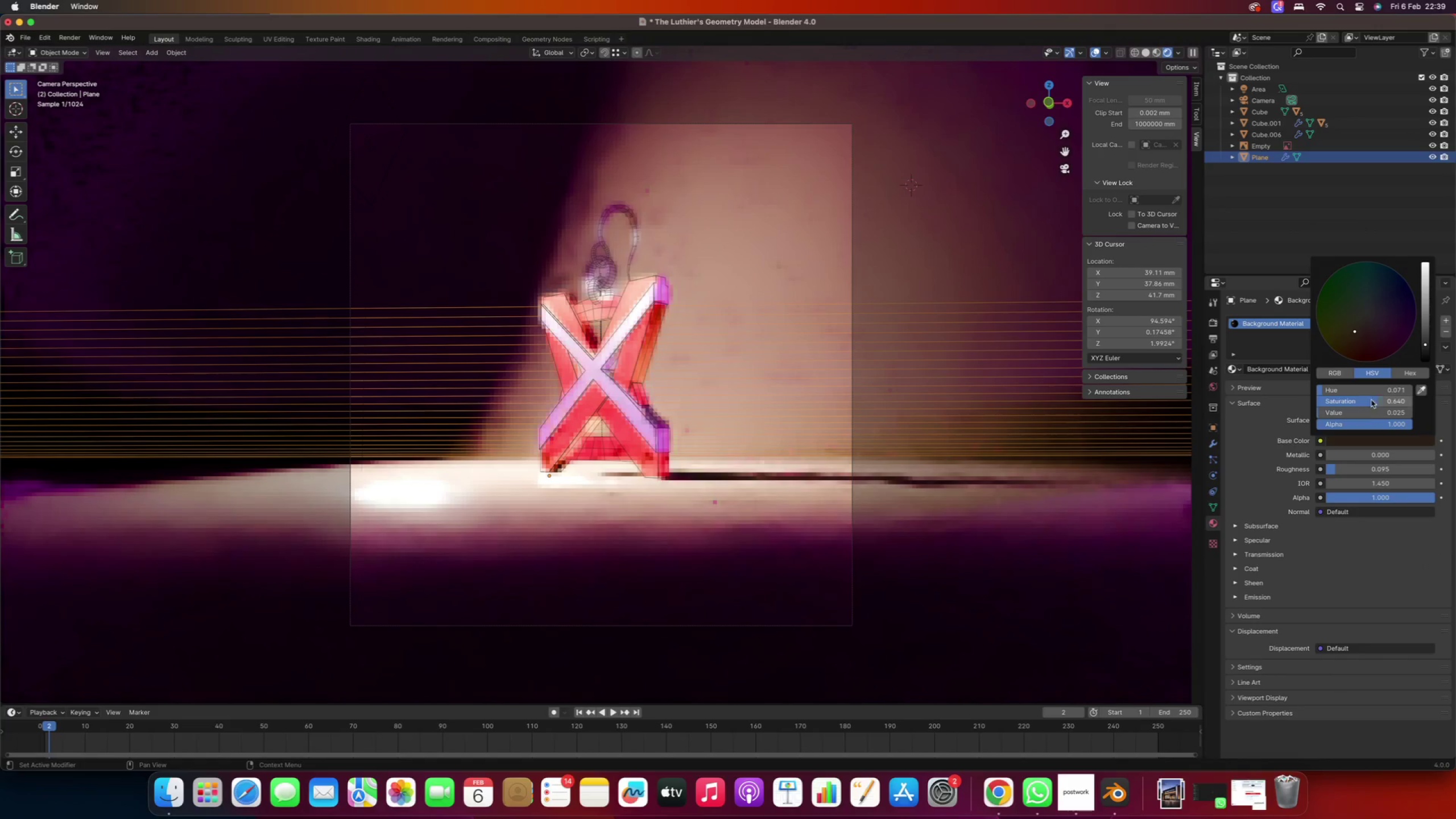 
left_click([1409, 374])
 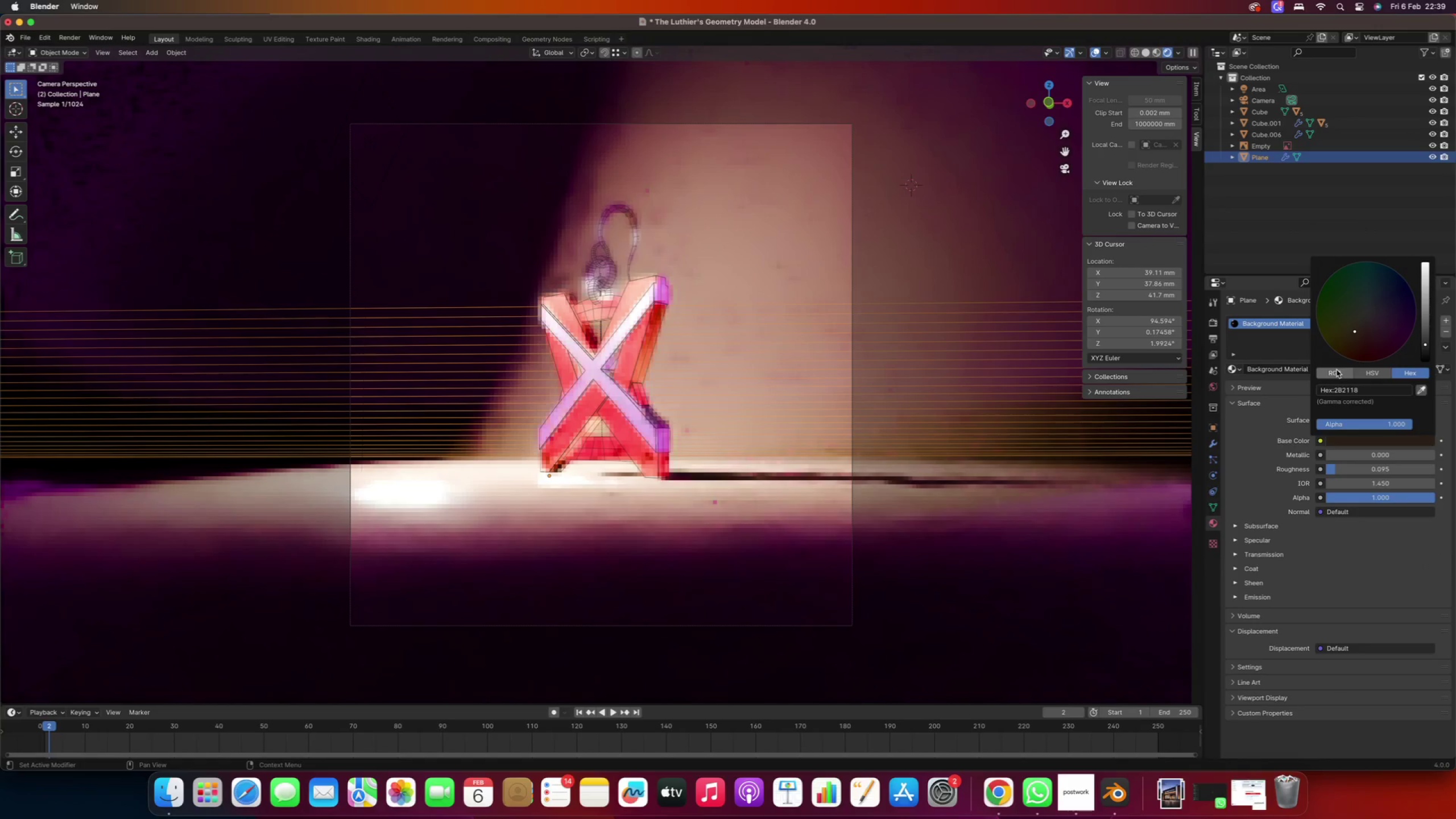 
left_click([1331, 374])
 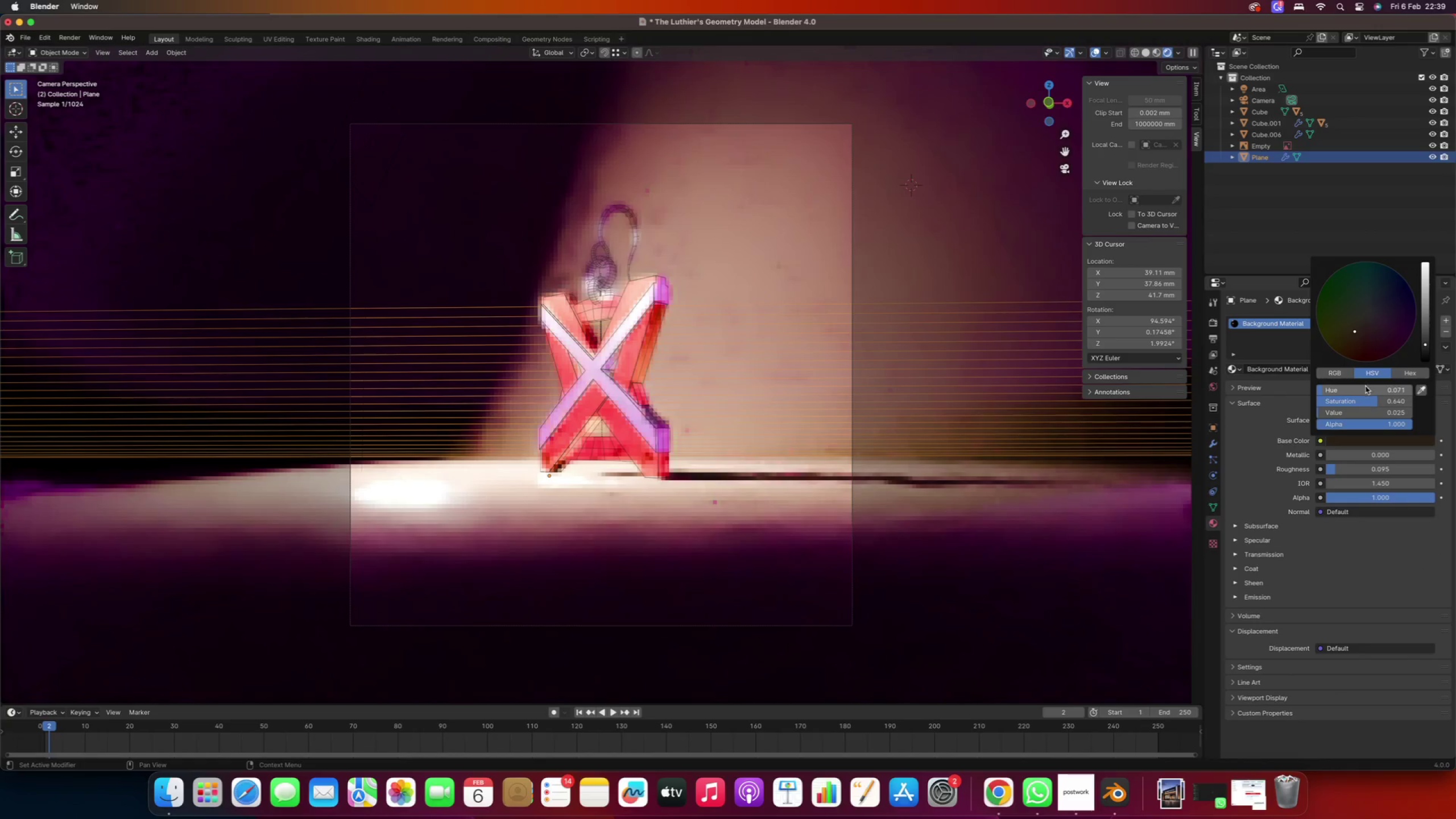 
left_click_drag(start_coordinate=[1378, 399], to_coordinate=[1209, 397])
 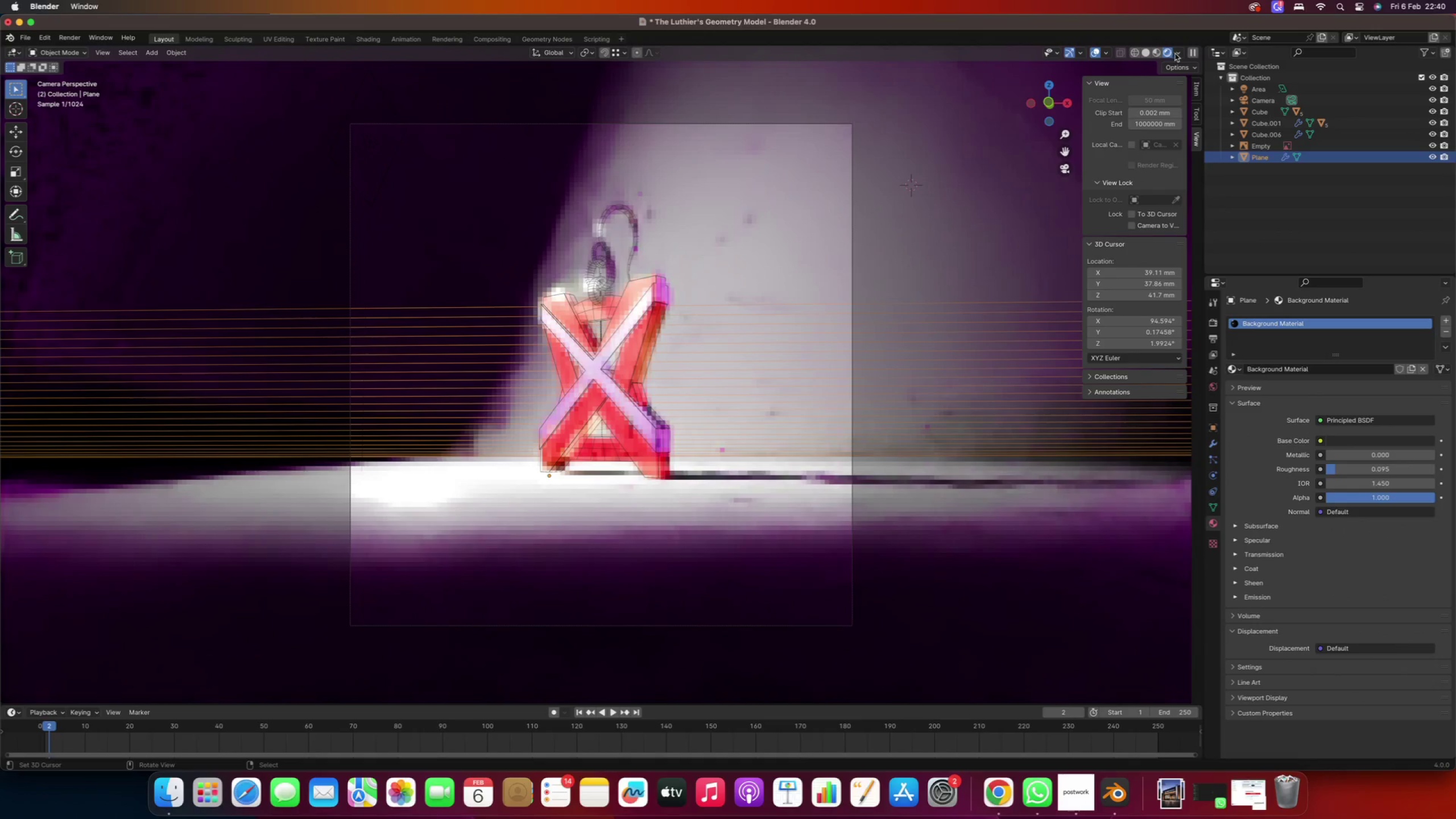 
wait(5.32)
 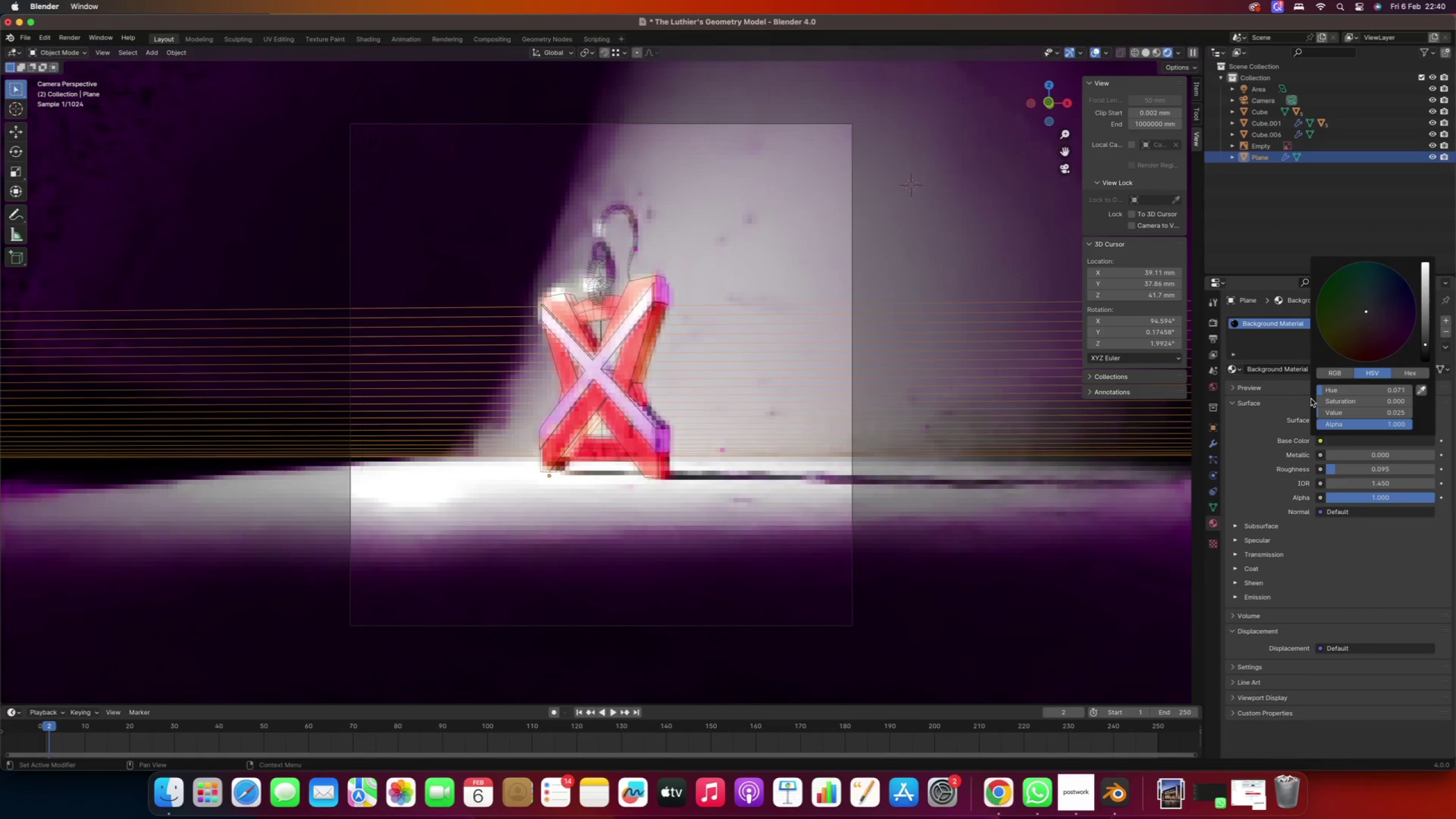 
double_click([1115, 158])
 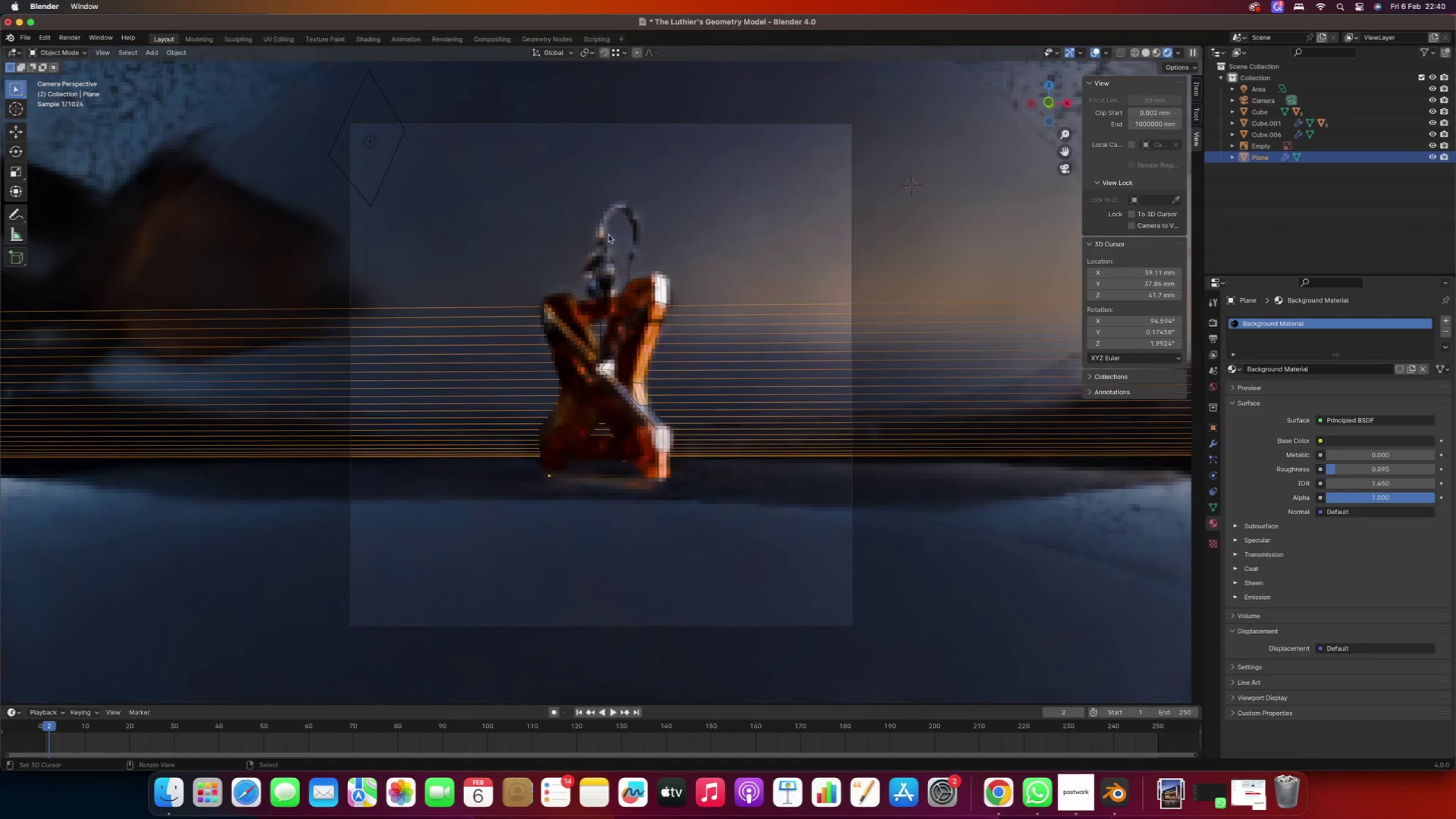 
right_click([700, 222])
 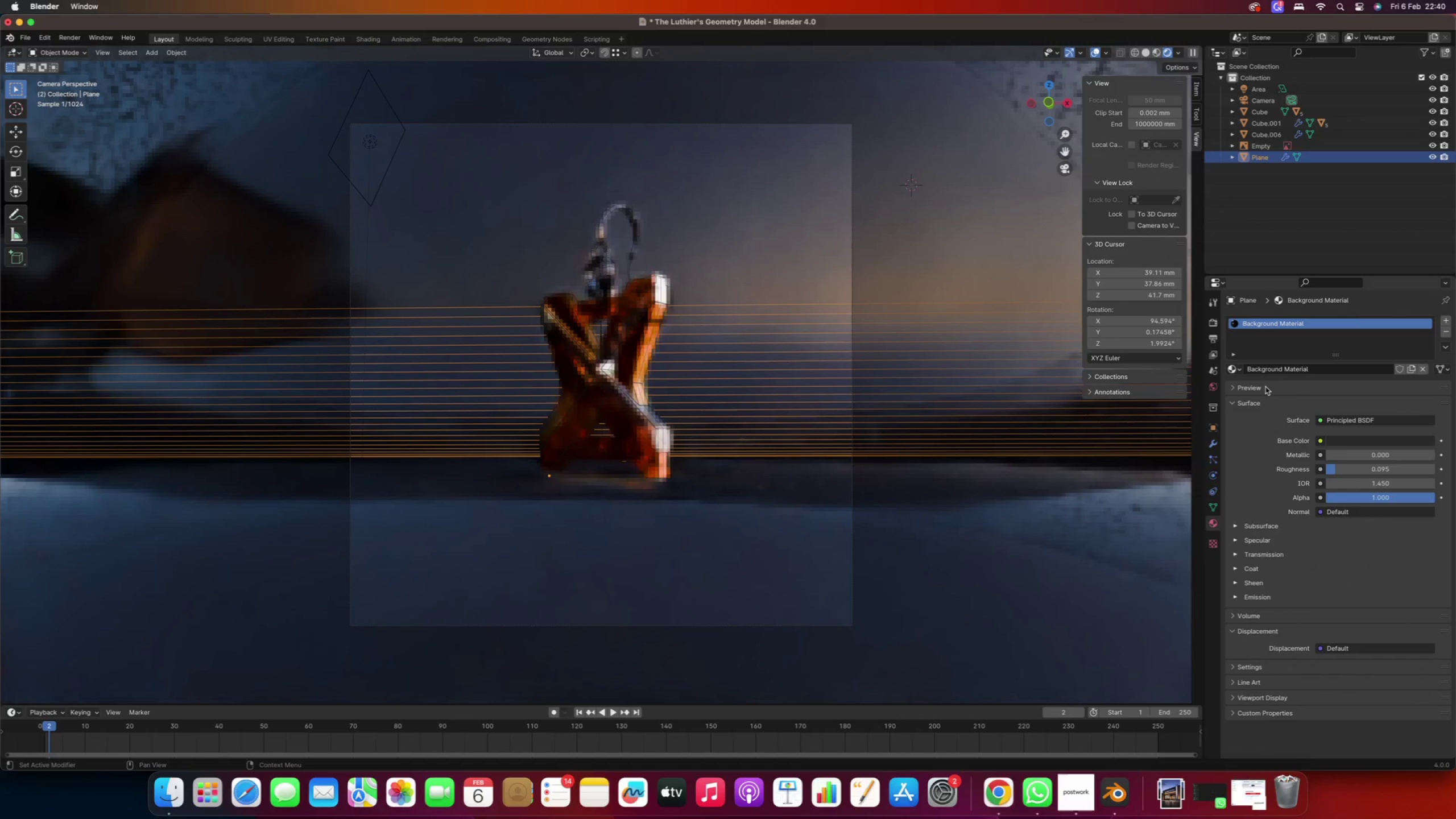 
left_click([1218, 391])
 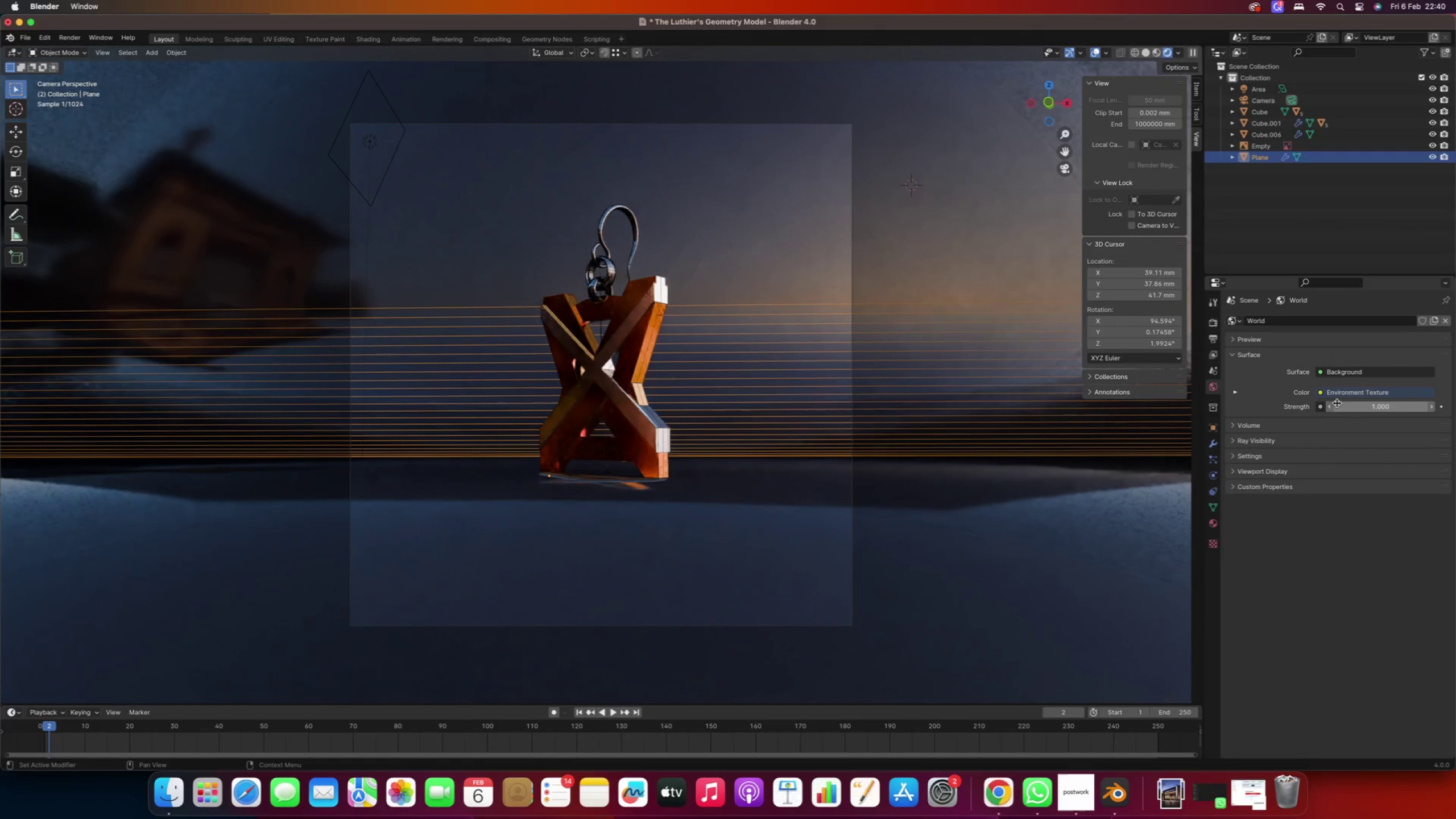 
left_click([1349, 406])
 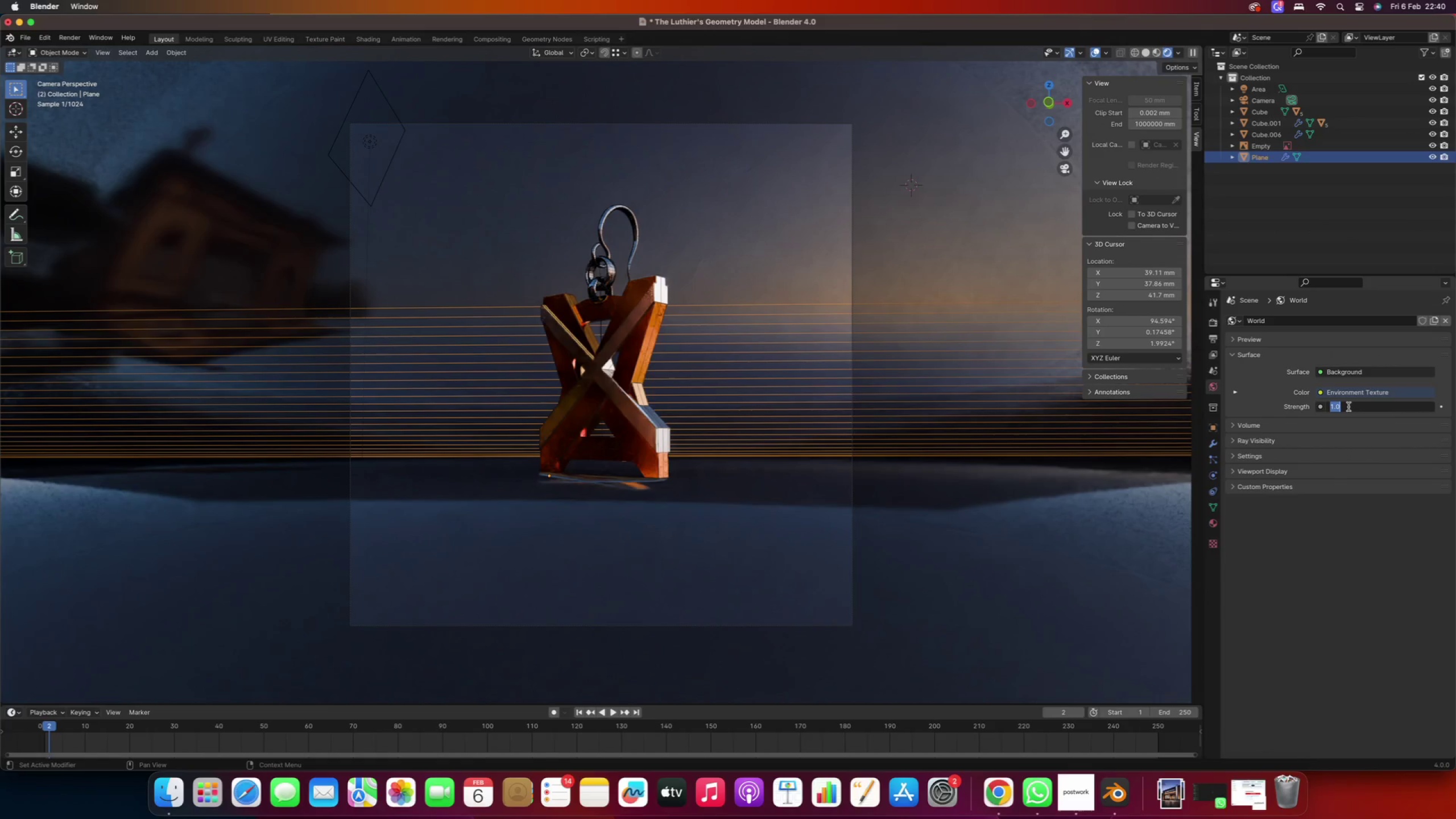 
key(3)
 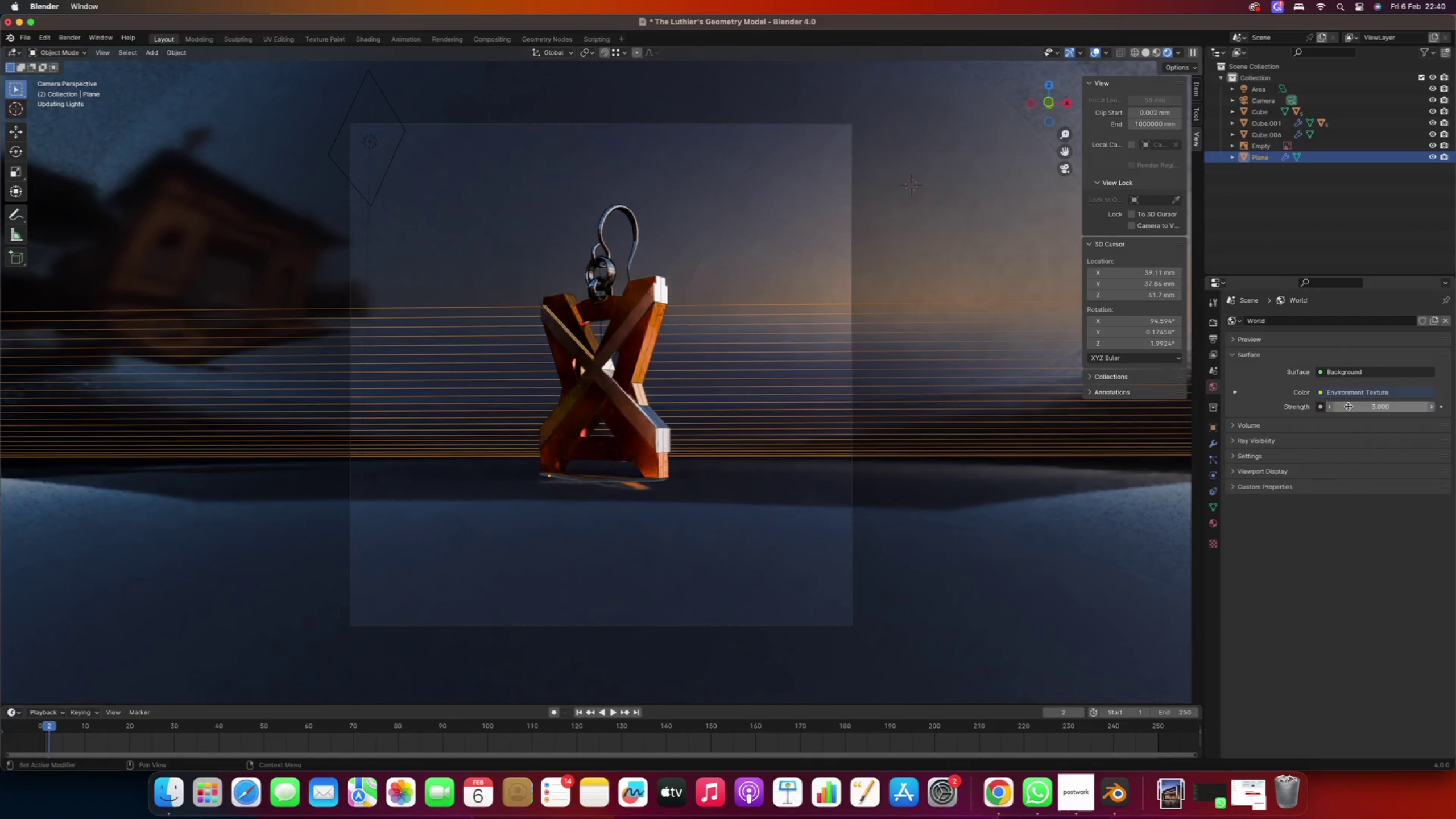 
key(Enter)
 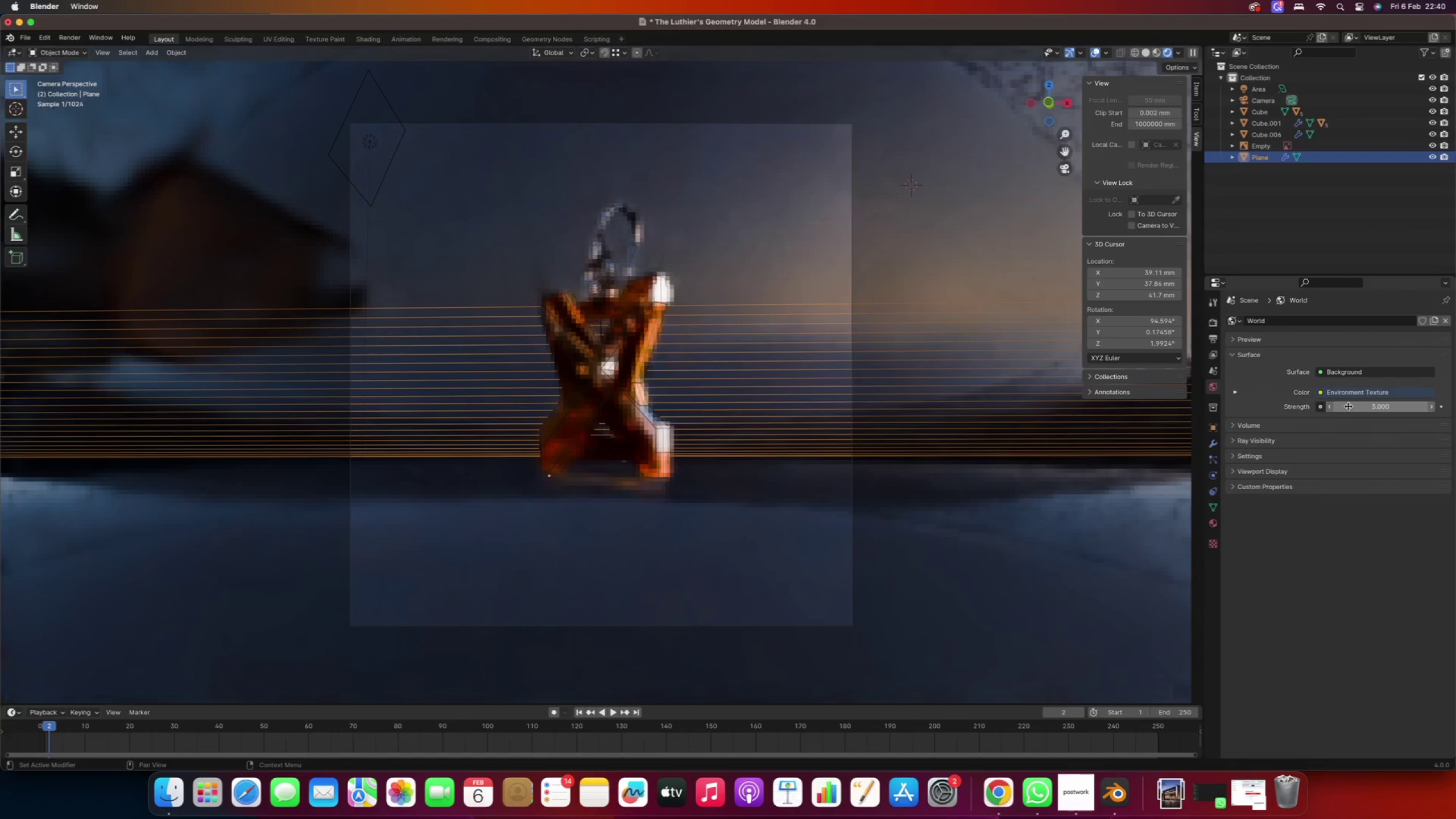 
wait(9.81)
 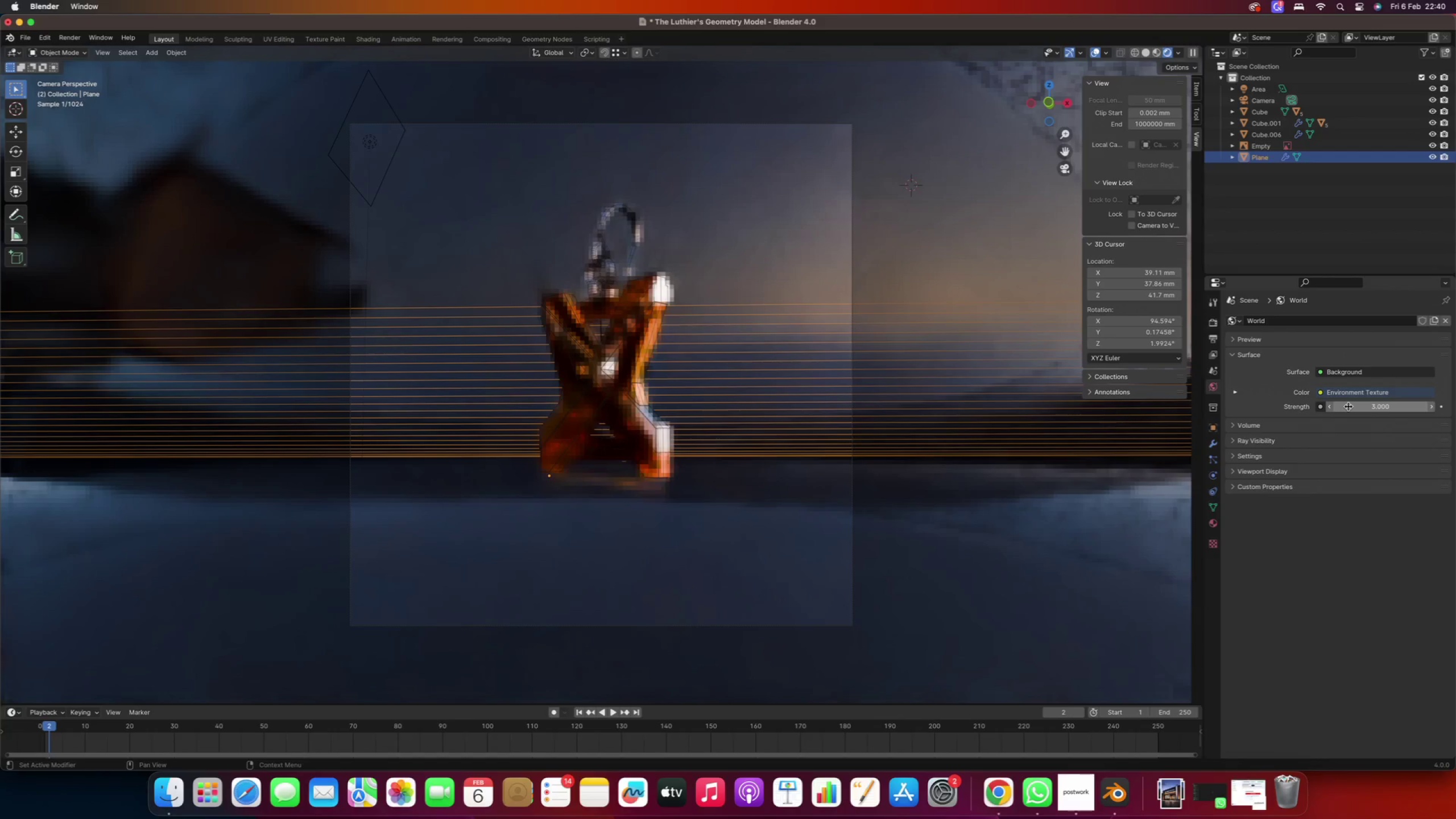 
key(Numpad0)
 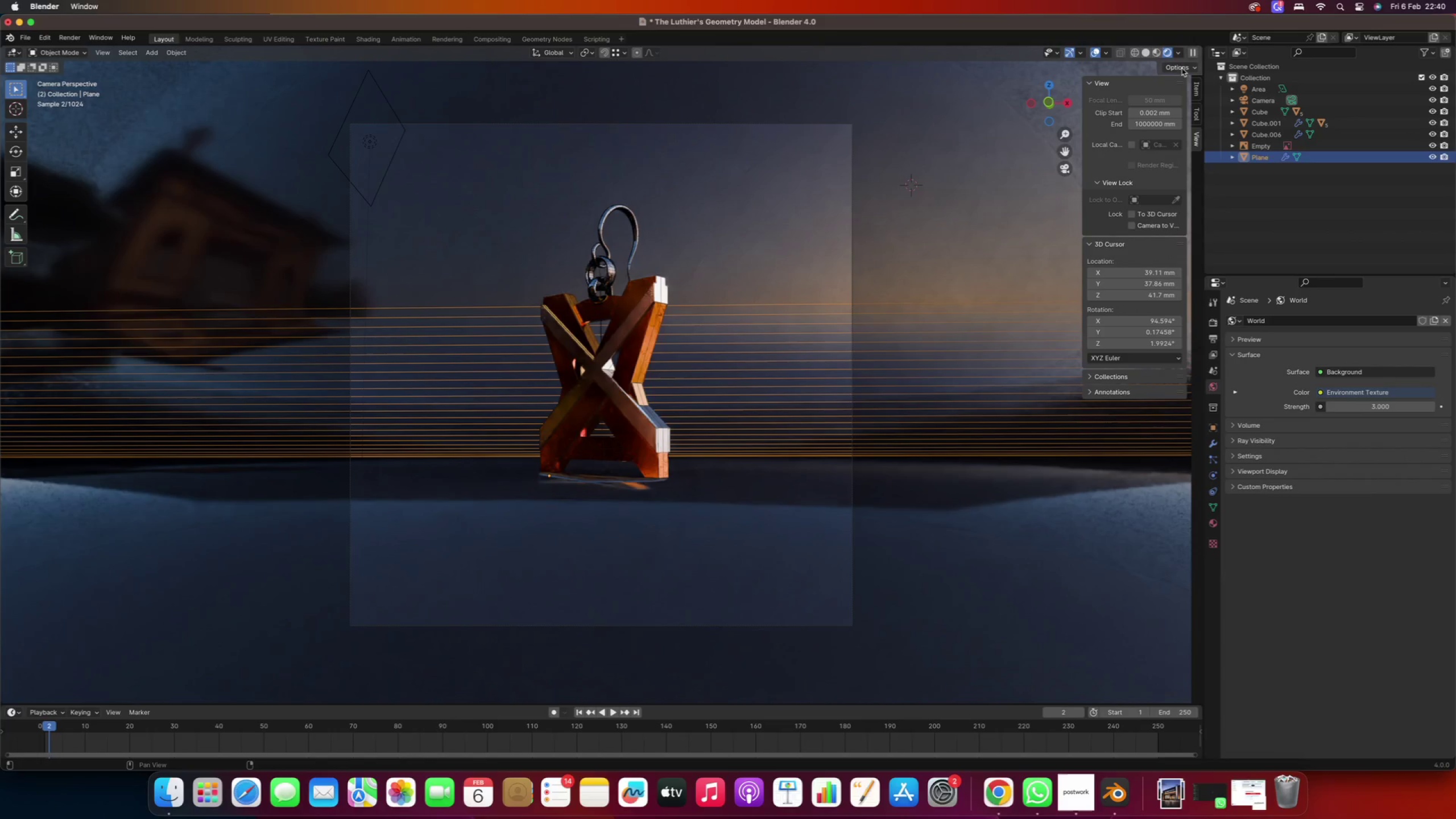 
left_click([1198, 54])
 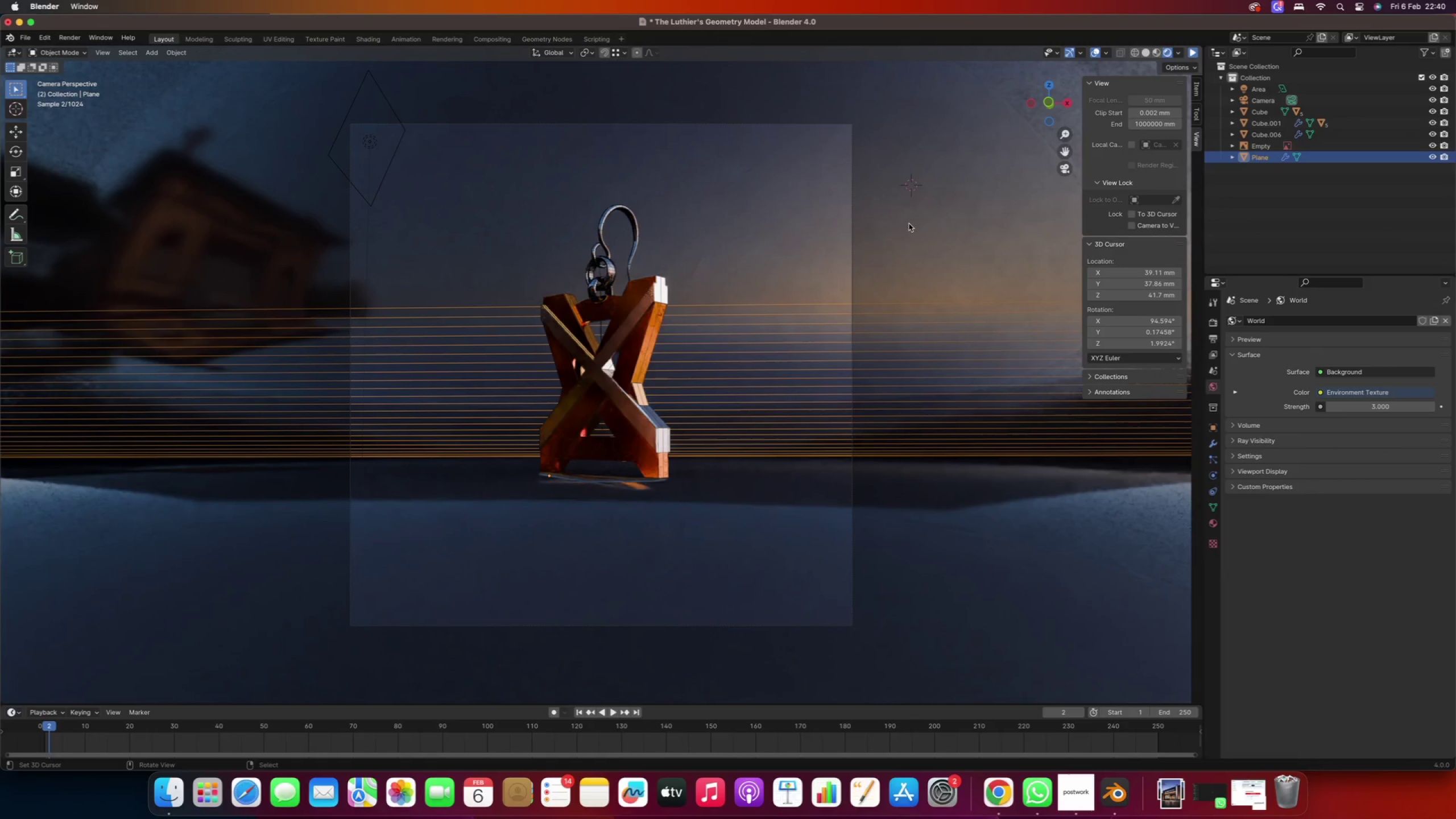 
left_click([899, 228])
 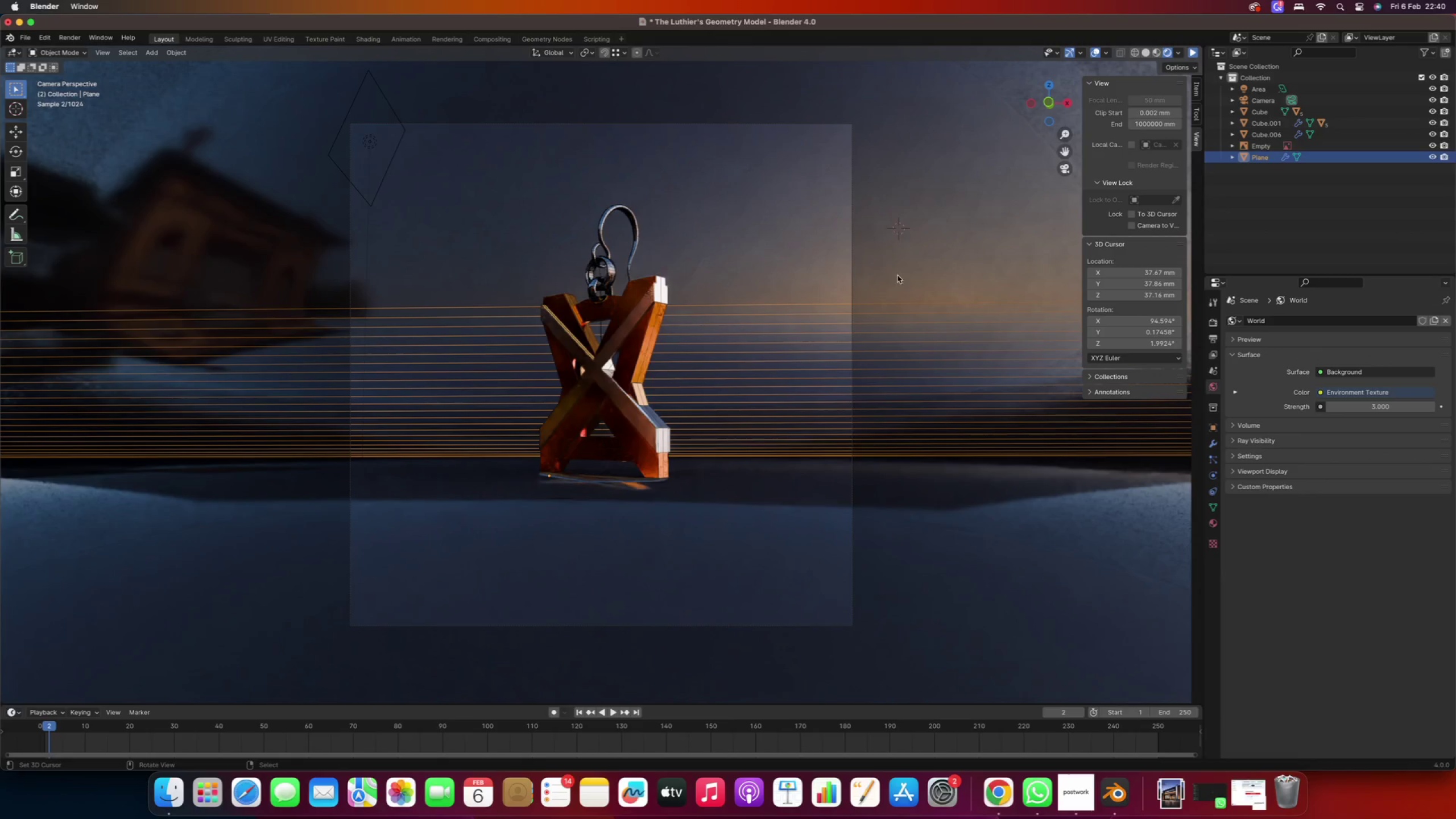 
scroll: coordinate [896, 285], scroll_direction: down, amount: 13.0
 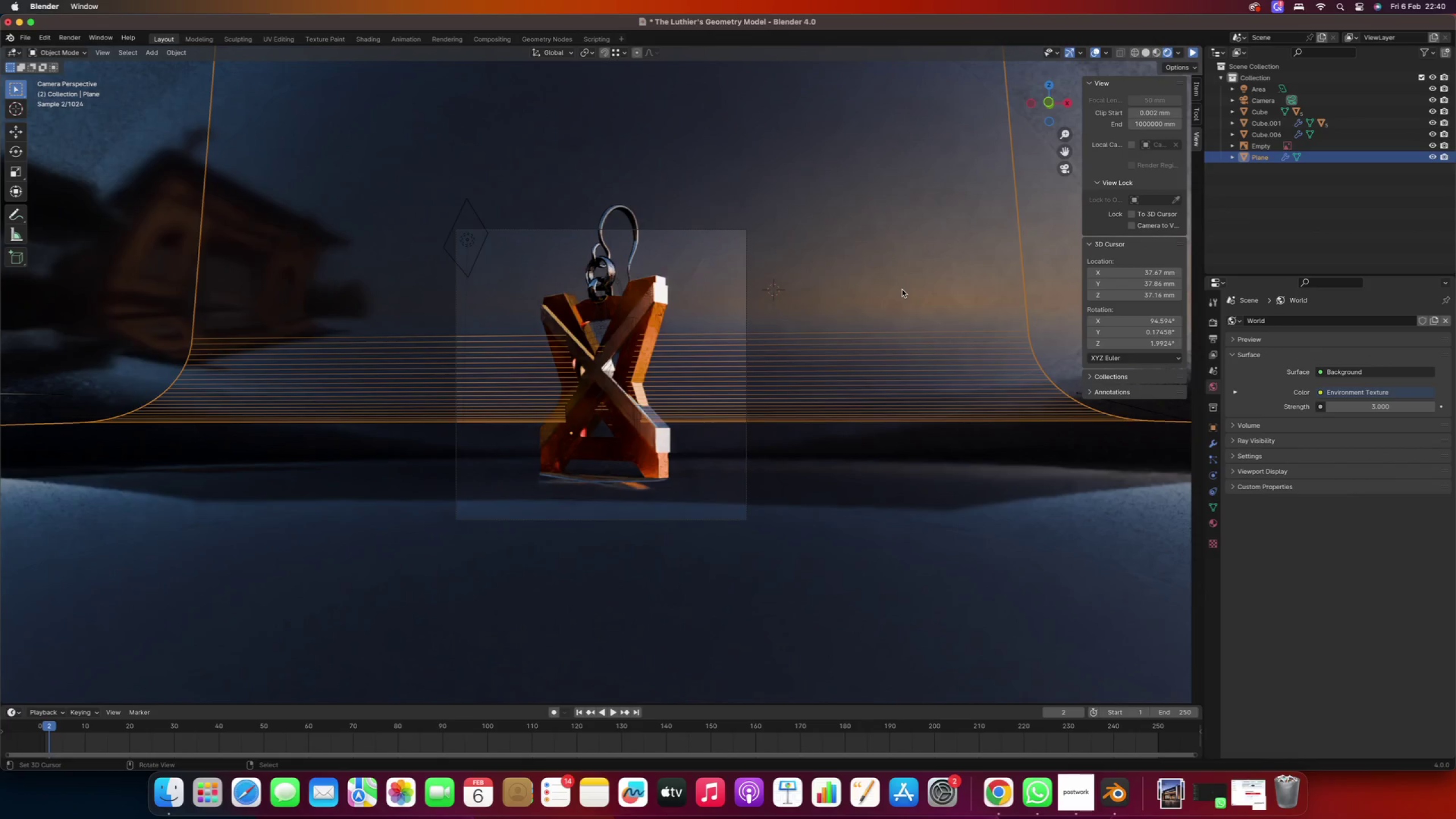 
key(Numpad0)
 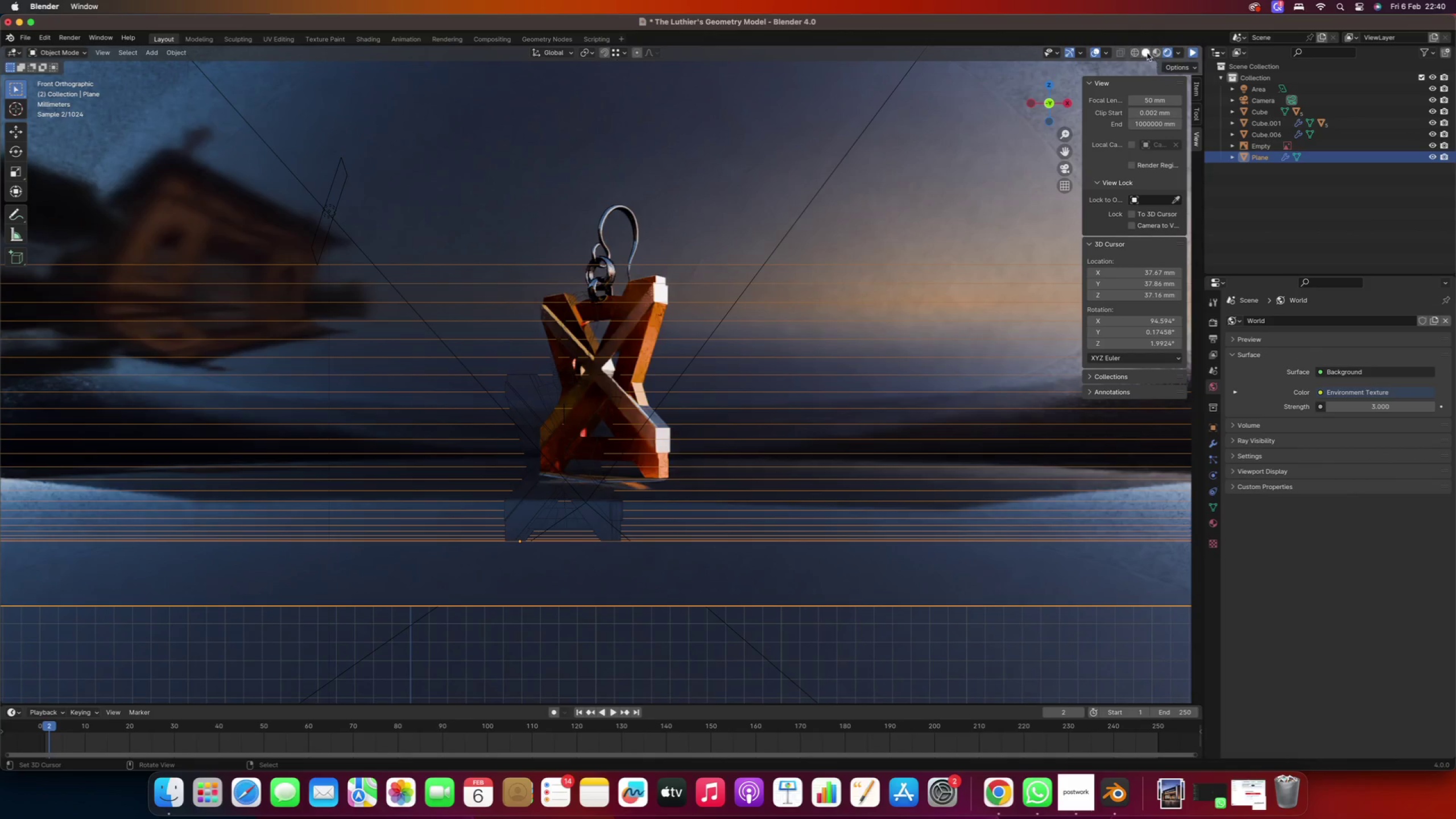 
left_click([1144, 55])
 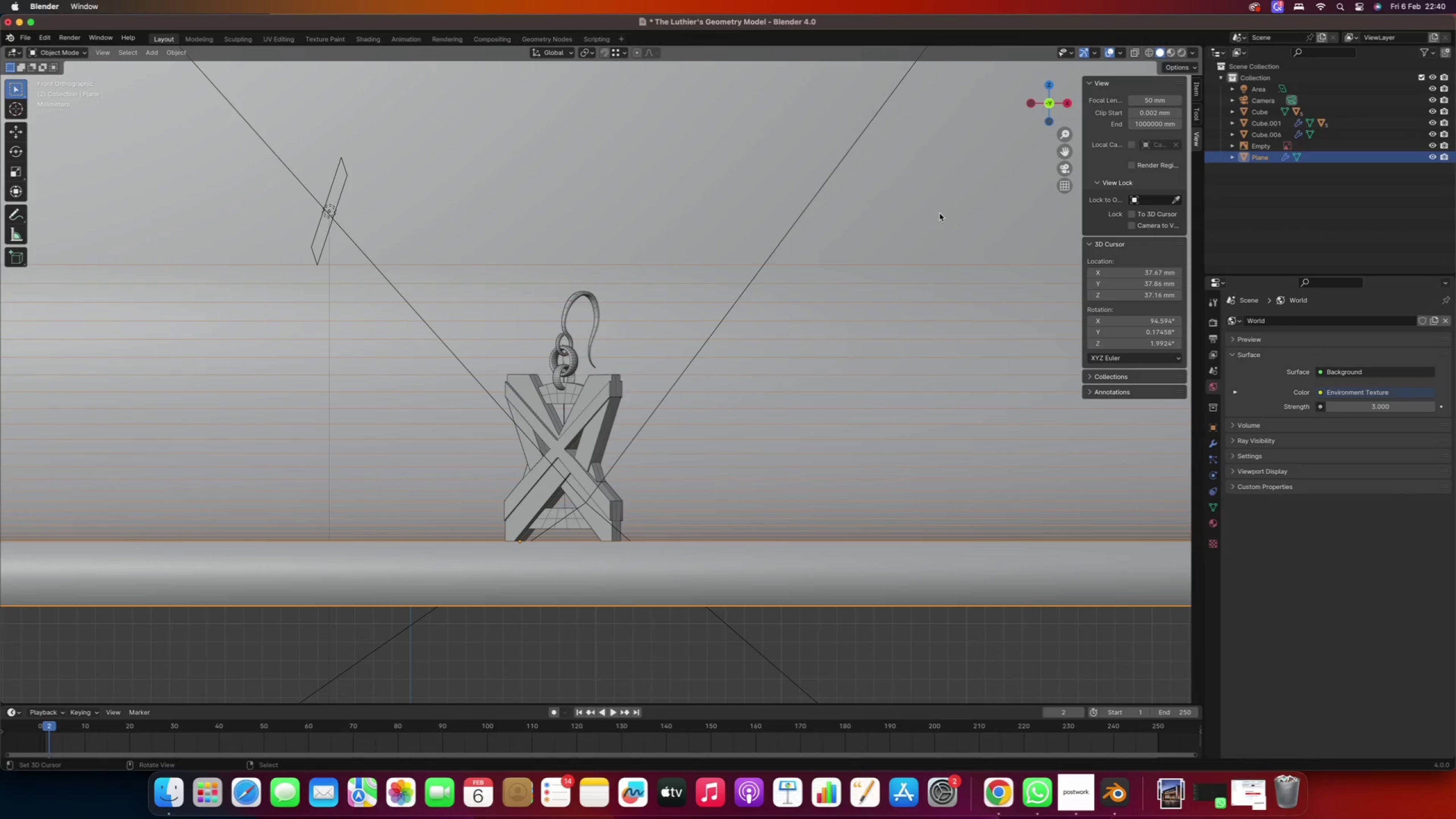 
scroll: coordinate [490, 416], scroll_direction: down, amount: 1.0
 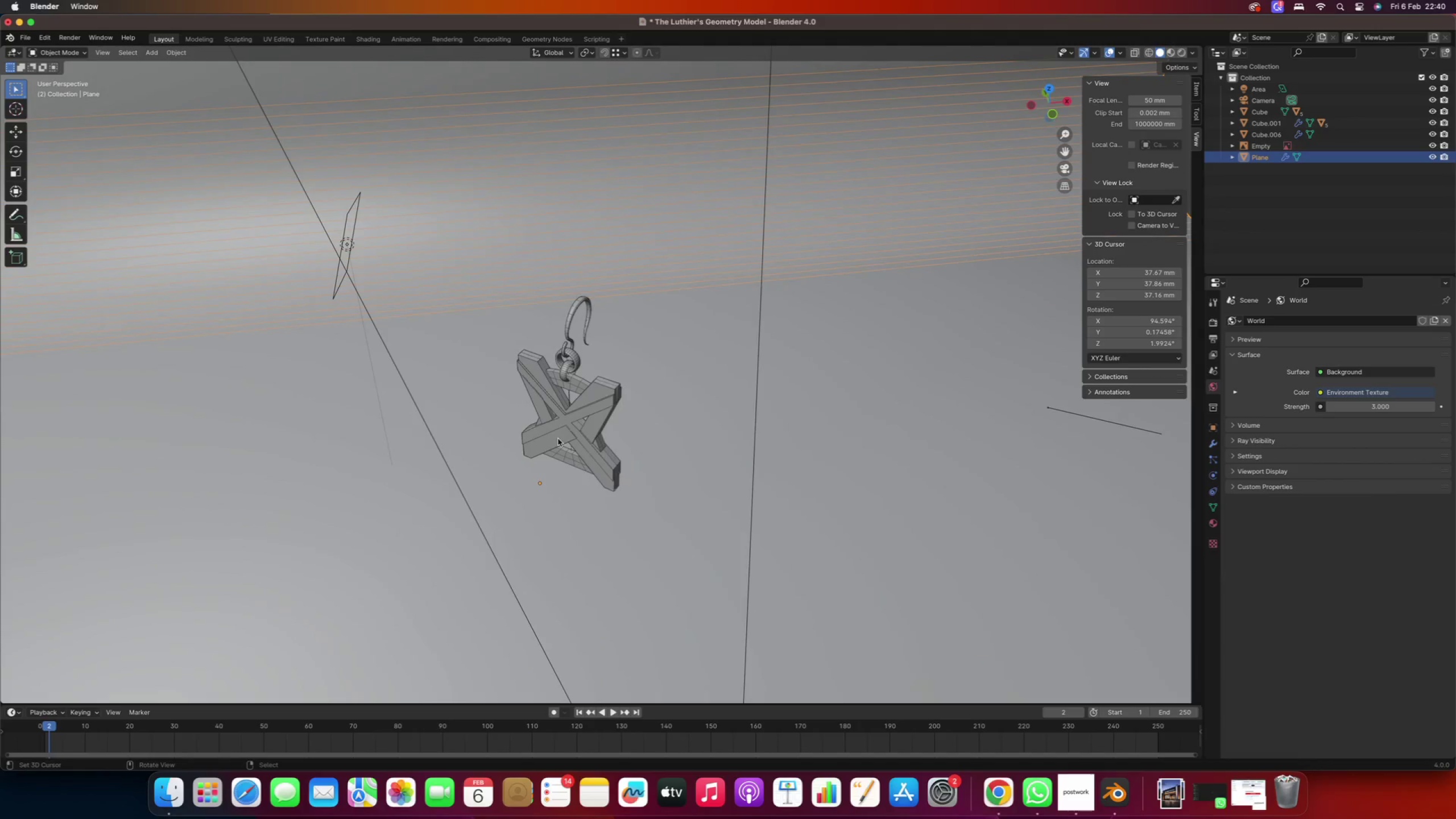 
right_click([589, 417])
 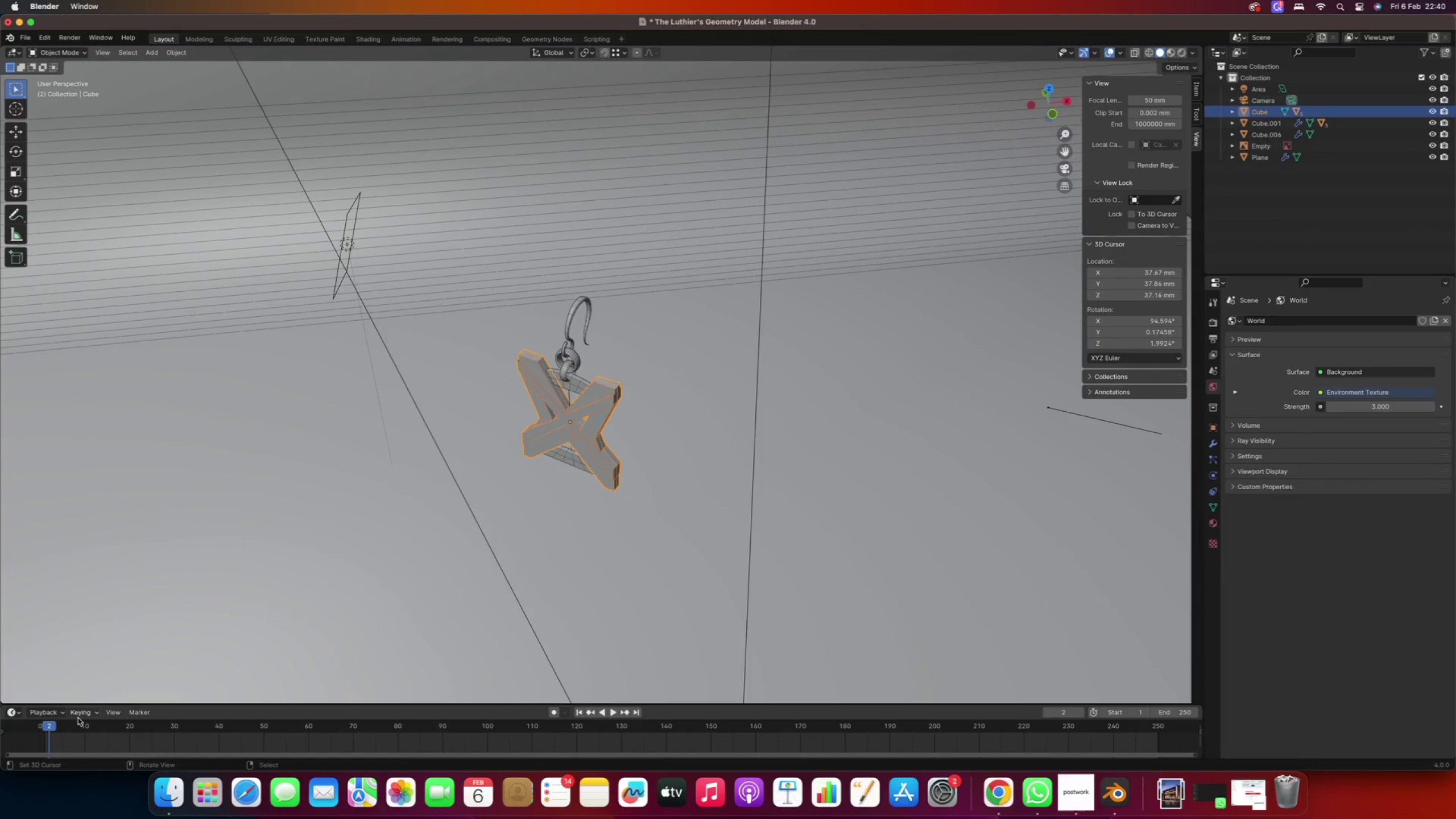 
left_click_drag(start_coordinate=[51, 727], to_coordinate=[31, 729])
 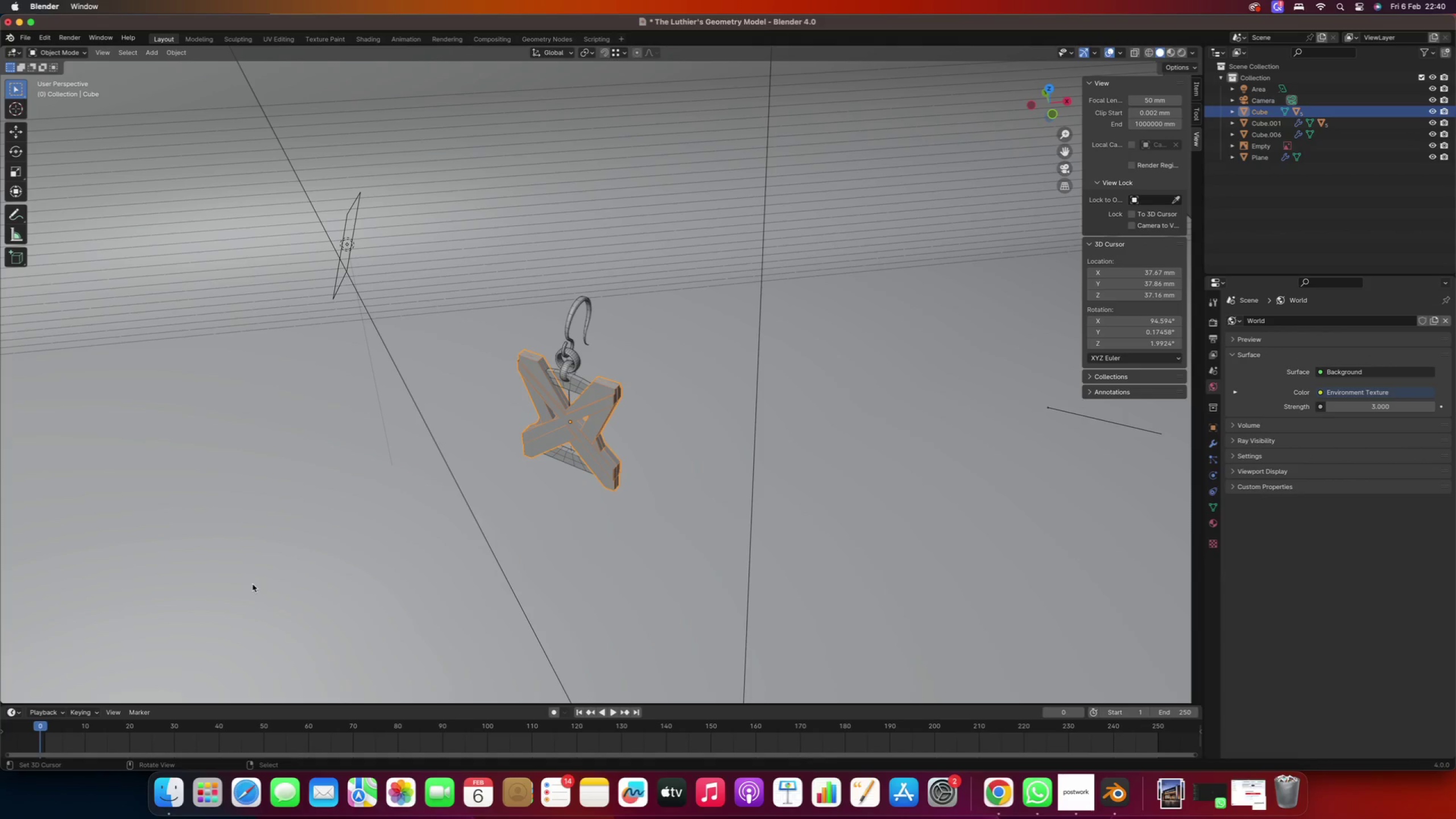 
key(K)
 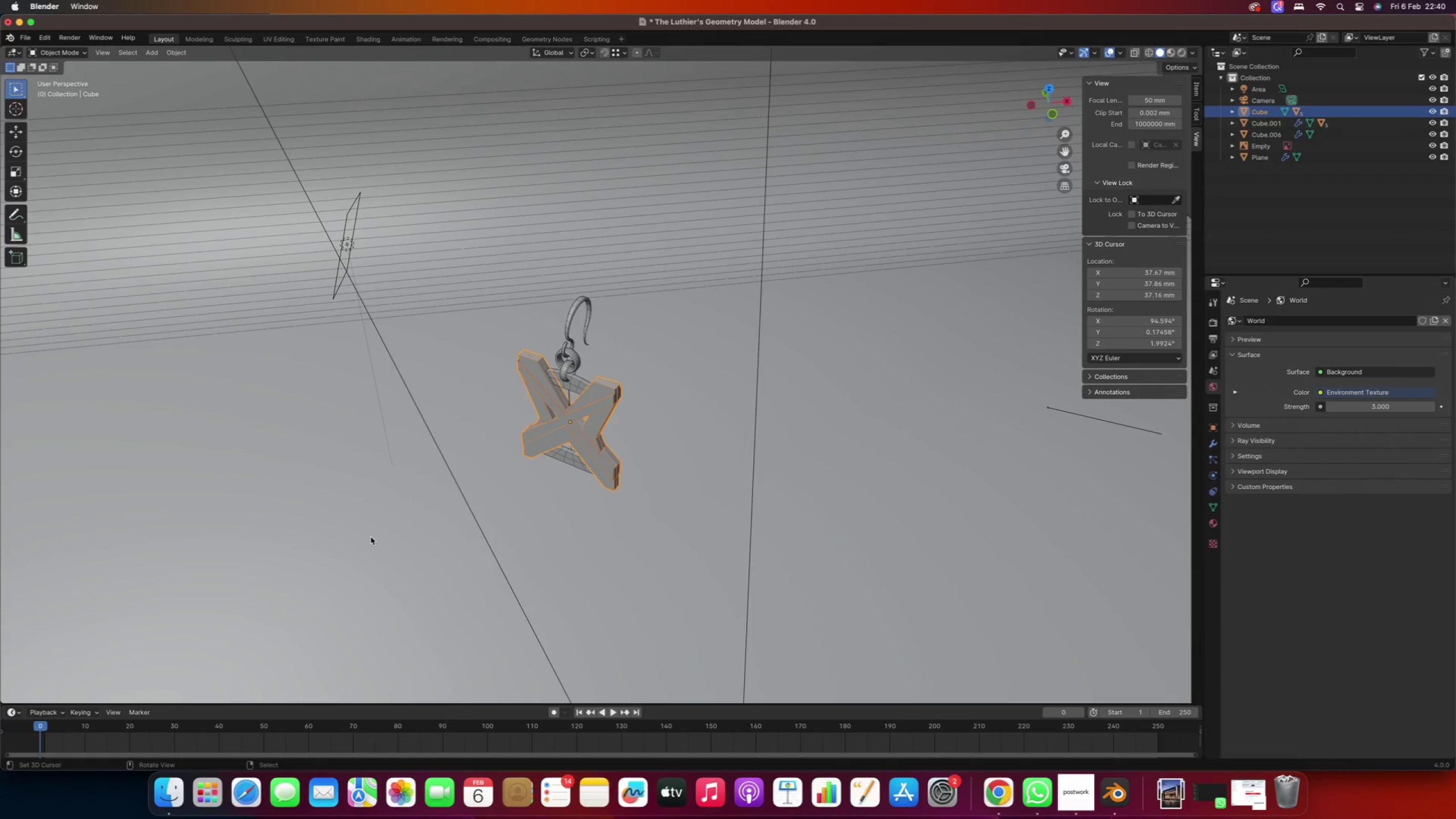 
key(I)
 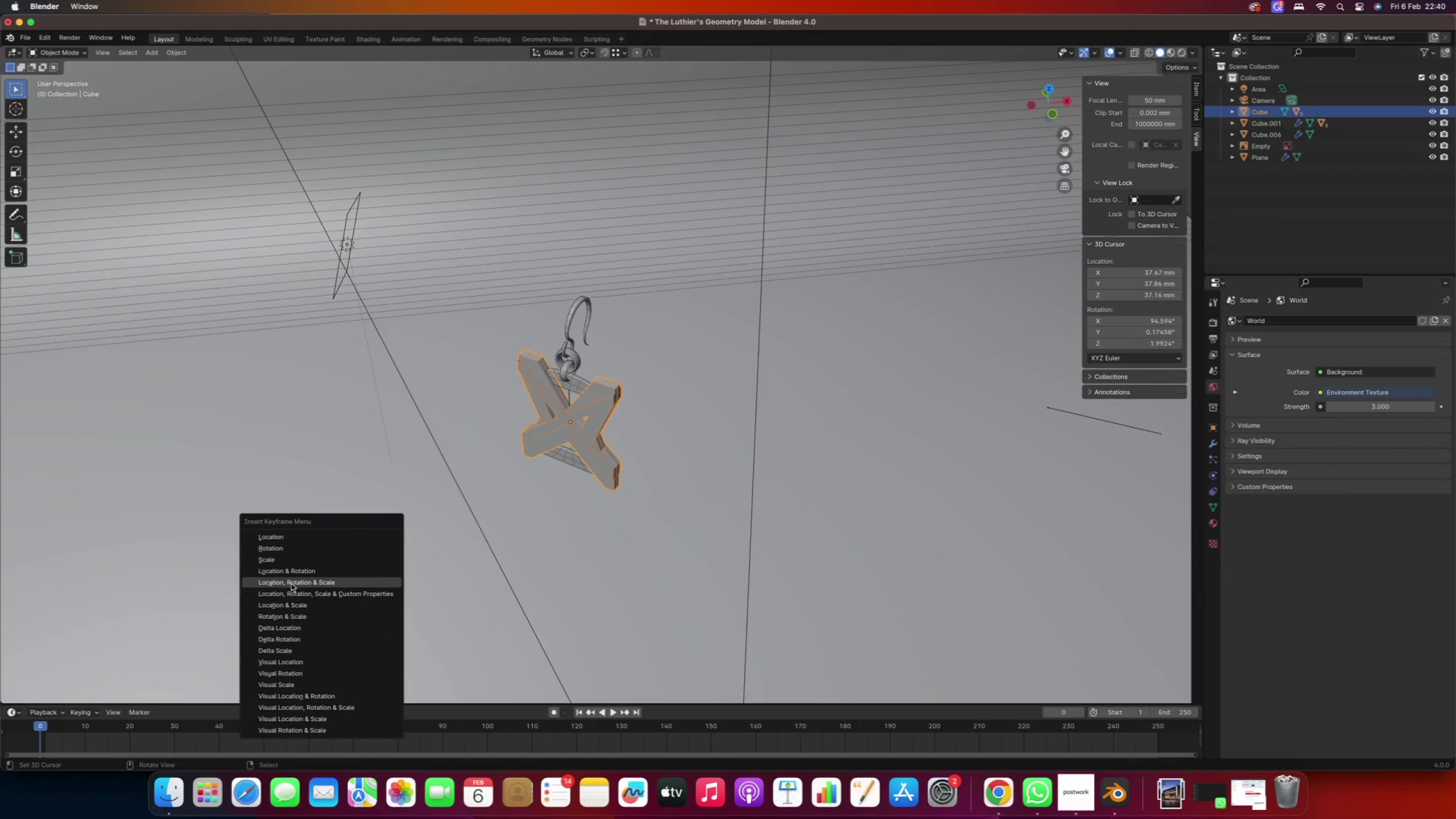 
left_click([291, 584])
 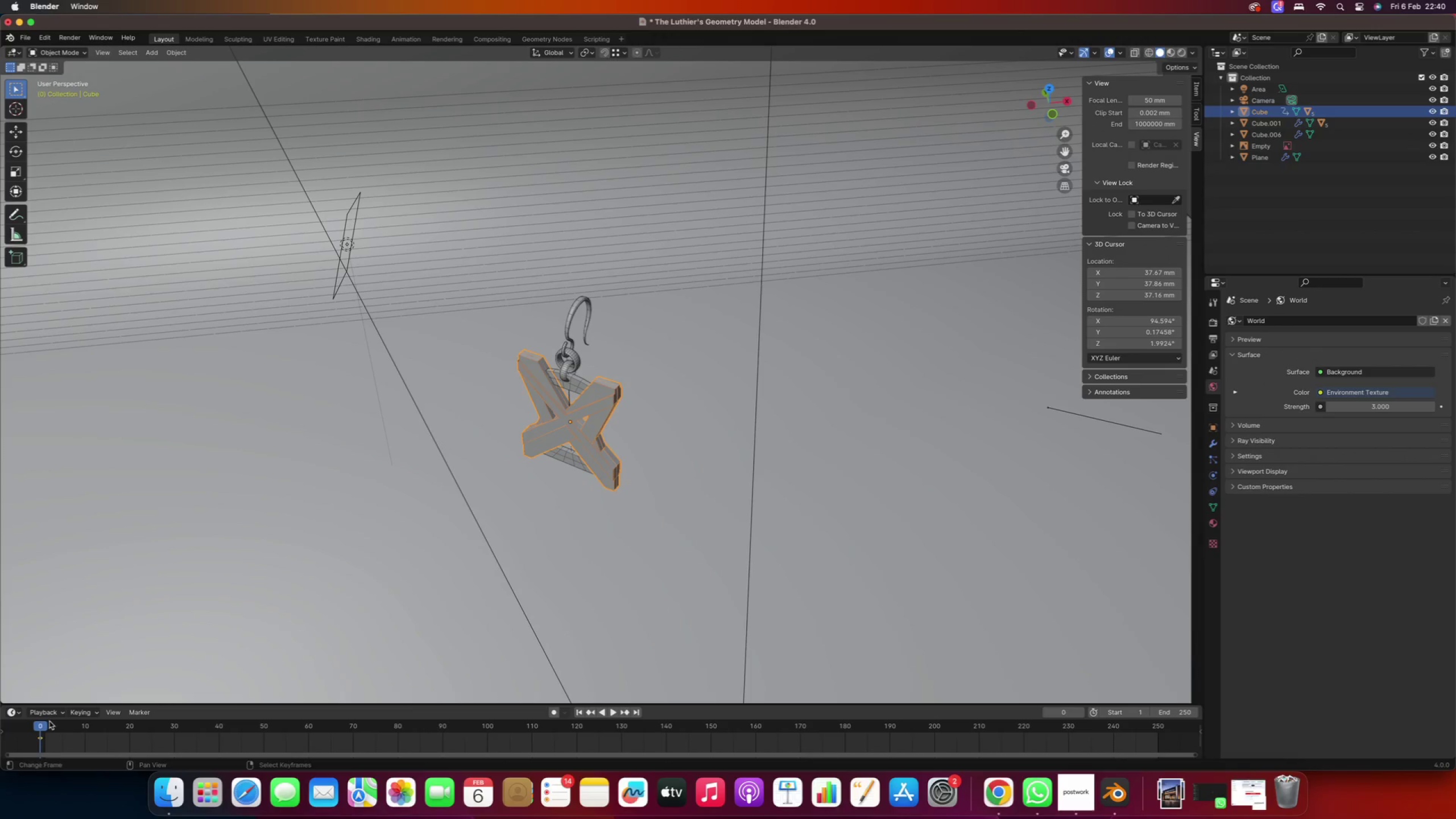 
left_click_drag(start_coordinate=[44, 723], to_coordinate=[712, 734])
 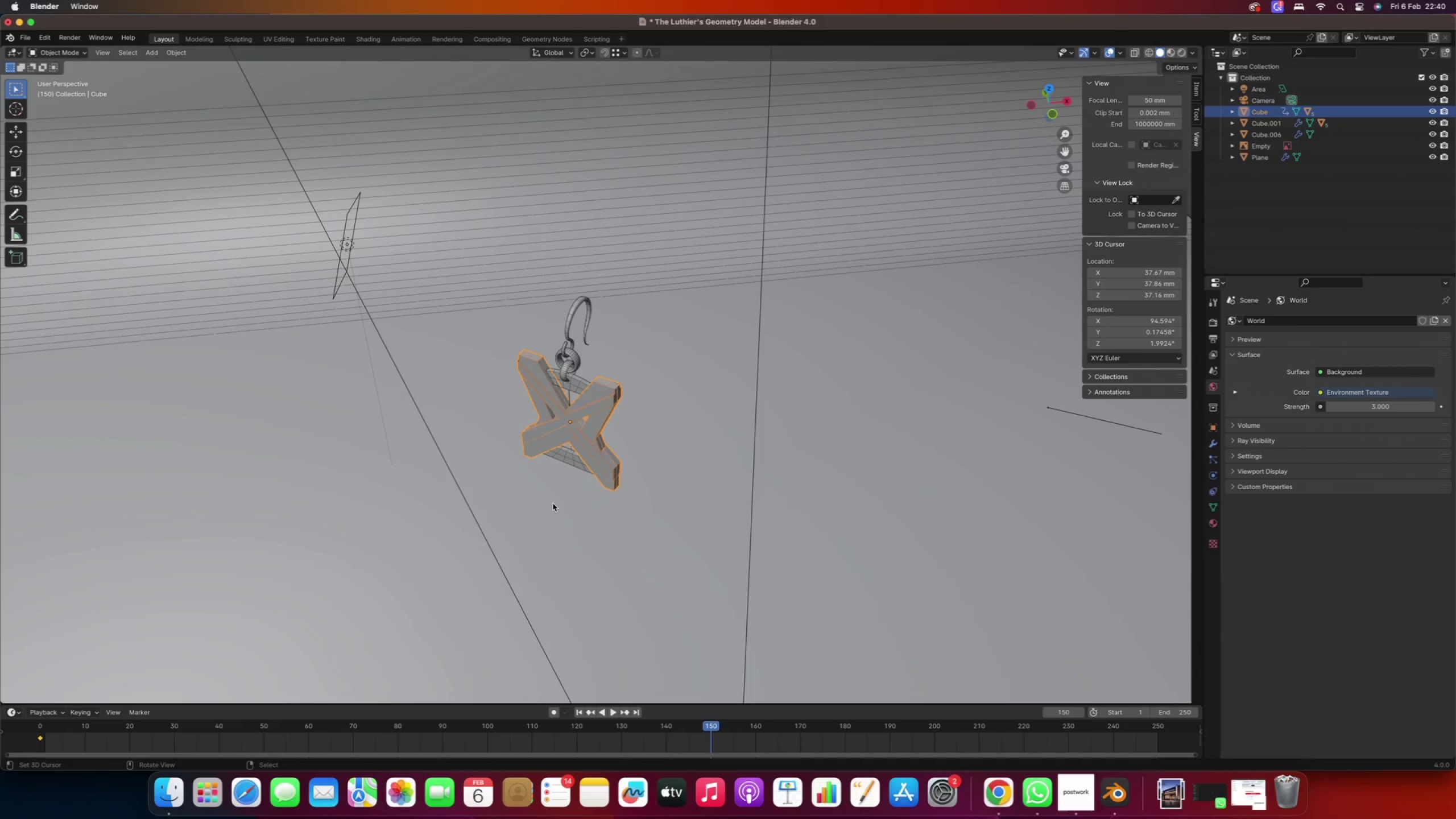 
type(rz360)
 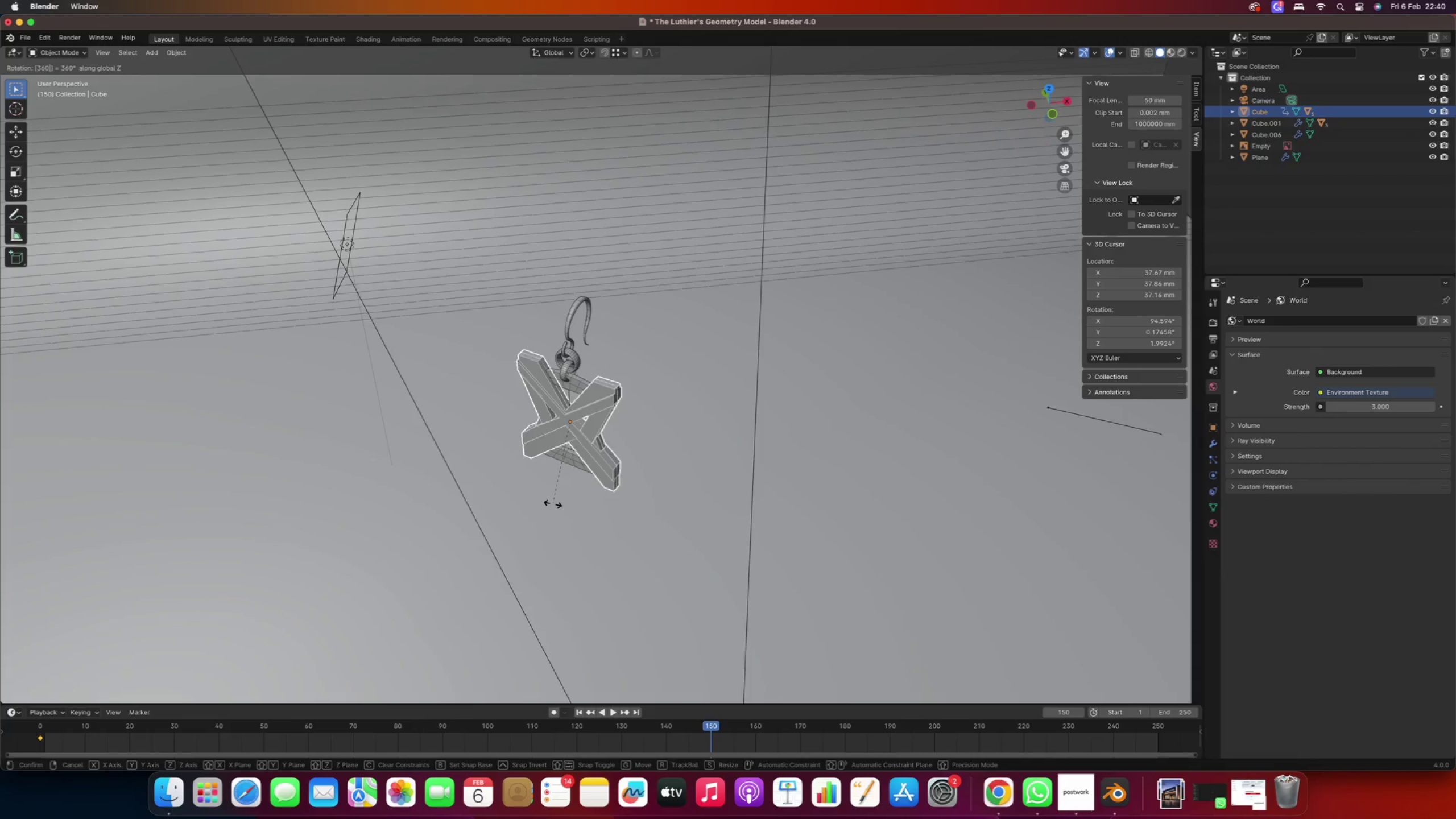 
key(Enter)
 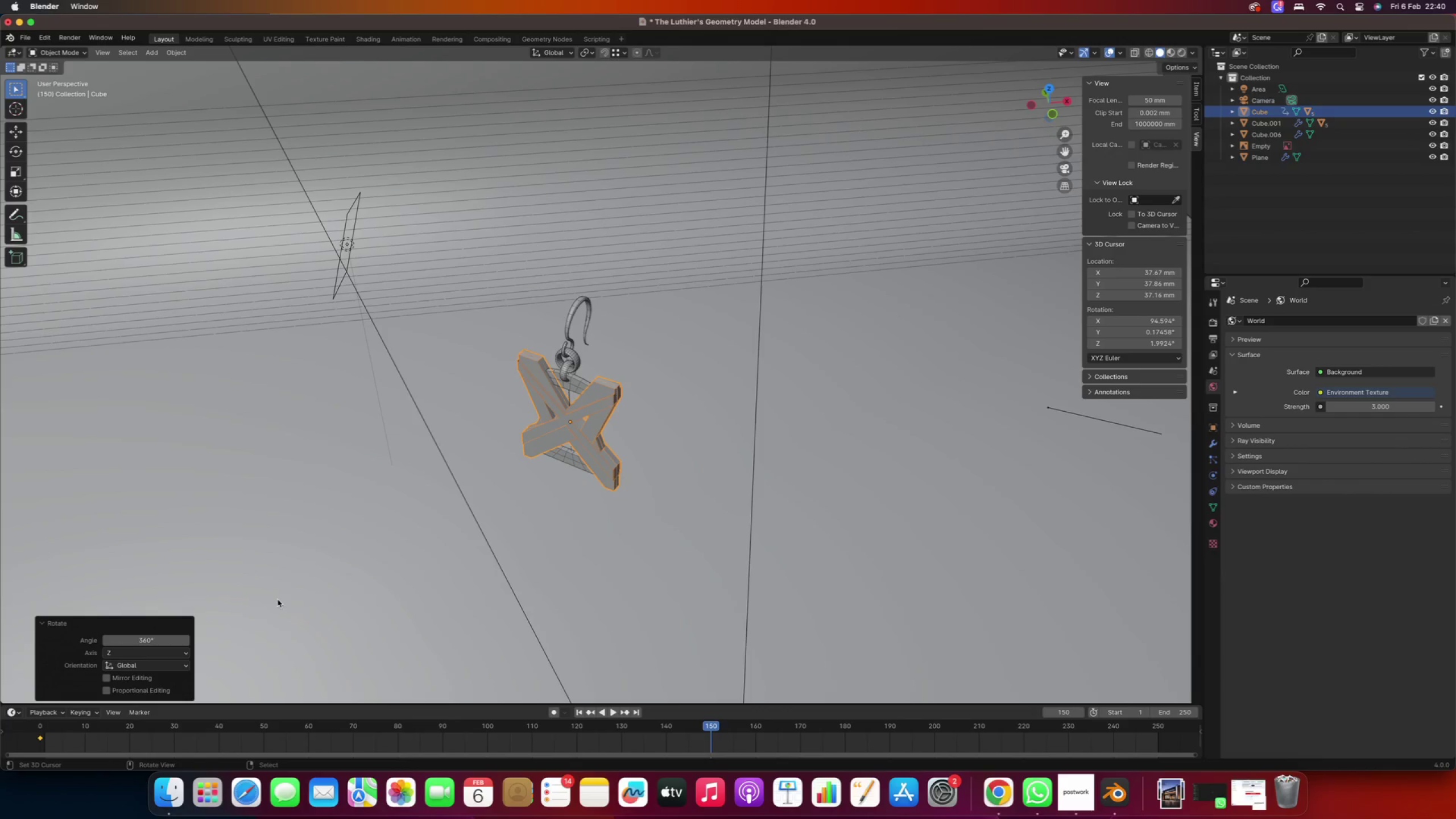 
key(I)
 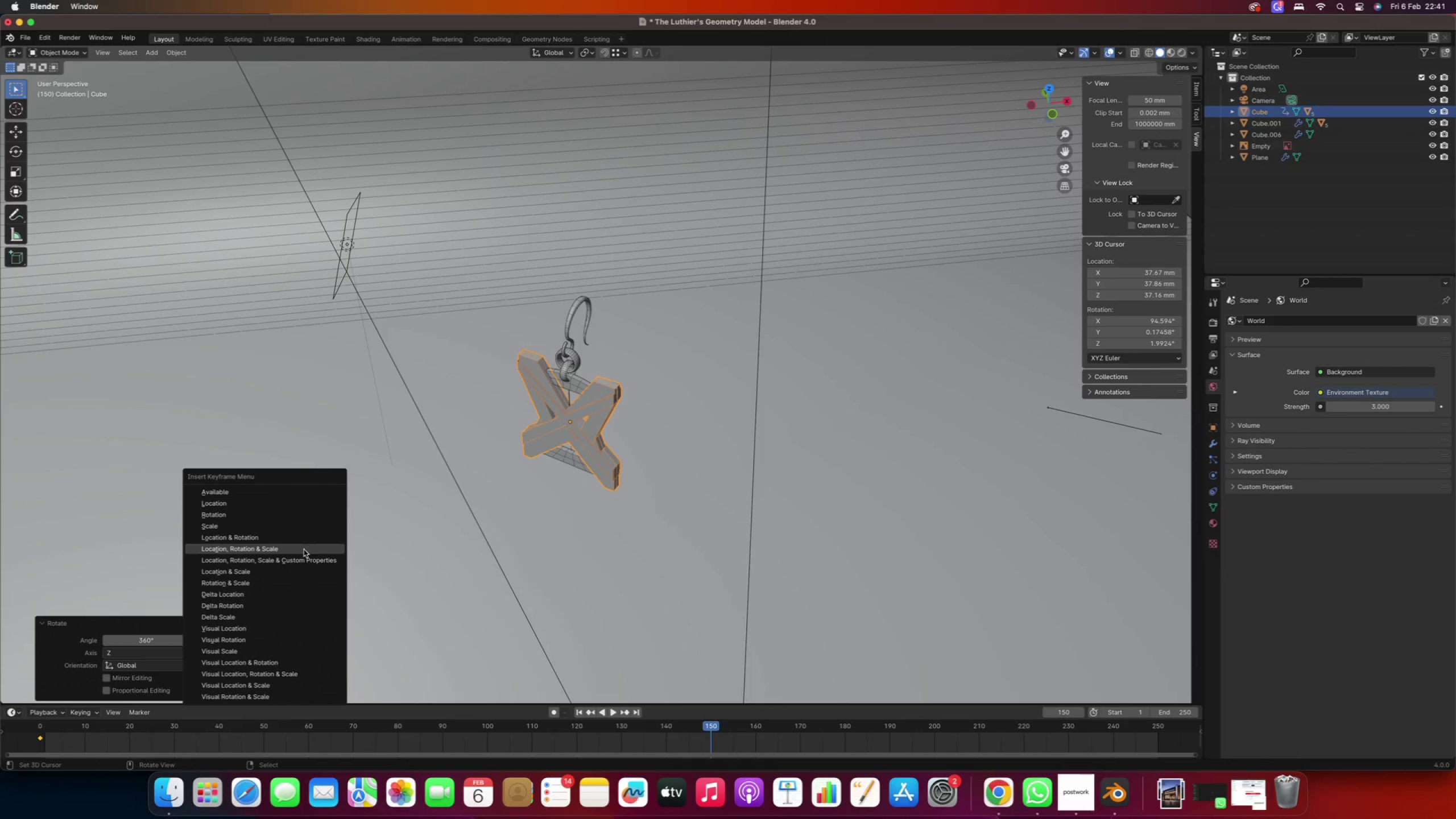 
left_click([293, 551])
 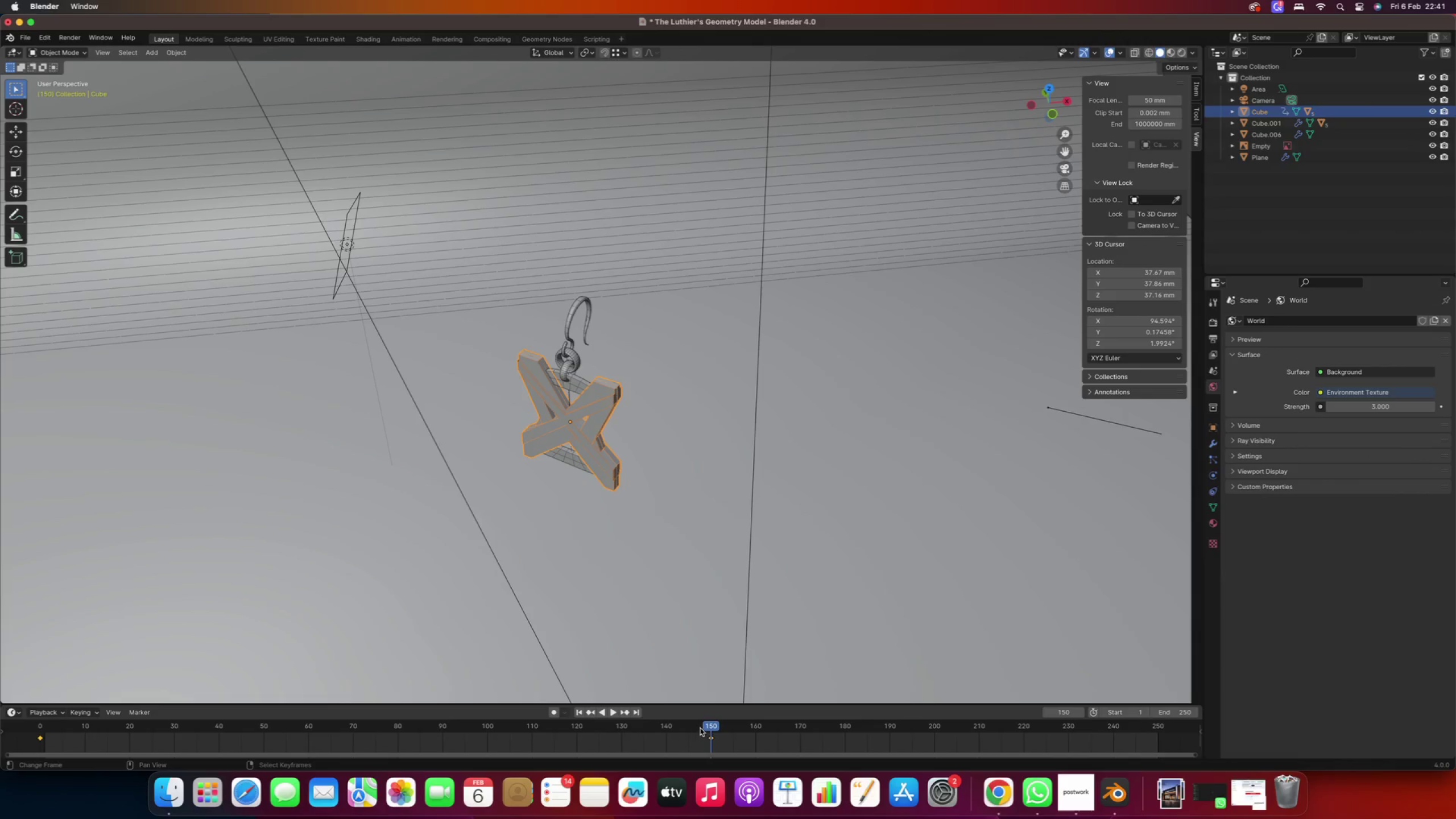 
left_click_drag(start_coordinate=[708, 726], to_coordinate=[1145, 719])
 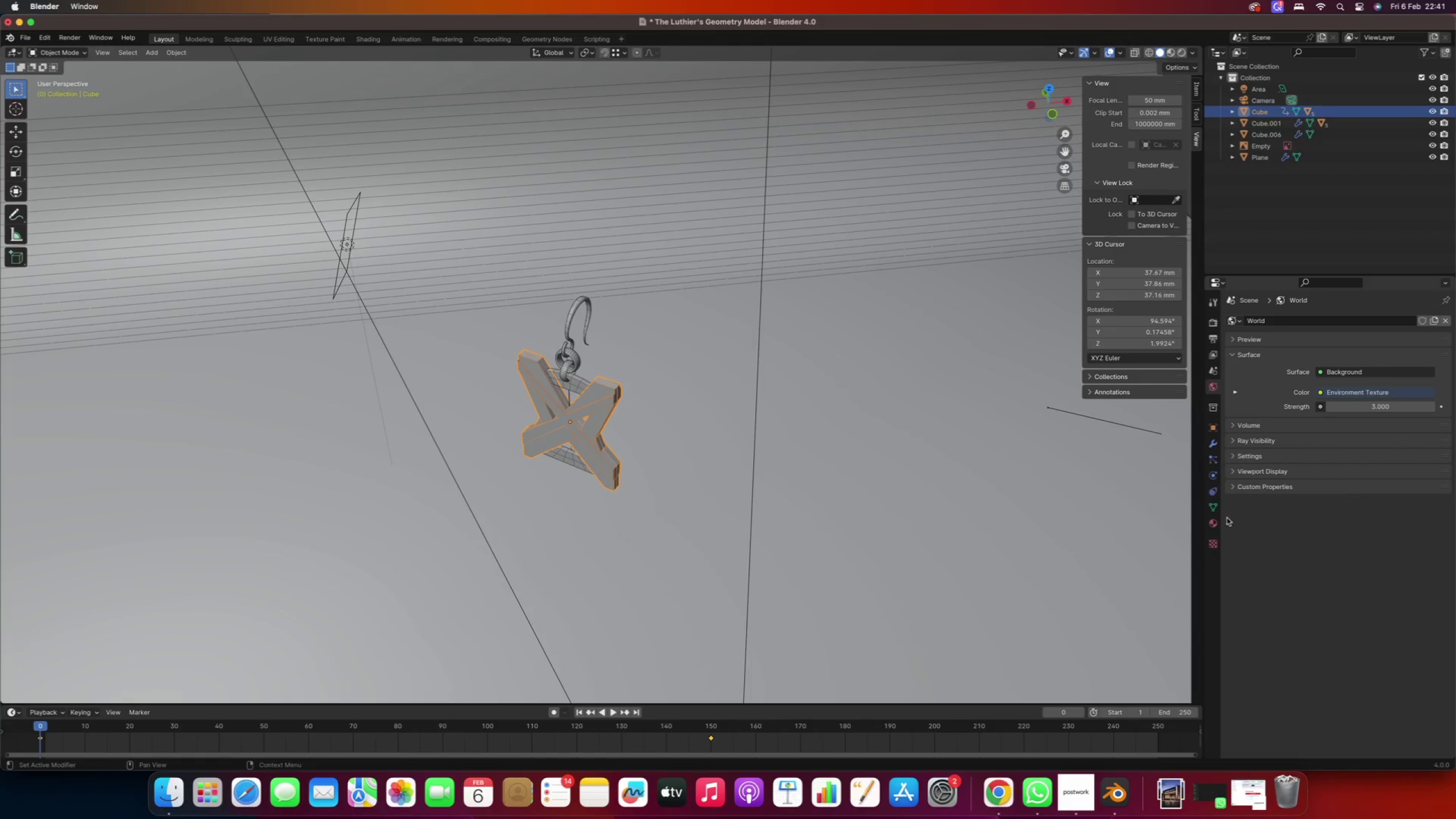 
key(Numpad0)
 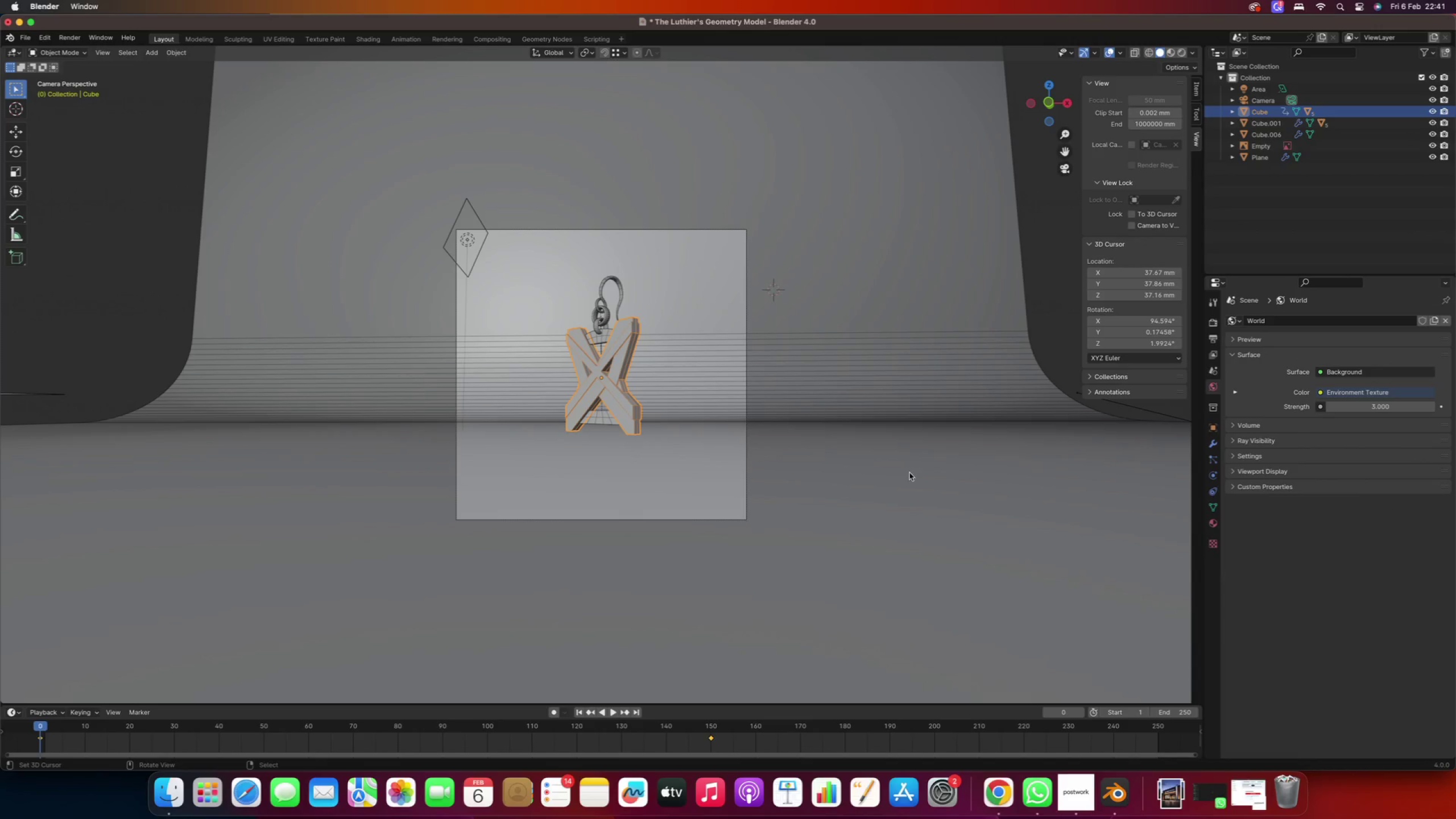 
scroll: coordinate [545, 332], scroll_direction: up, amount: 9.0
 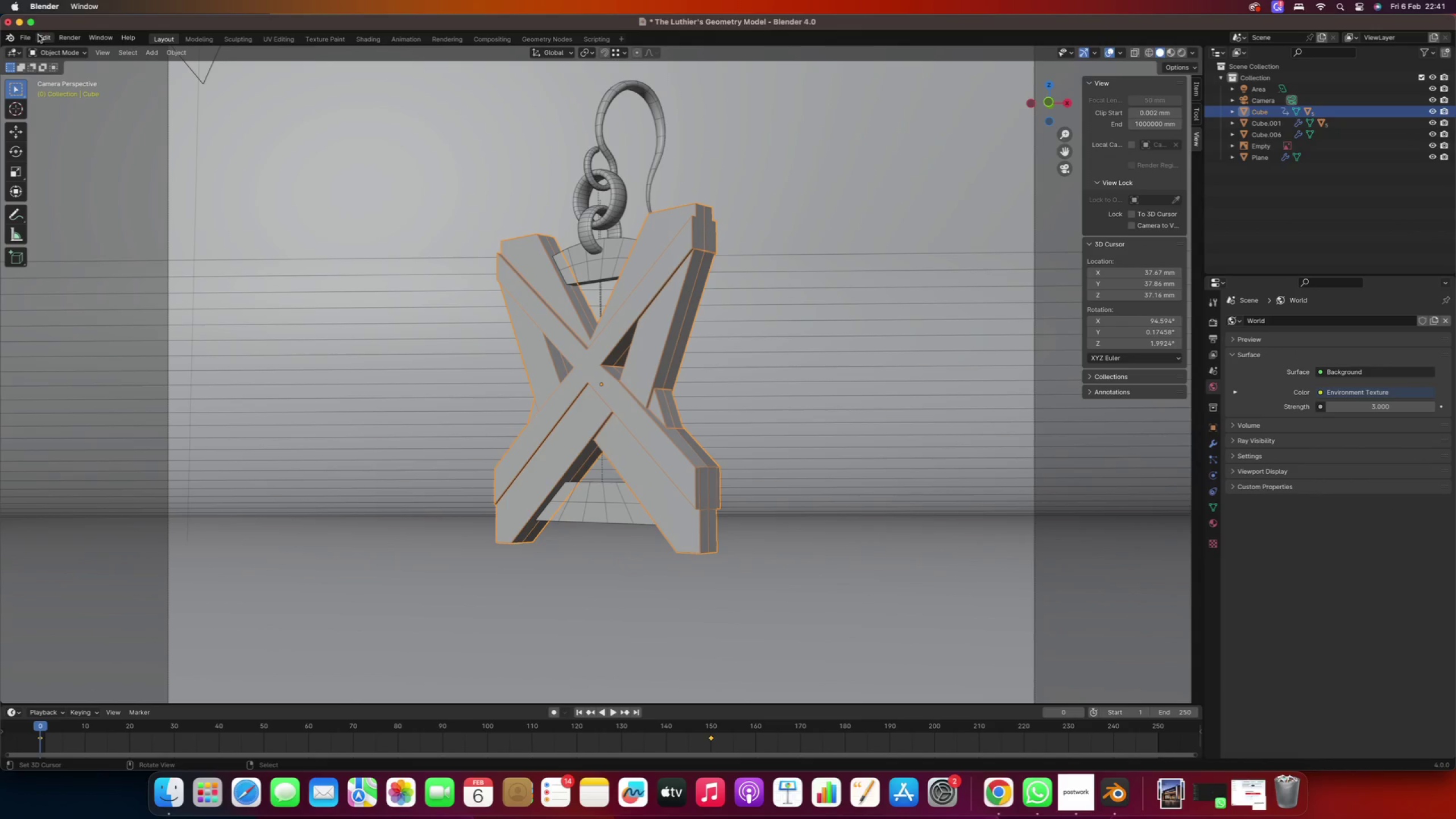 
left_click([76, 38])
 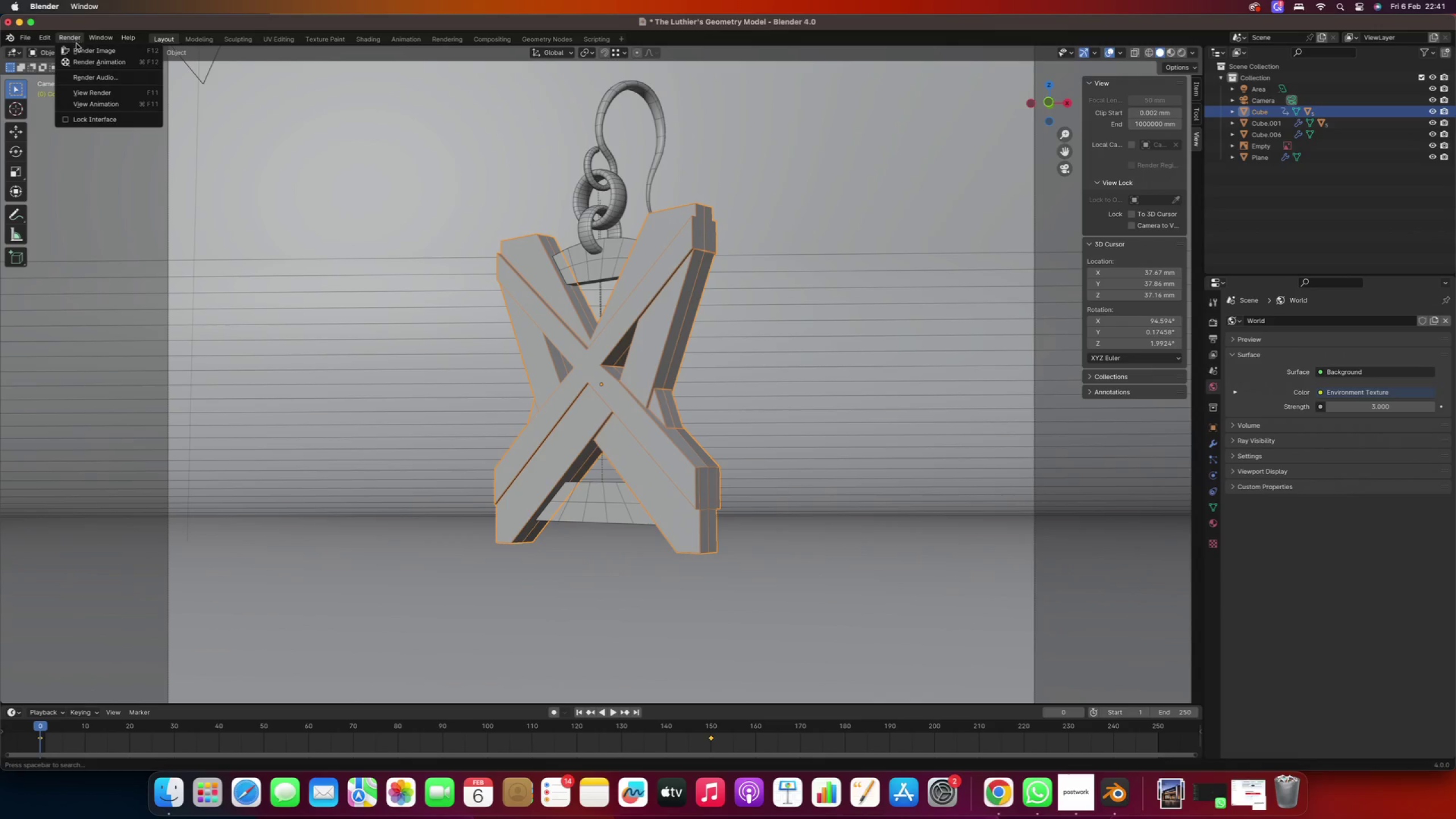 
left_click([78, 105])
 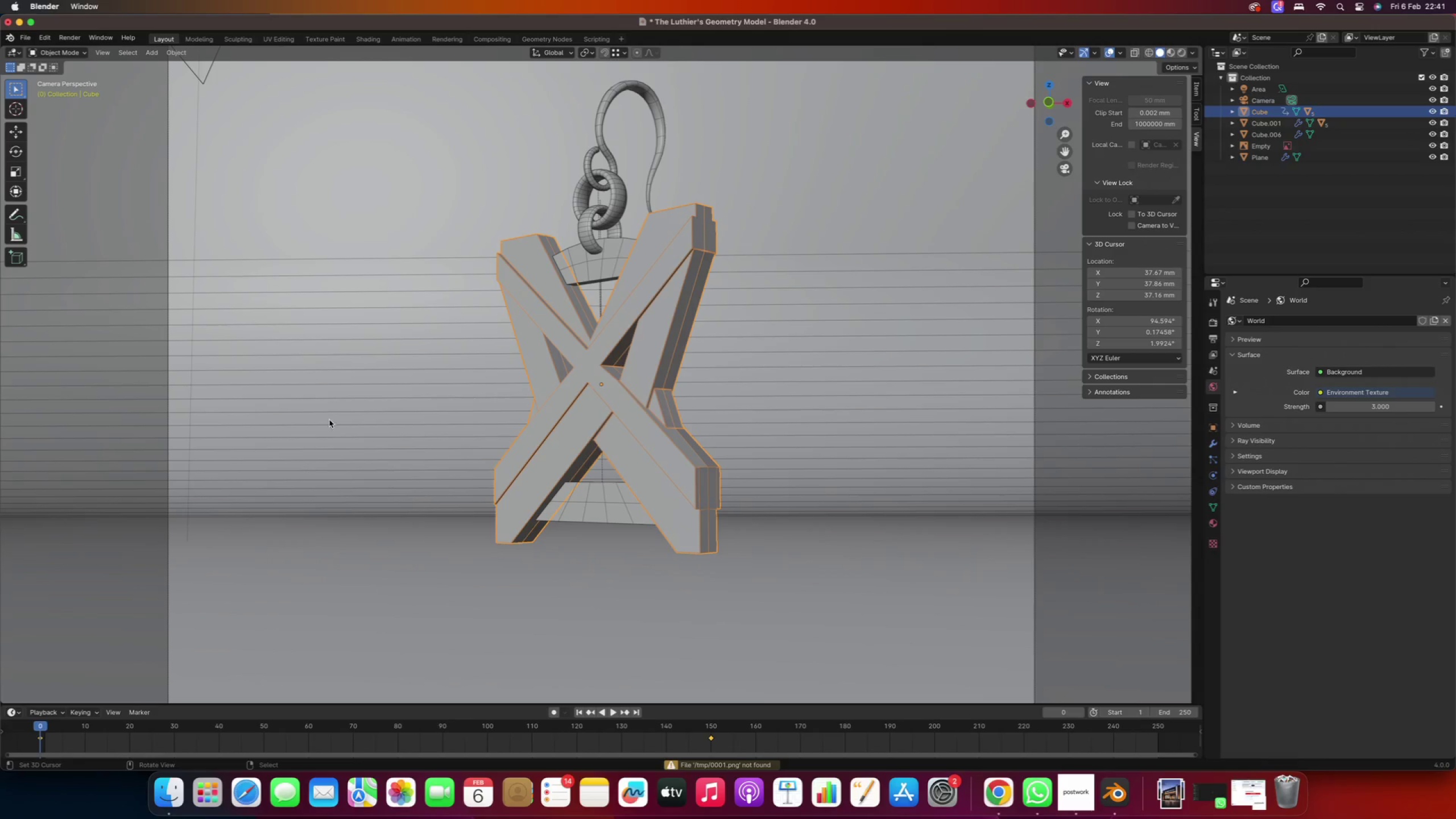 
wait(5.38)
 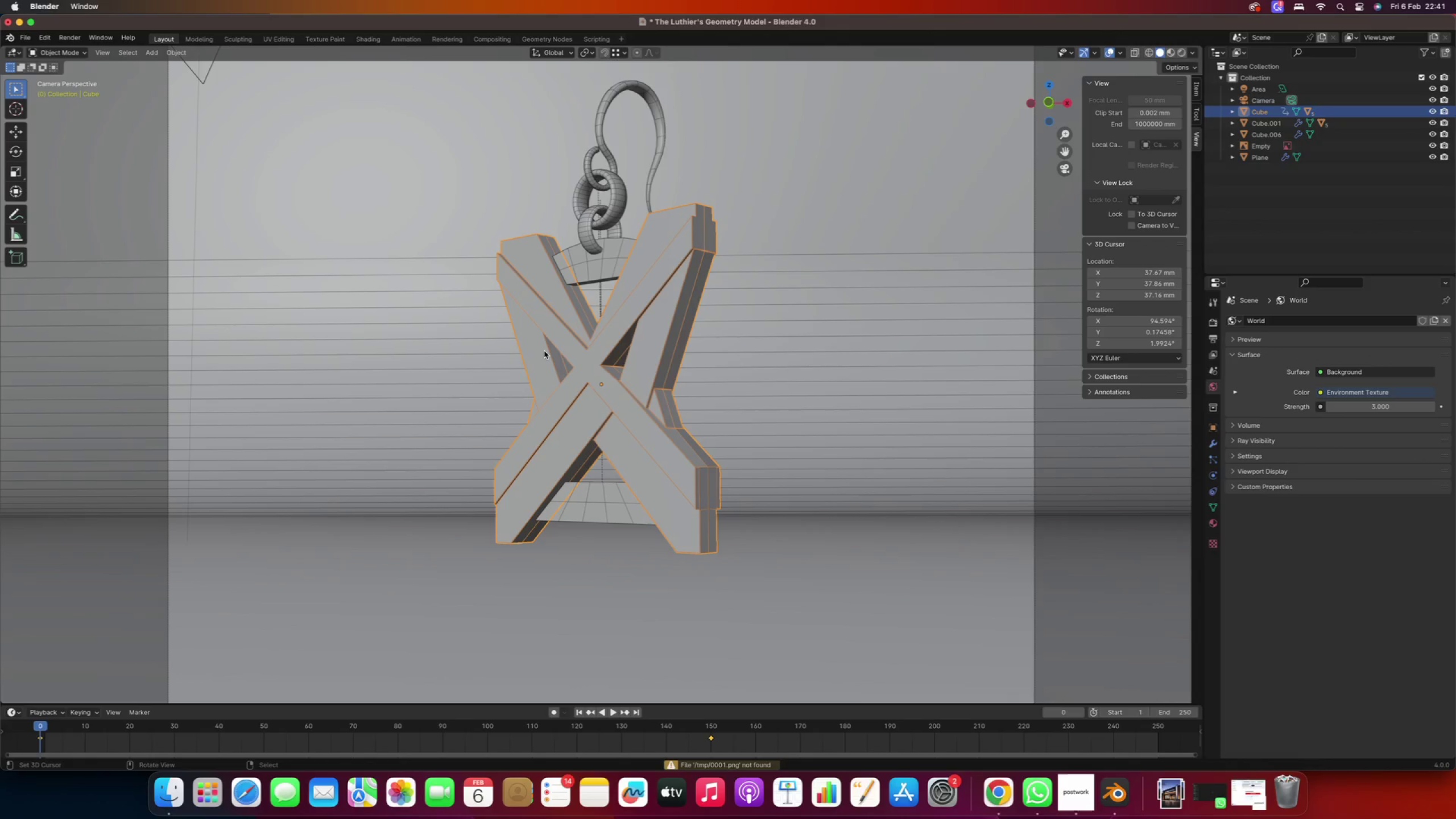 
left_click([612, 712])
 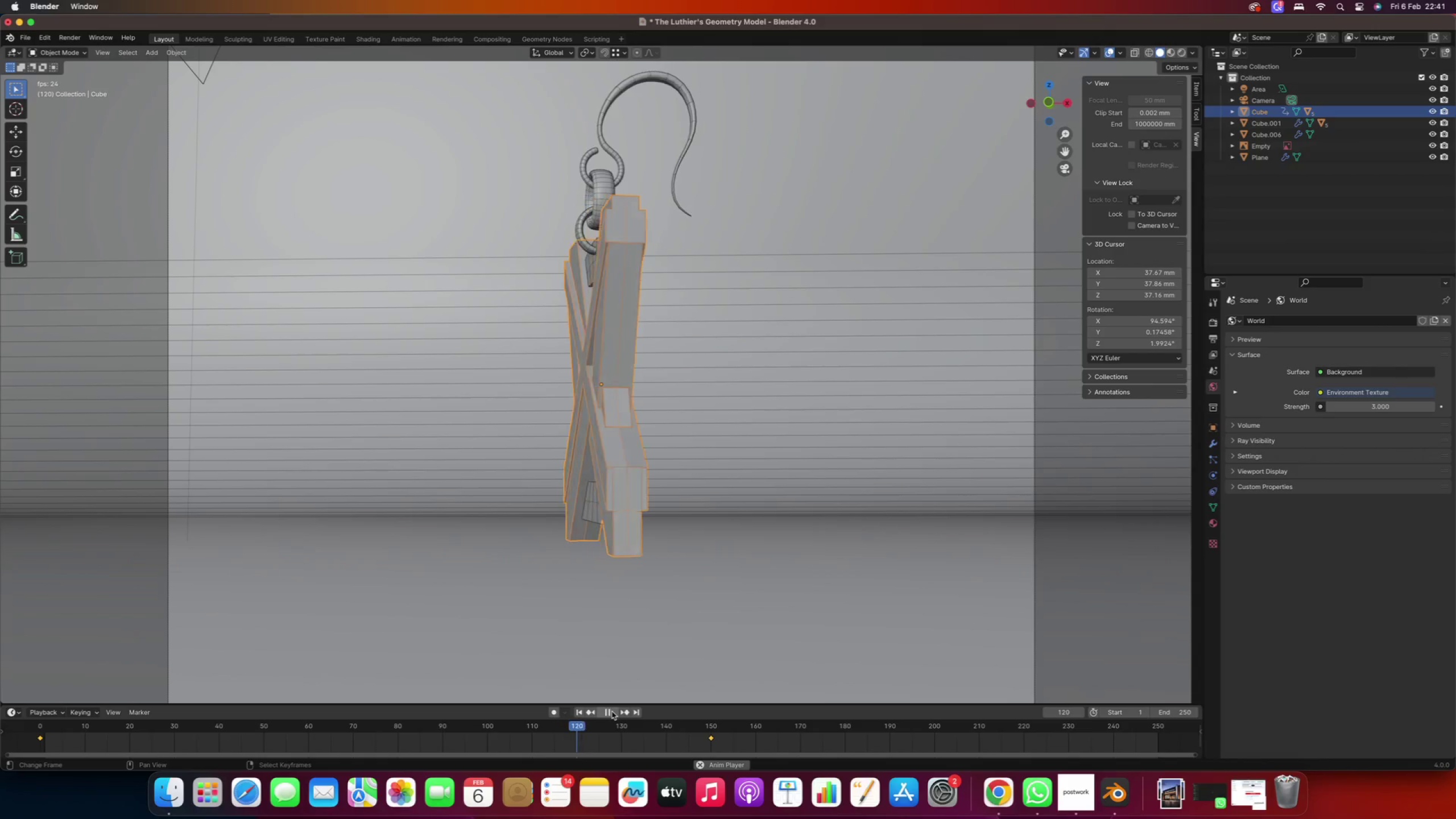 
wait(6.82)
 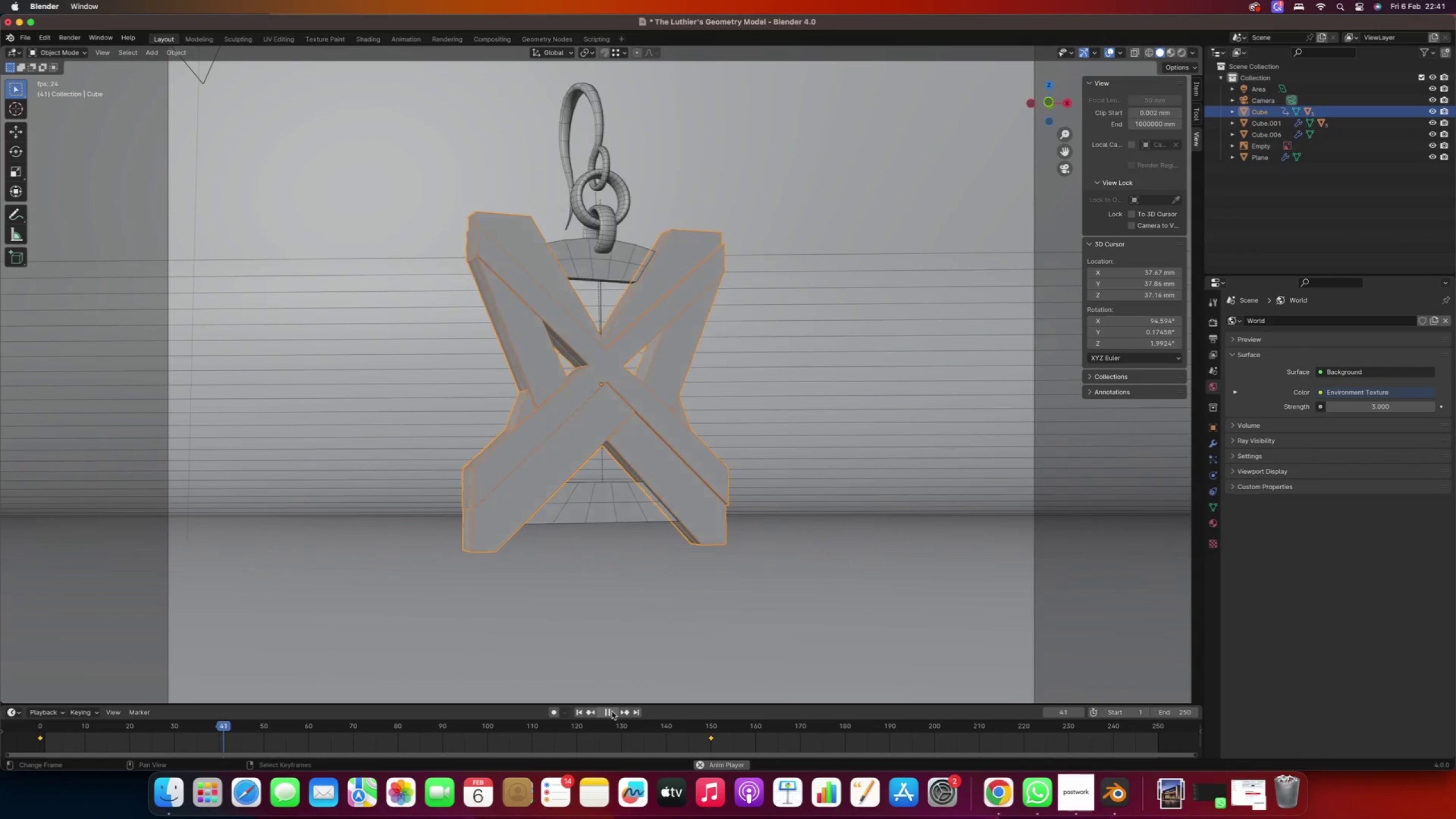 
left_click([612, 712])
 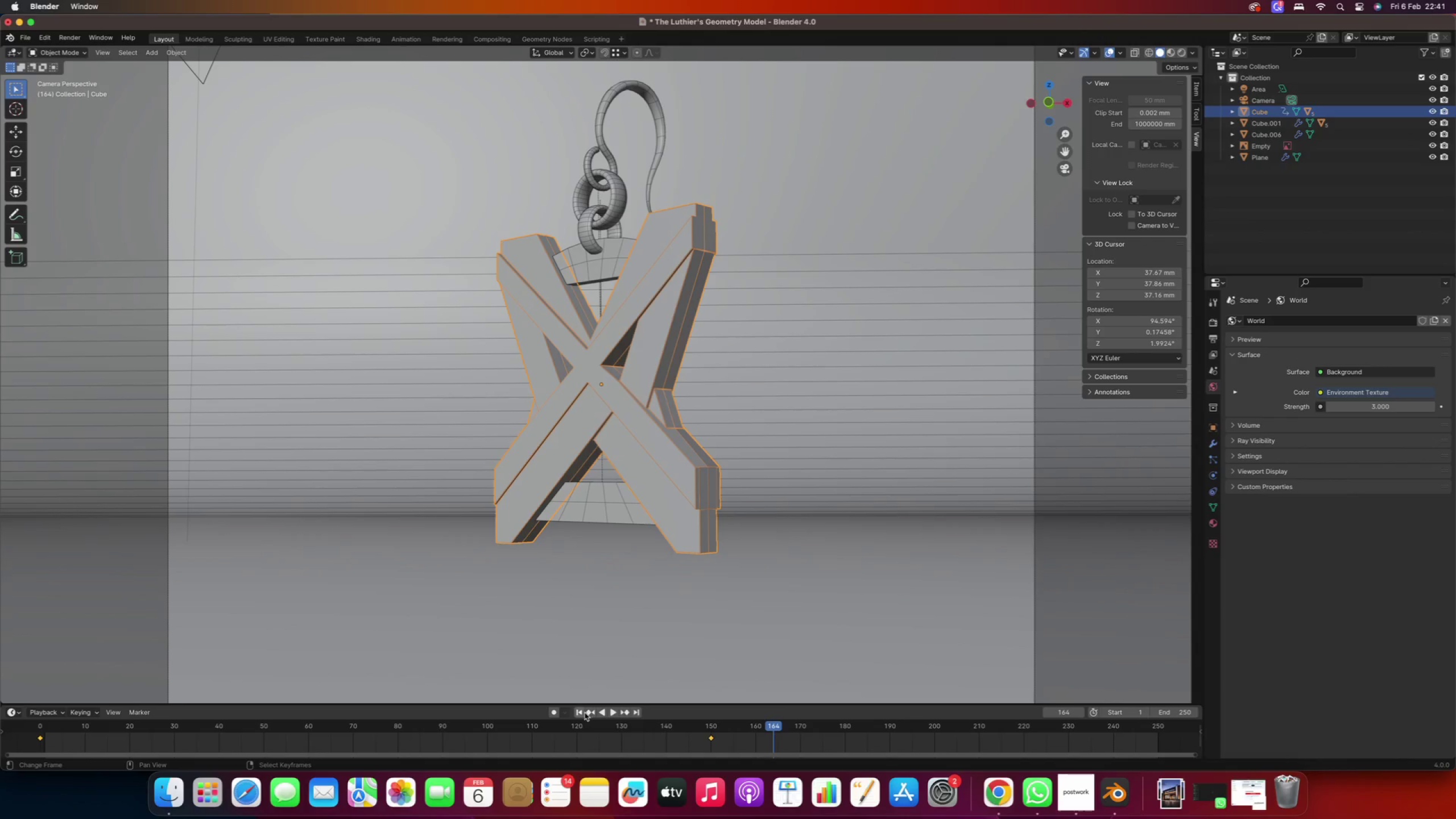 
left_click([582, 713])
 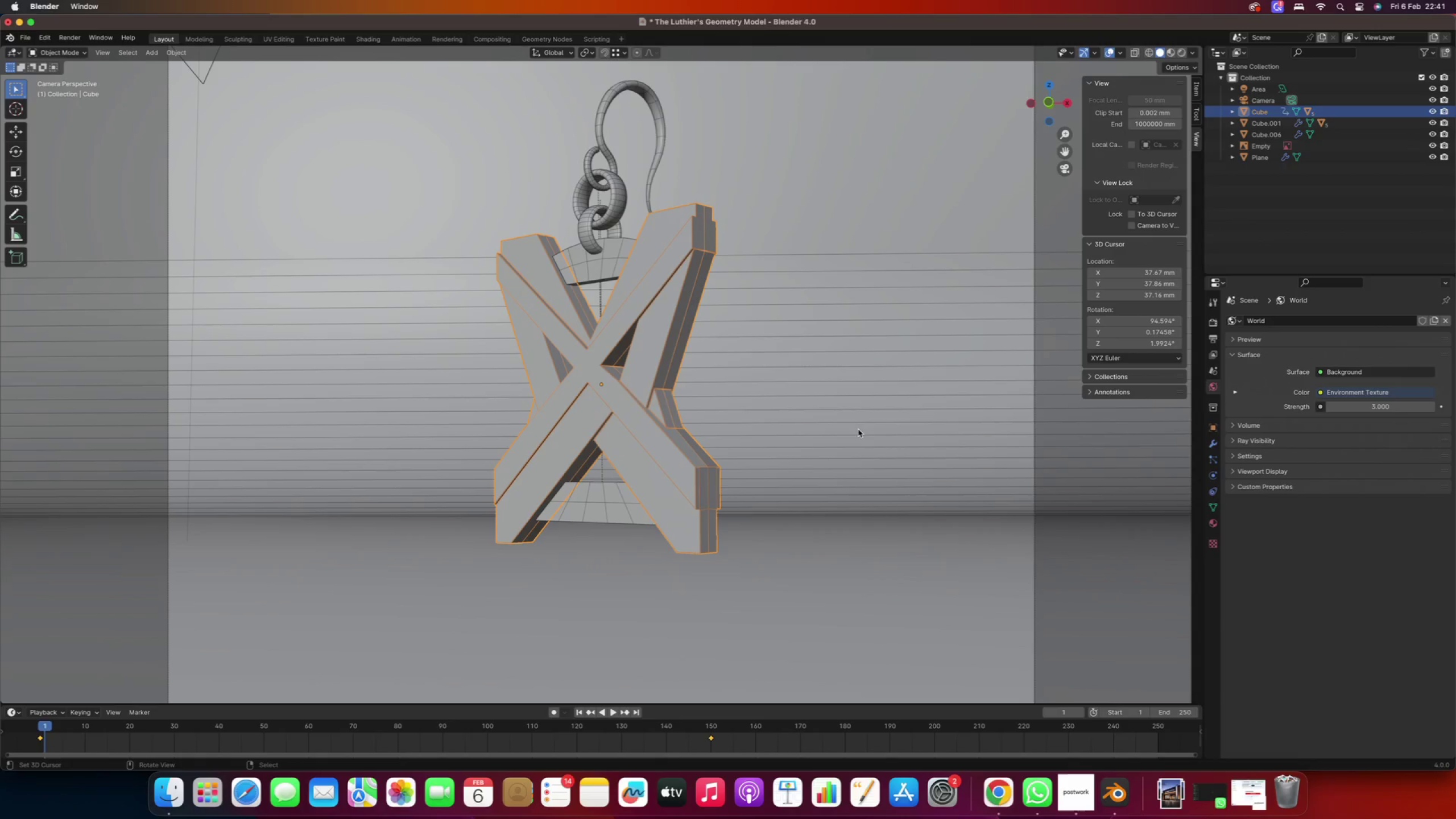 
wait(6.95)
 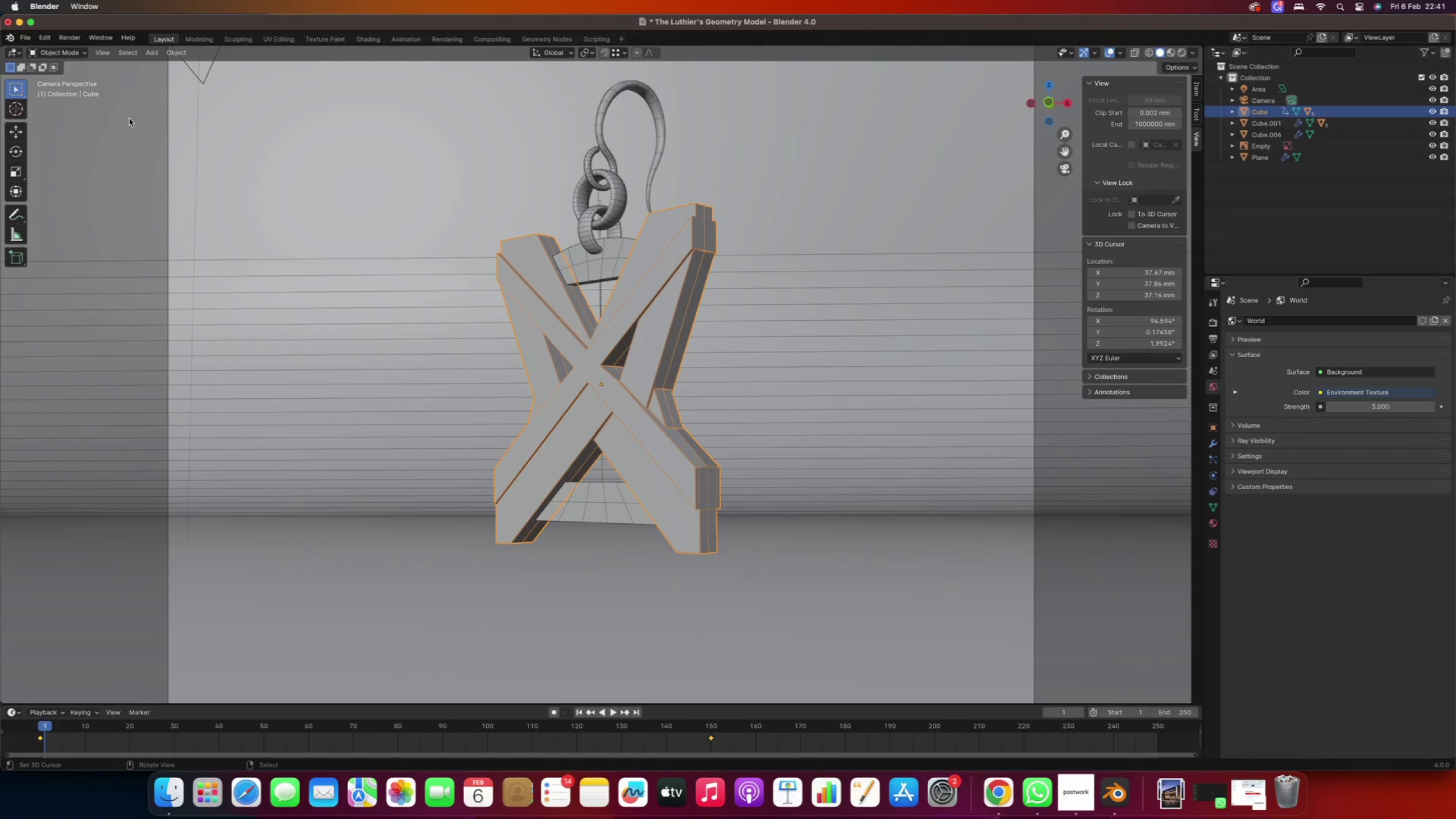 
left_click([1090, 788])